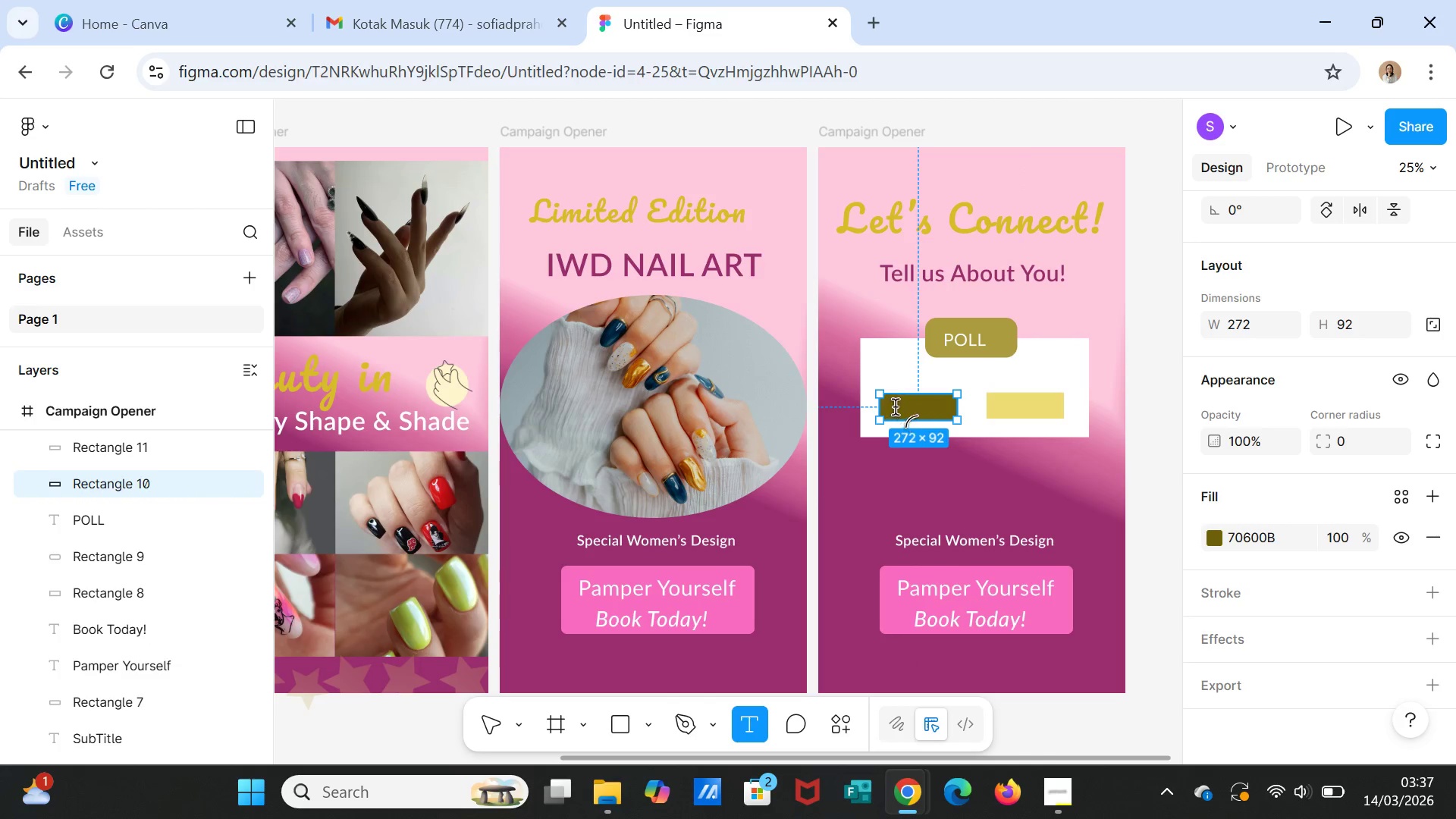 
left_click_drag(start_coordinate=[885, 357], to_coordinate=[934, 379])
 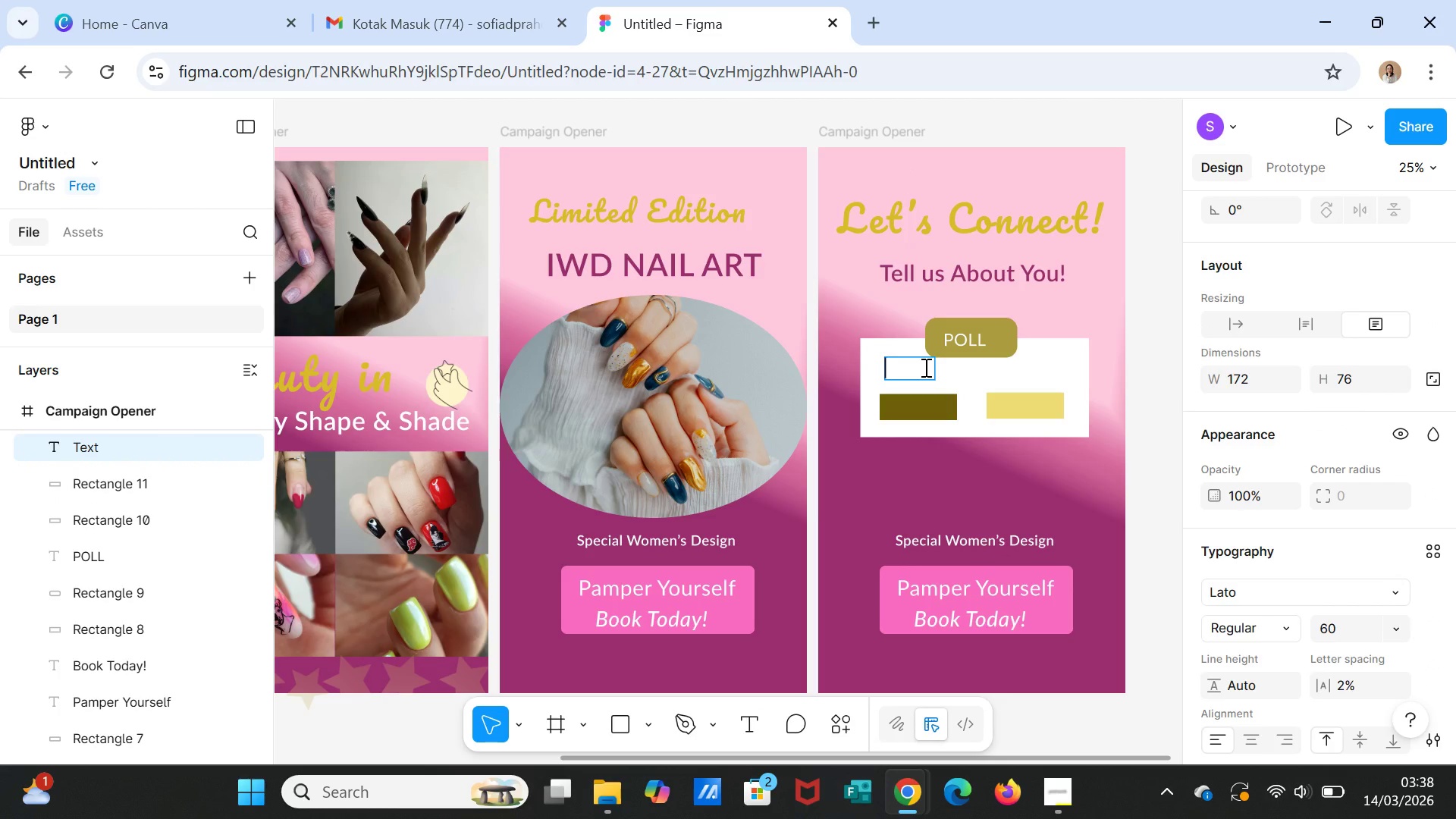 
type(Classic)
 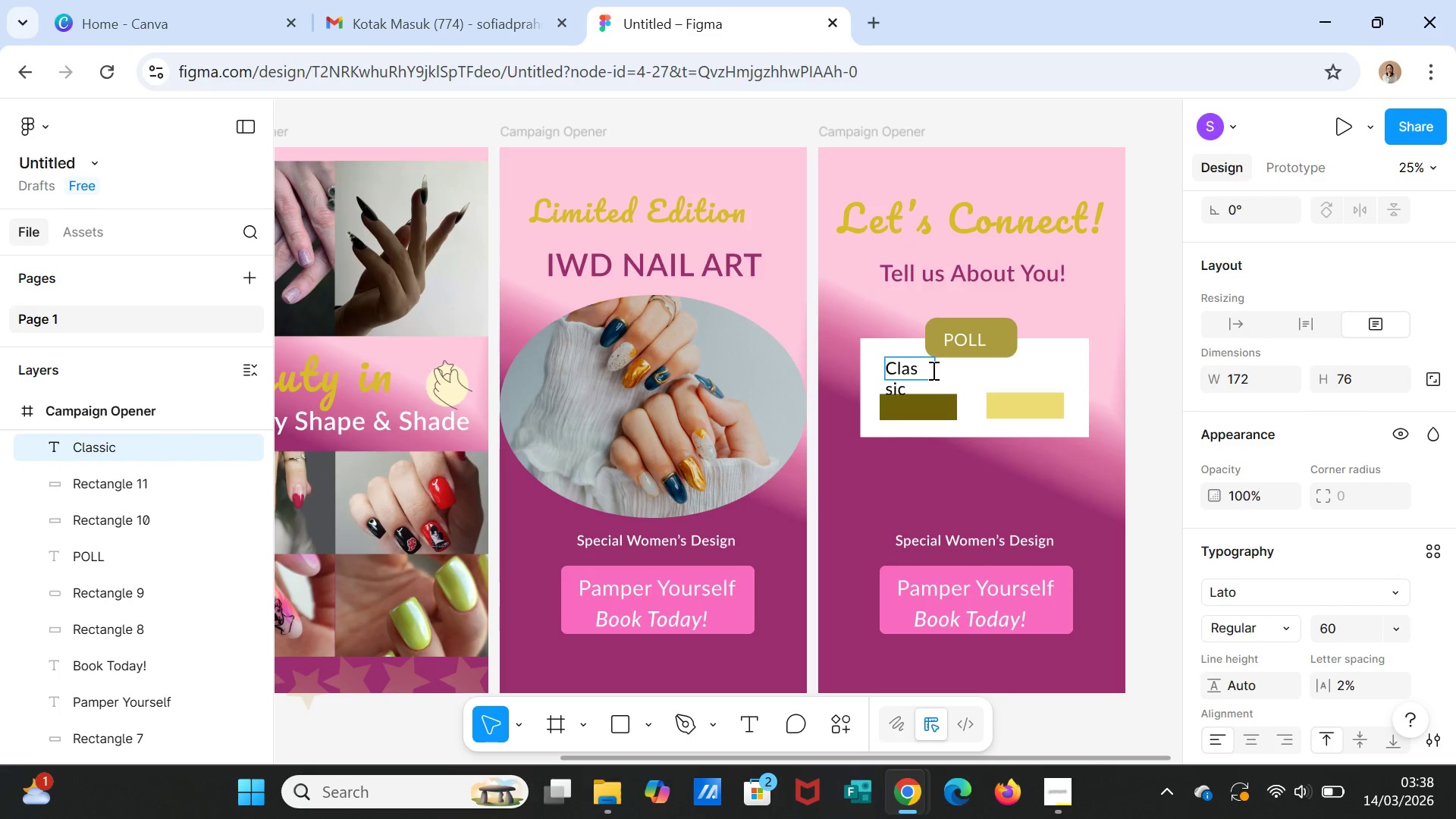 
left_click([949, 372])
 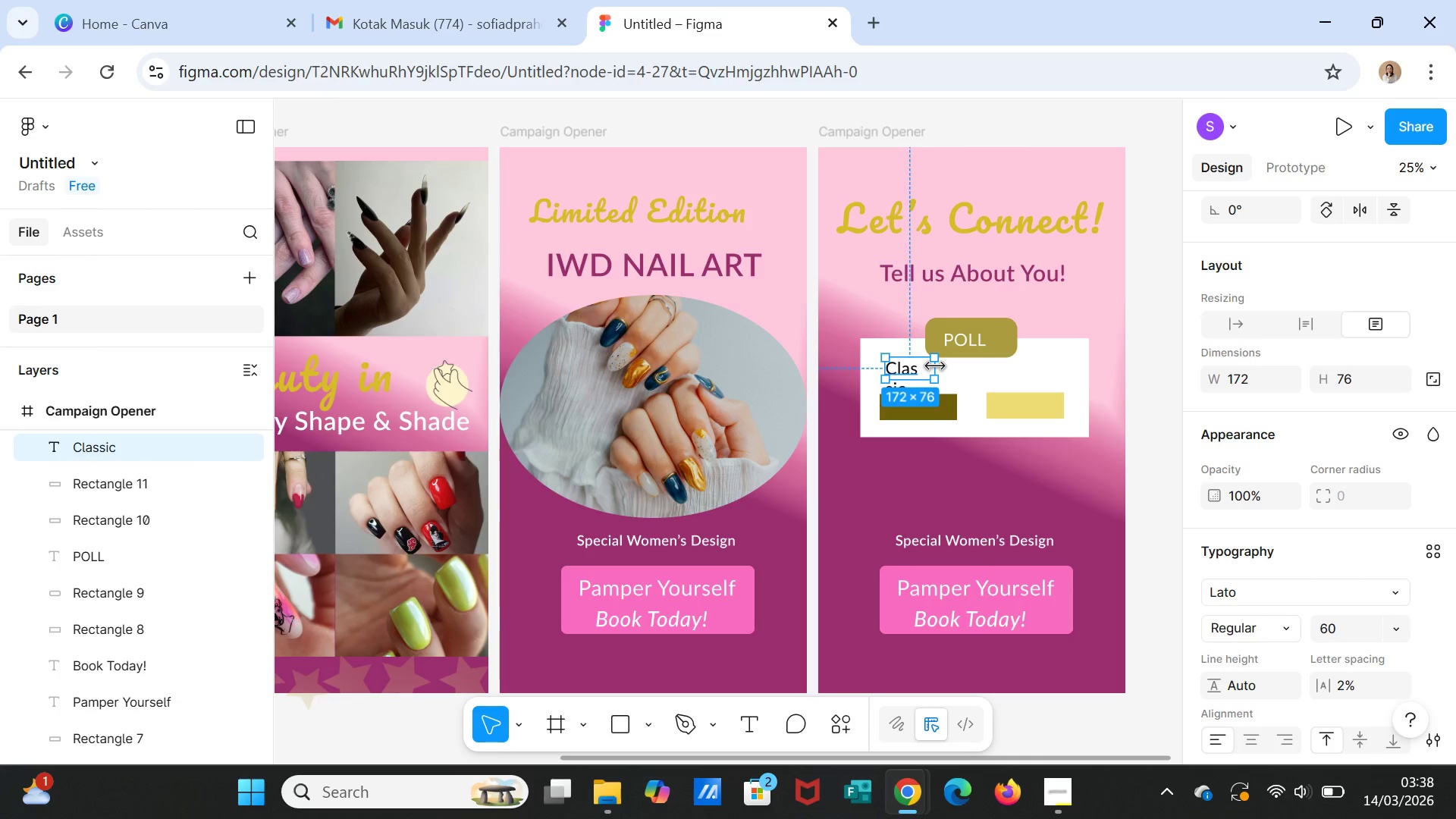 
left_click_drag(start_coordinate=[935, 366], to_coordinate=[945, 366])
 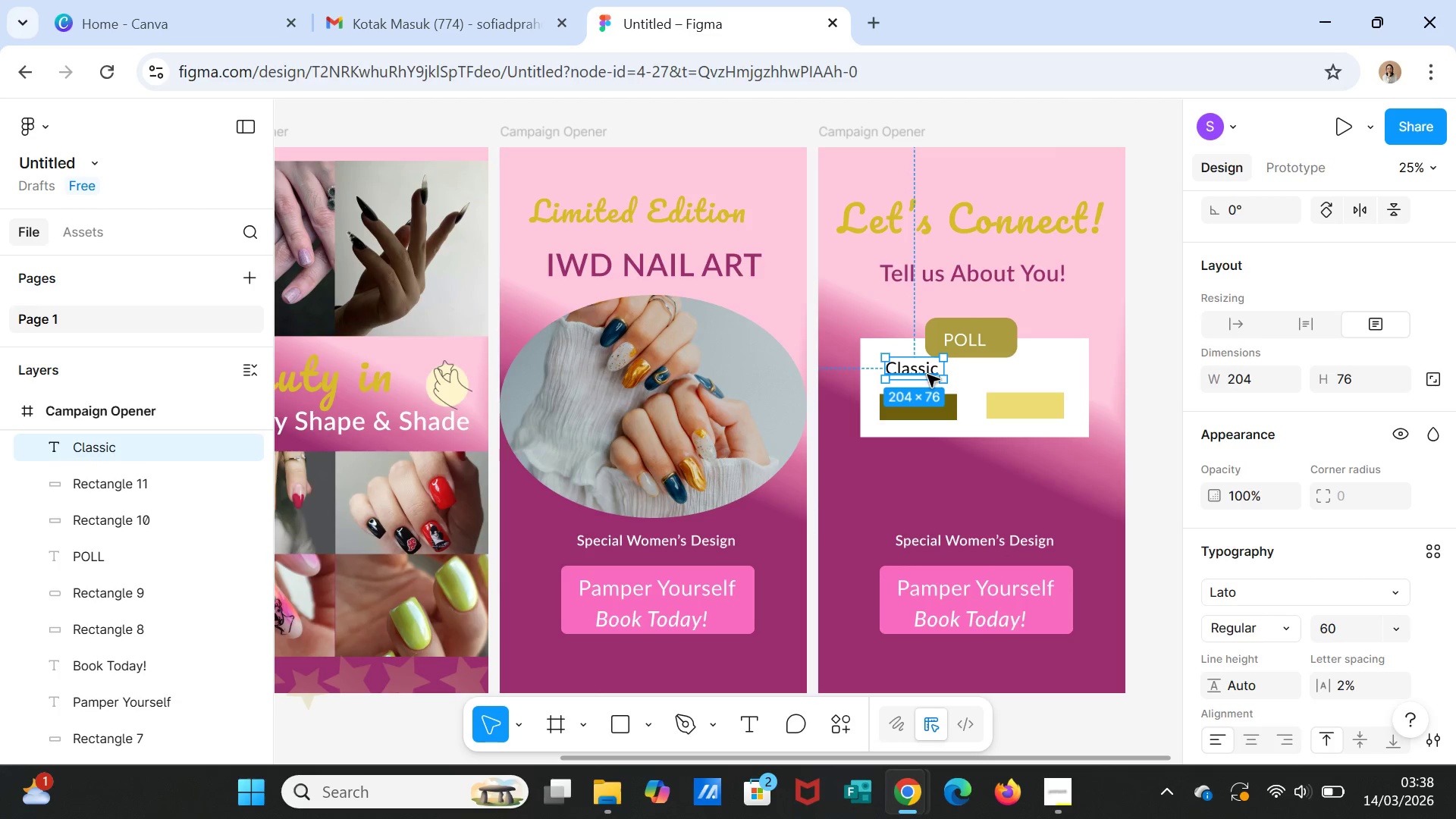 
left_click_drag(start_coordinate=[927, 375], to_coordinate=[930, 410])
 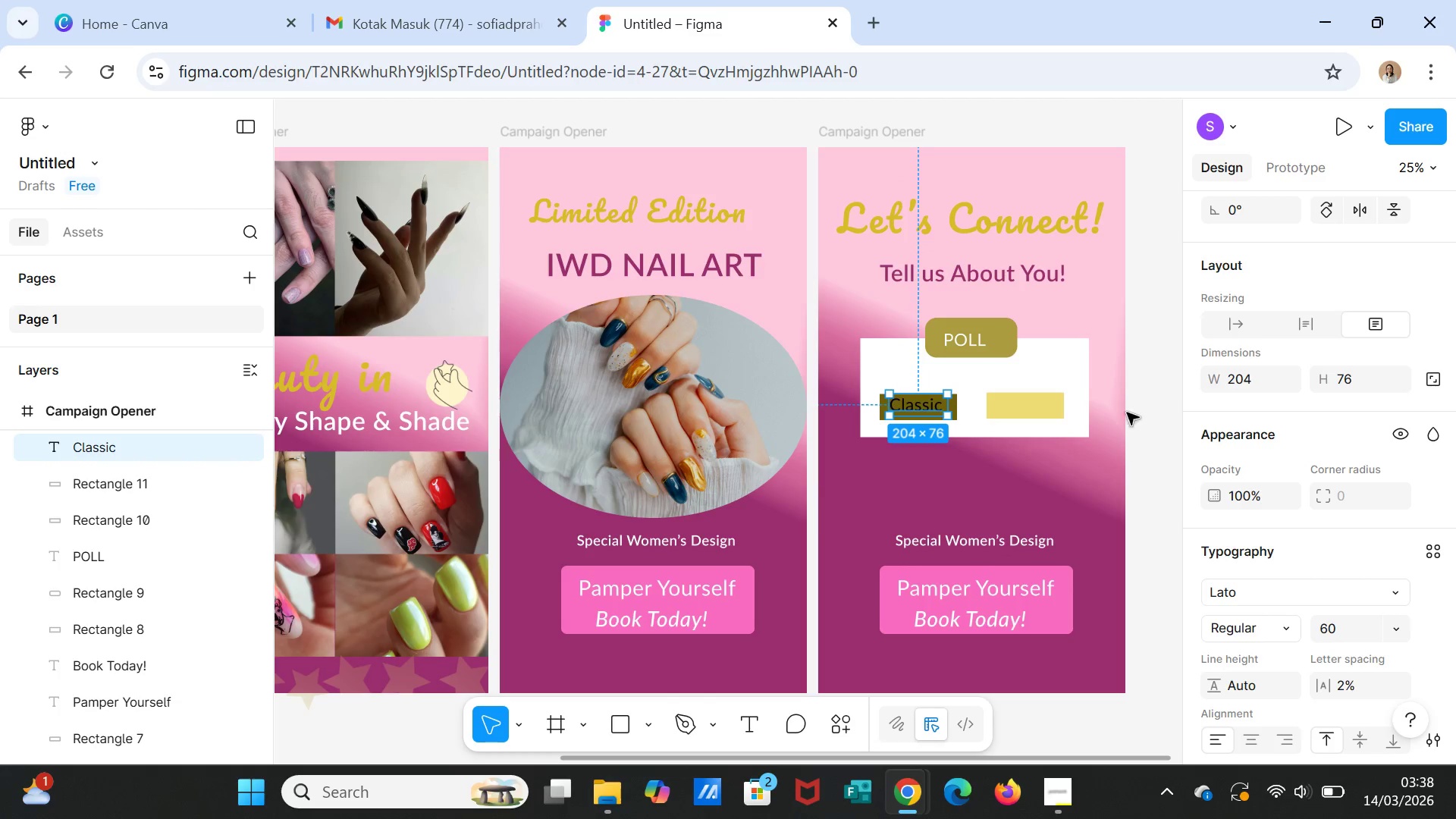 
scroll: coordinate [1316, 673], scroll_direction: down, amount: 3.0
 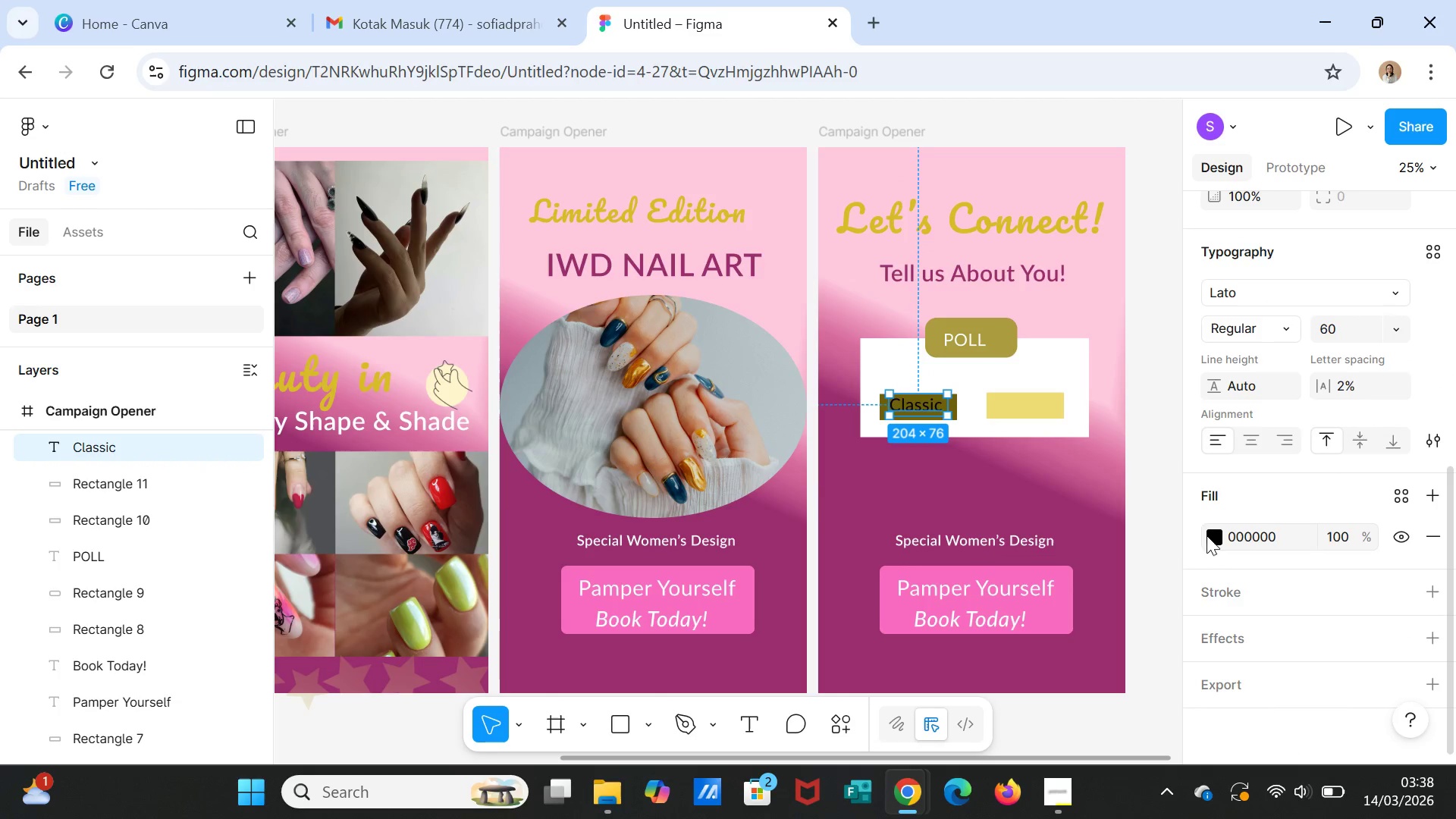 
left_click([1208, 536])
 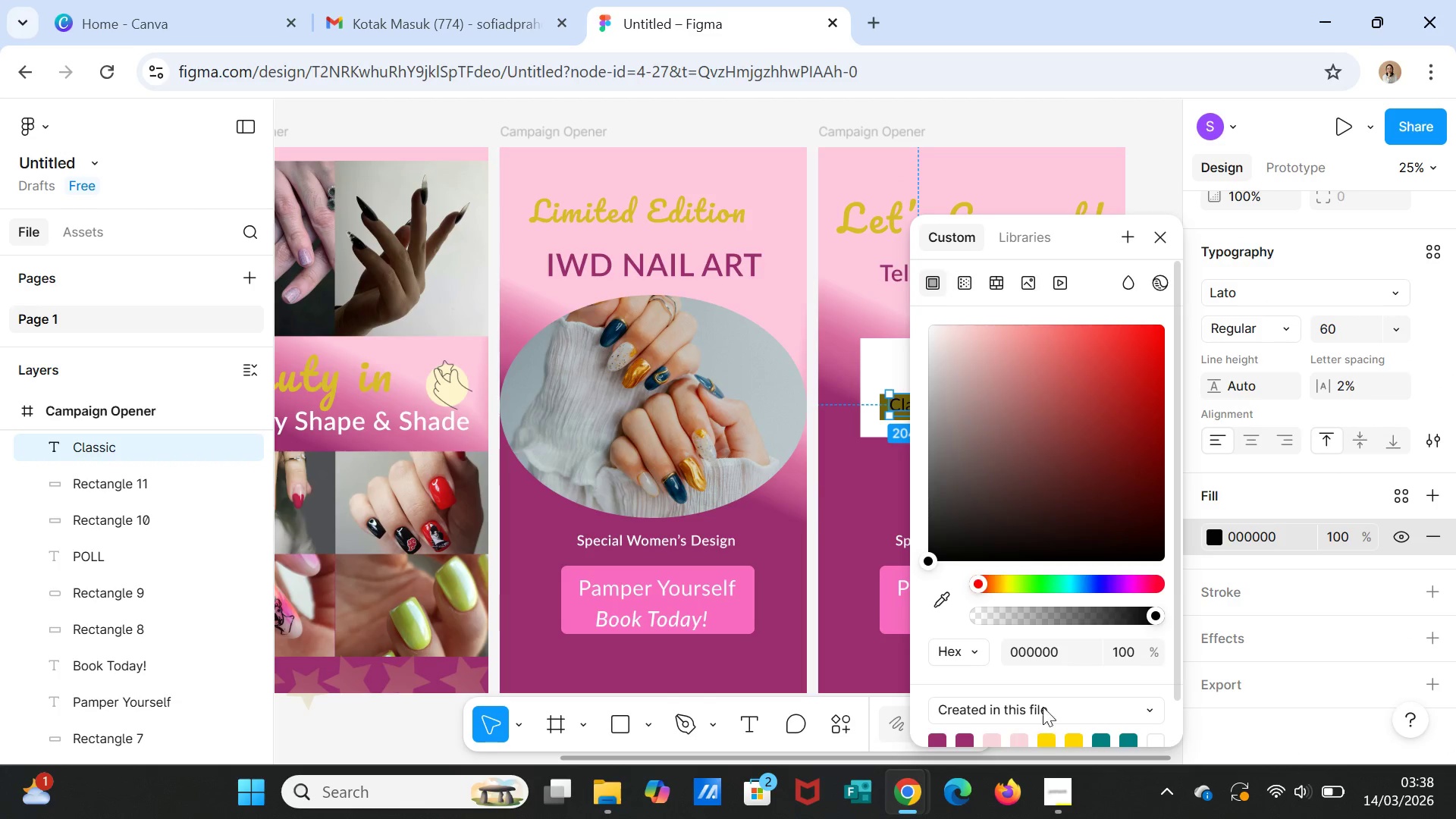 
scroll: coordinate [1119, 670], scroll_direction: down, amount: 2.0
 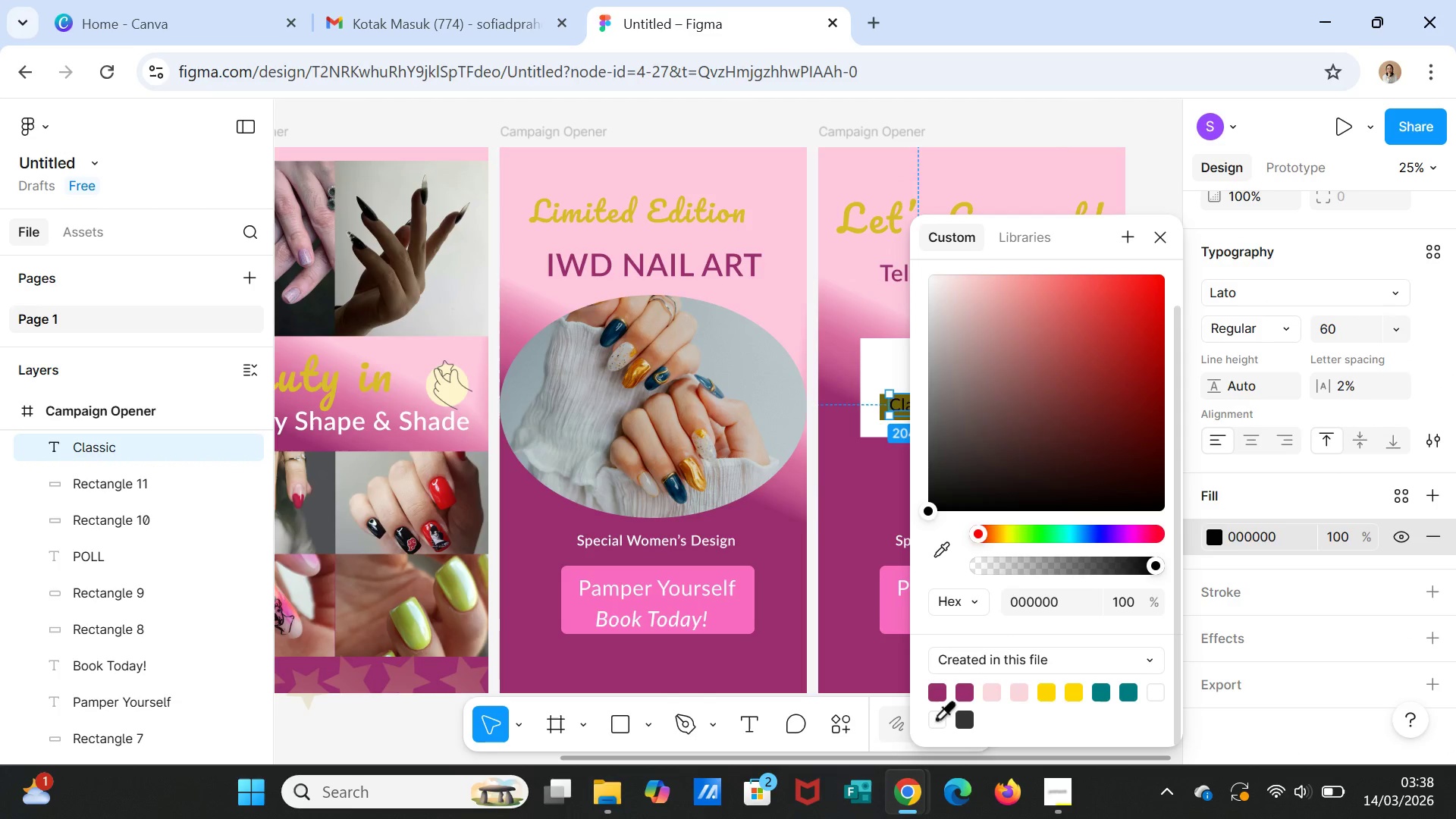 
left_click([936, 718])
 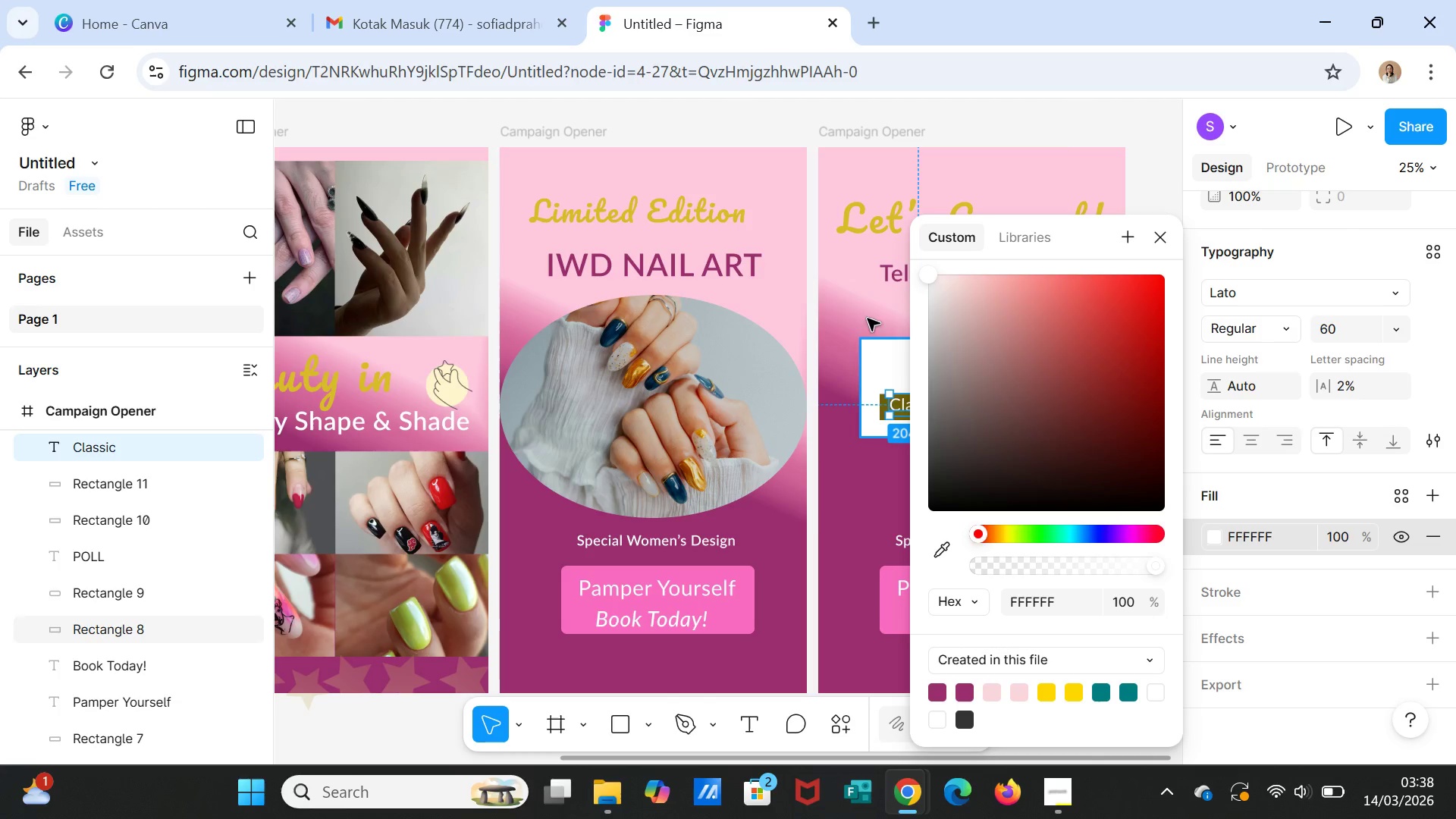 
left_click([863, 306])
 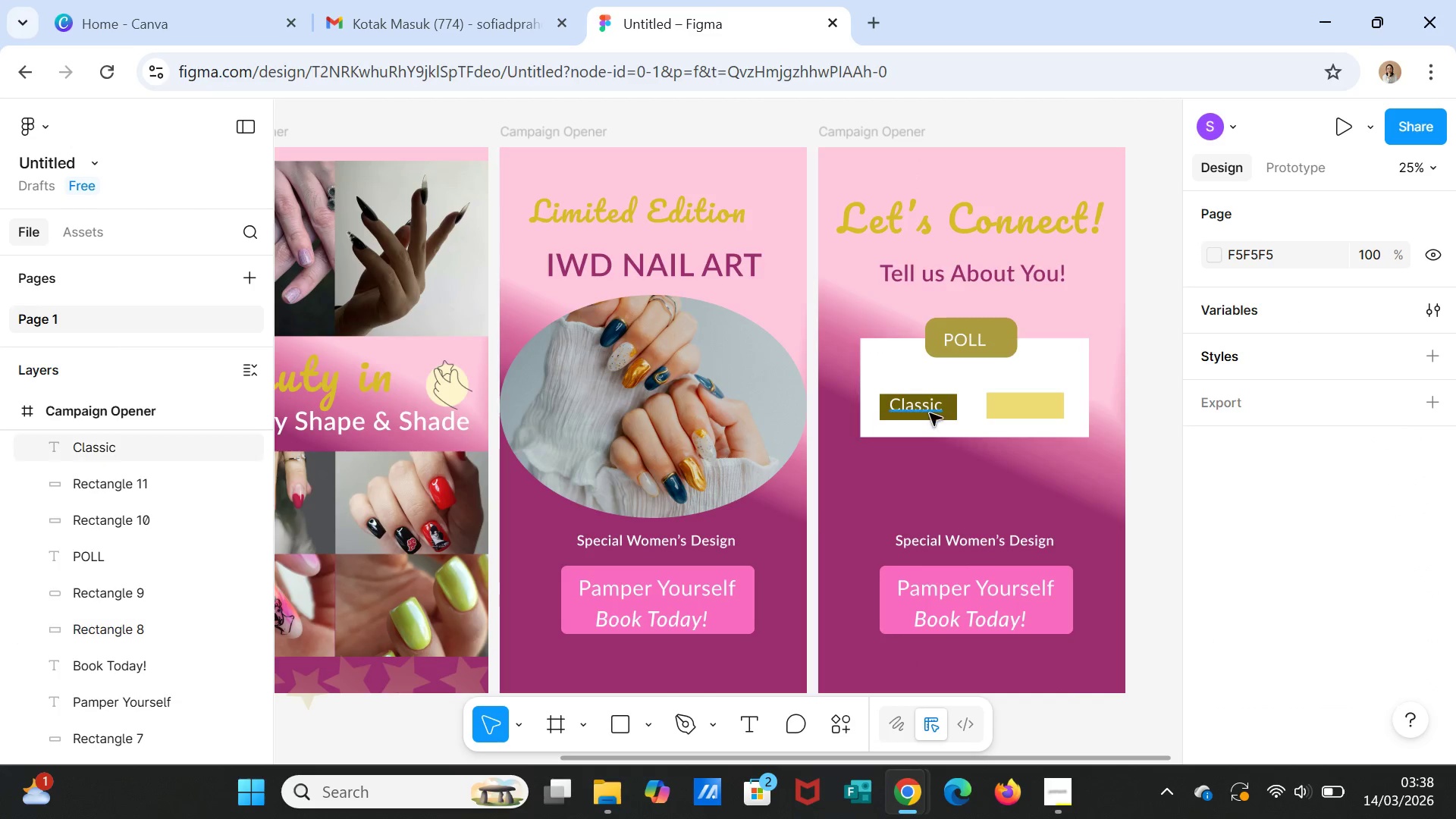 
left_click([927, 410])
 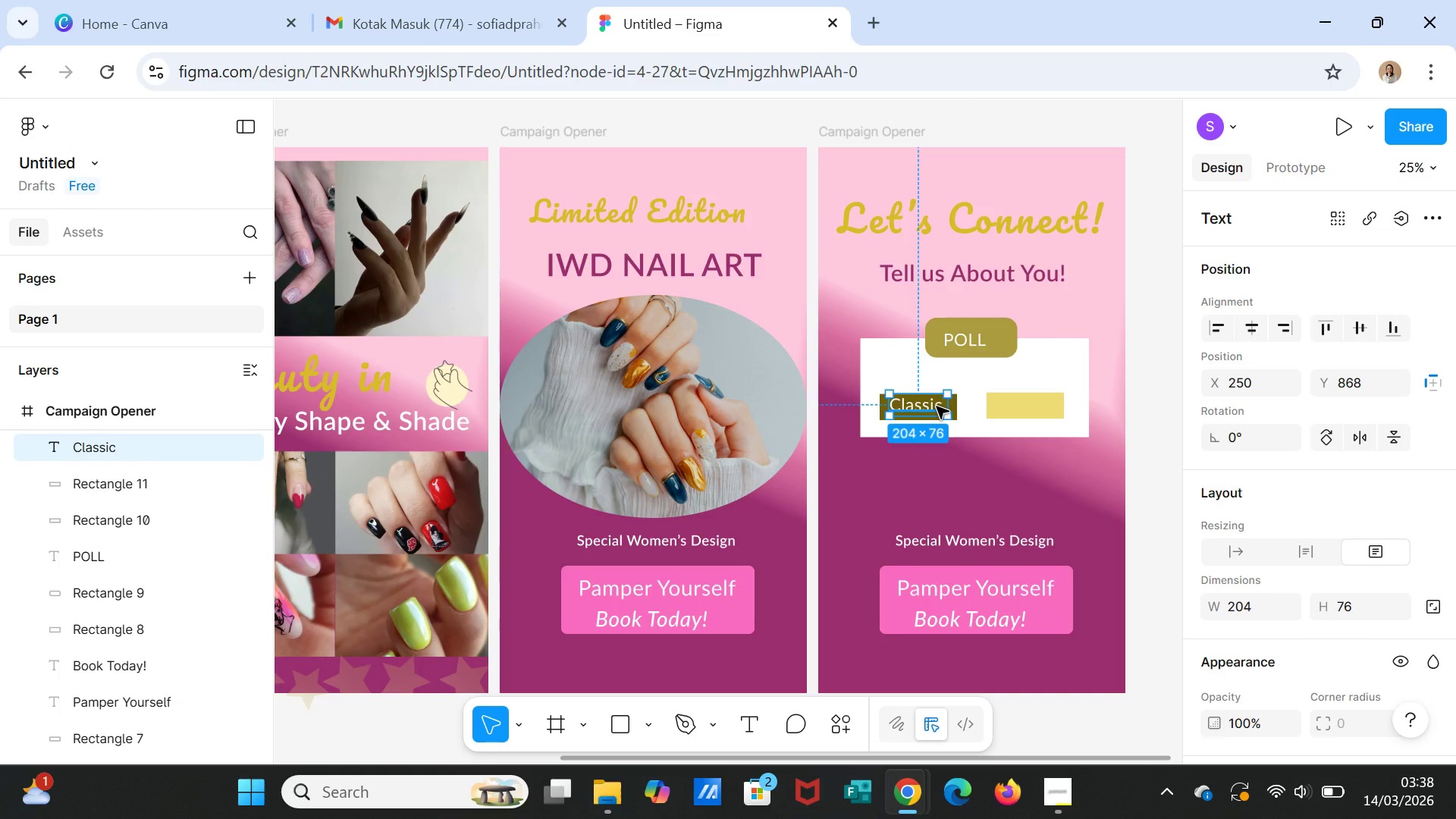 
key(Control+D)
 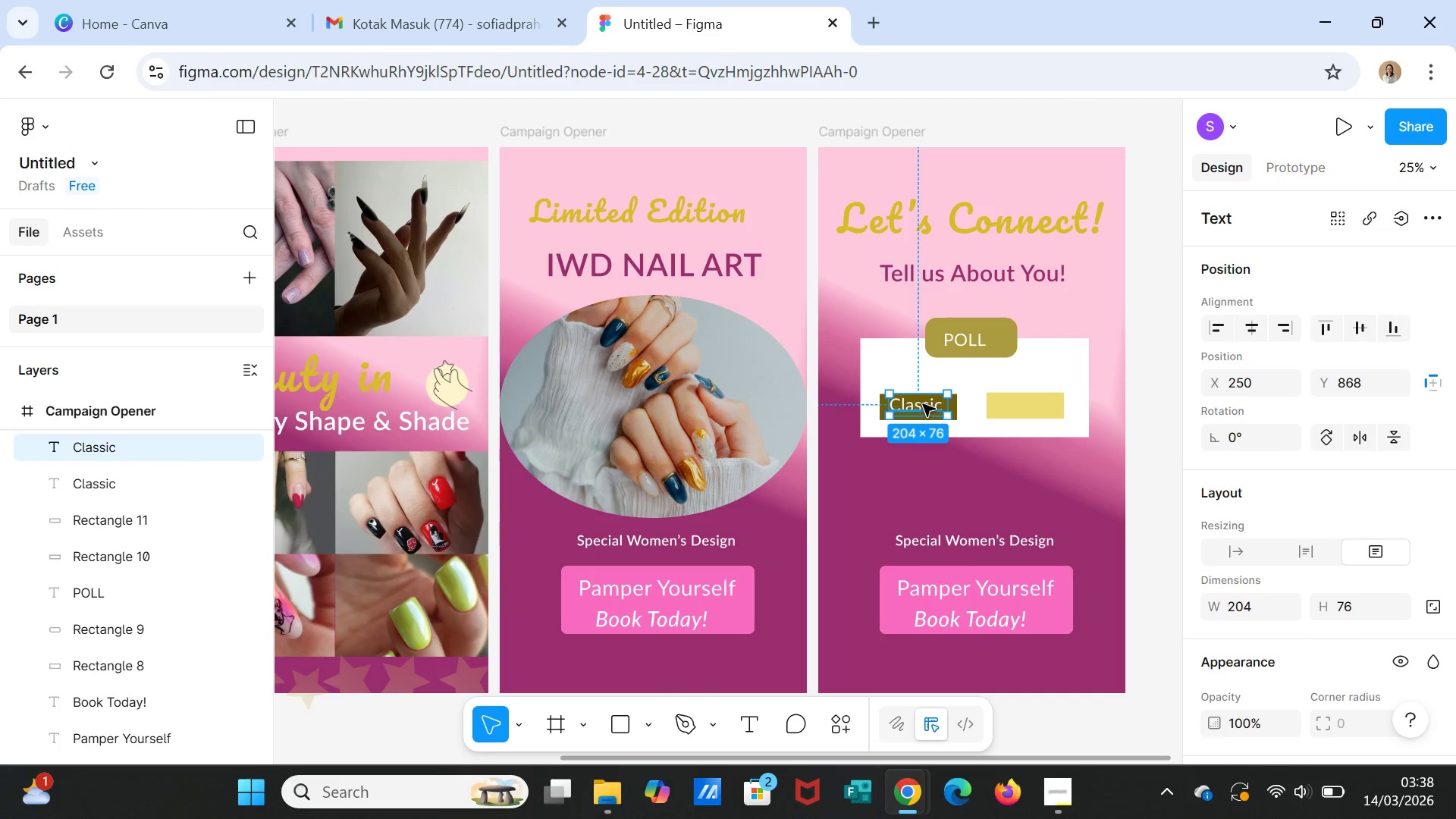 
left_click_drag(start_coordinate=[923, 404], to_coordinate=[1040, 406])
 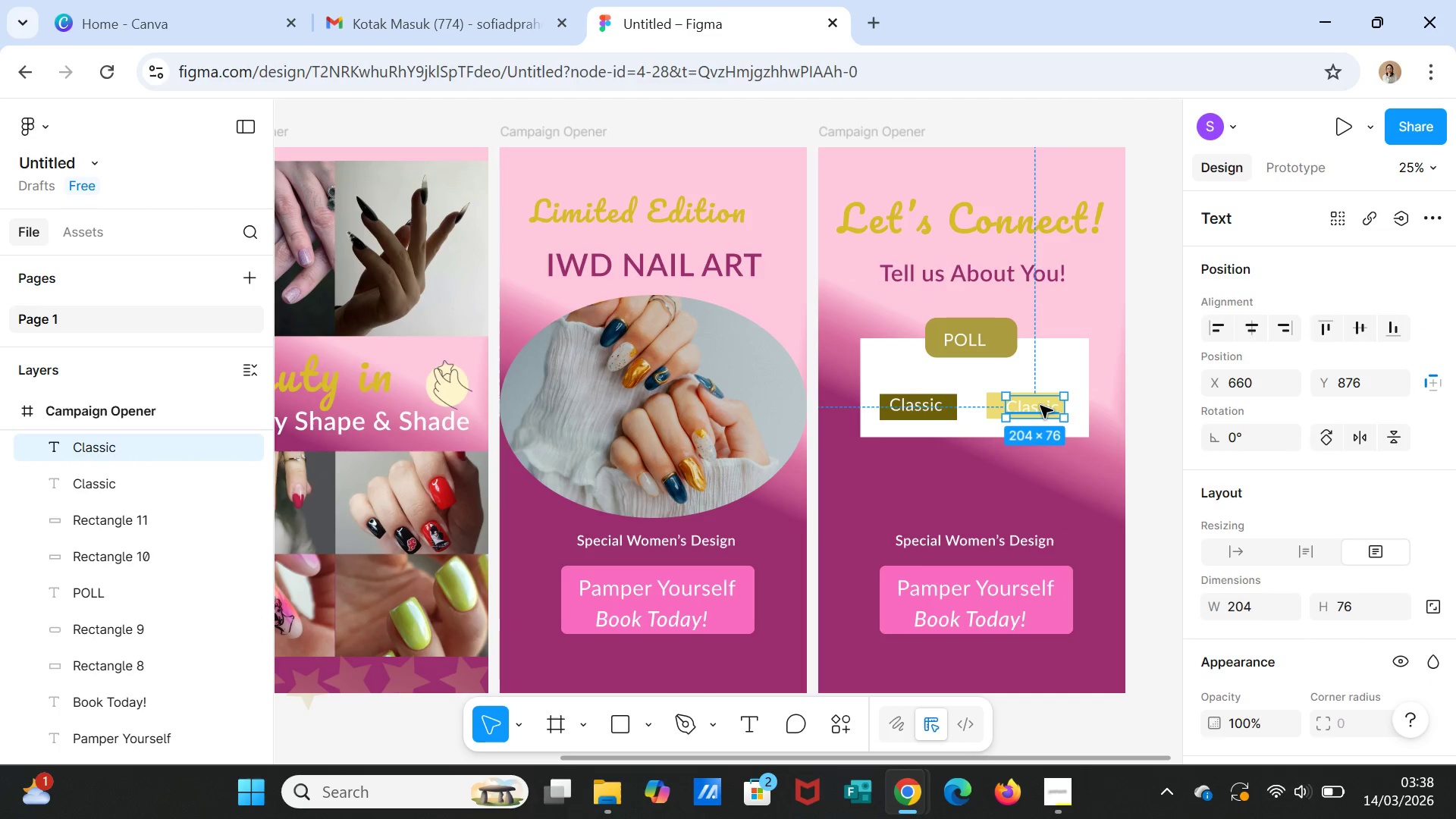 
left_click_drag(start_coordinate=[1040, 406], to_coordinate=[1036, 403])
 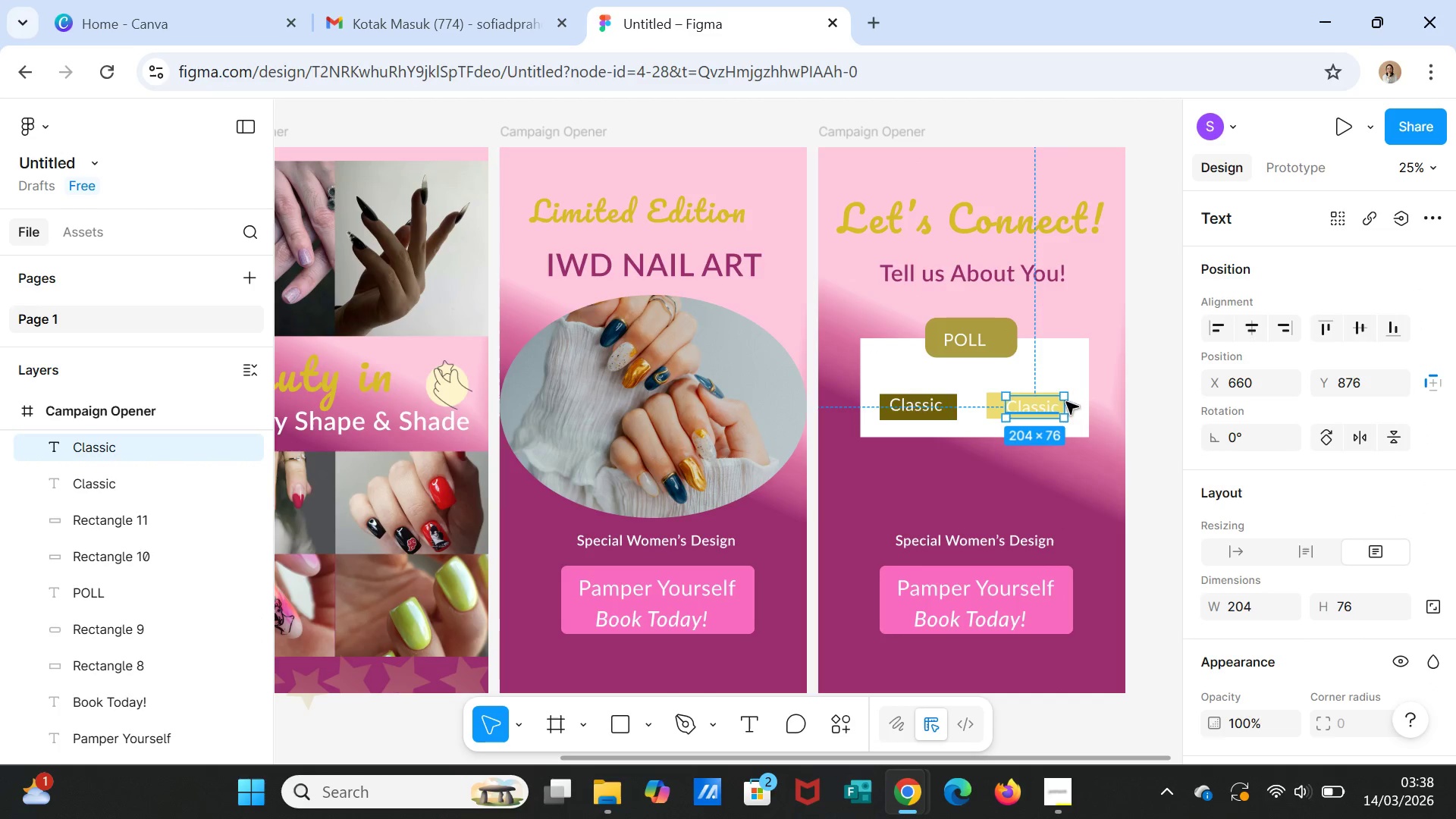 
left_click([1036, 403])
 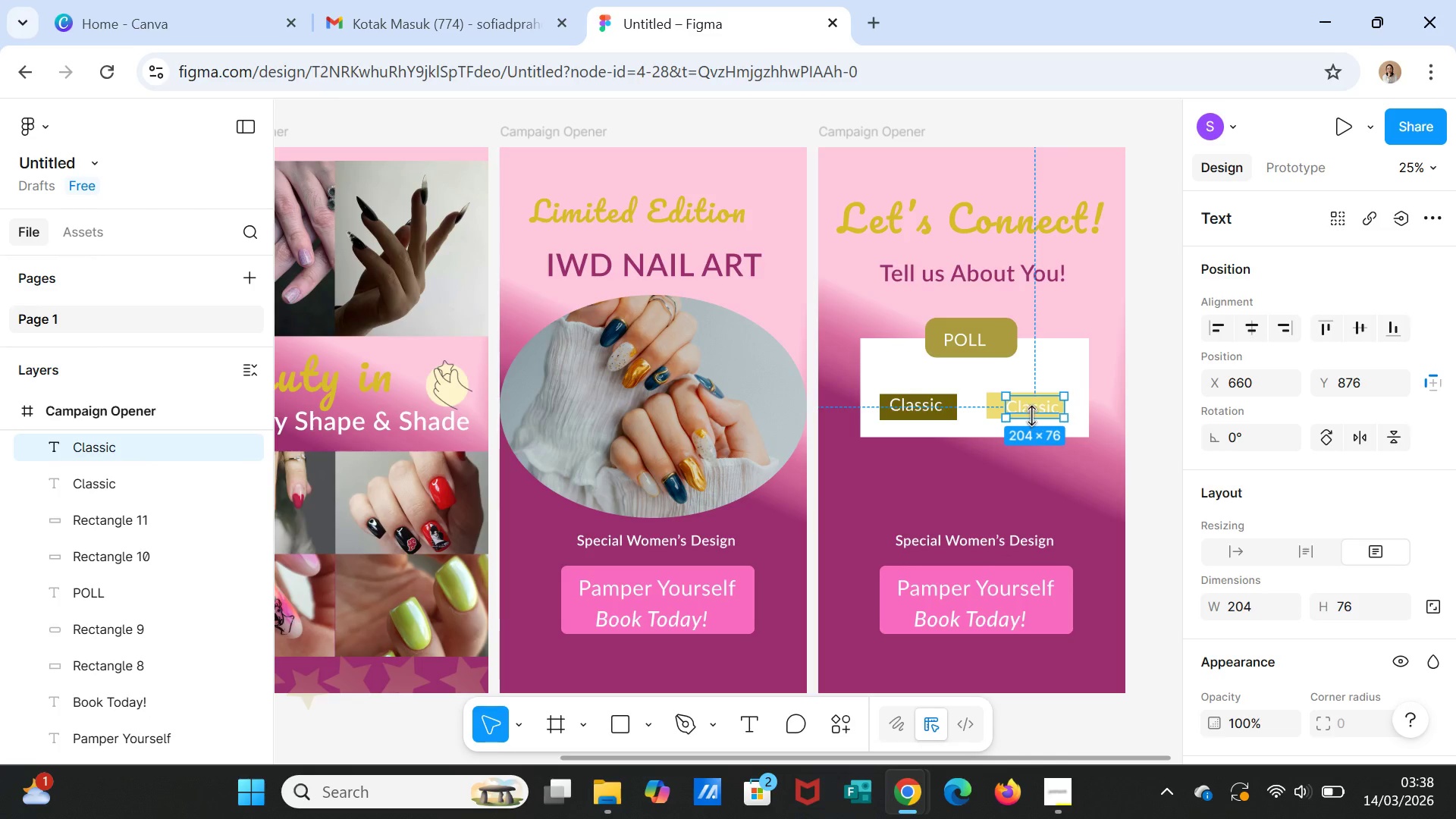 
left_click([1031, 411])
 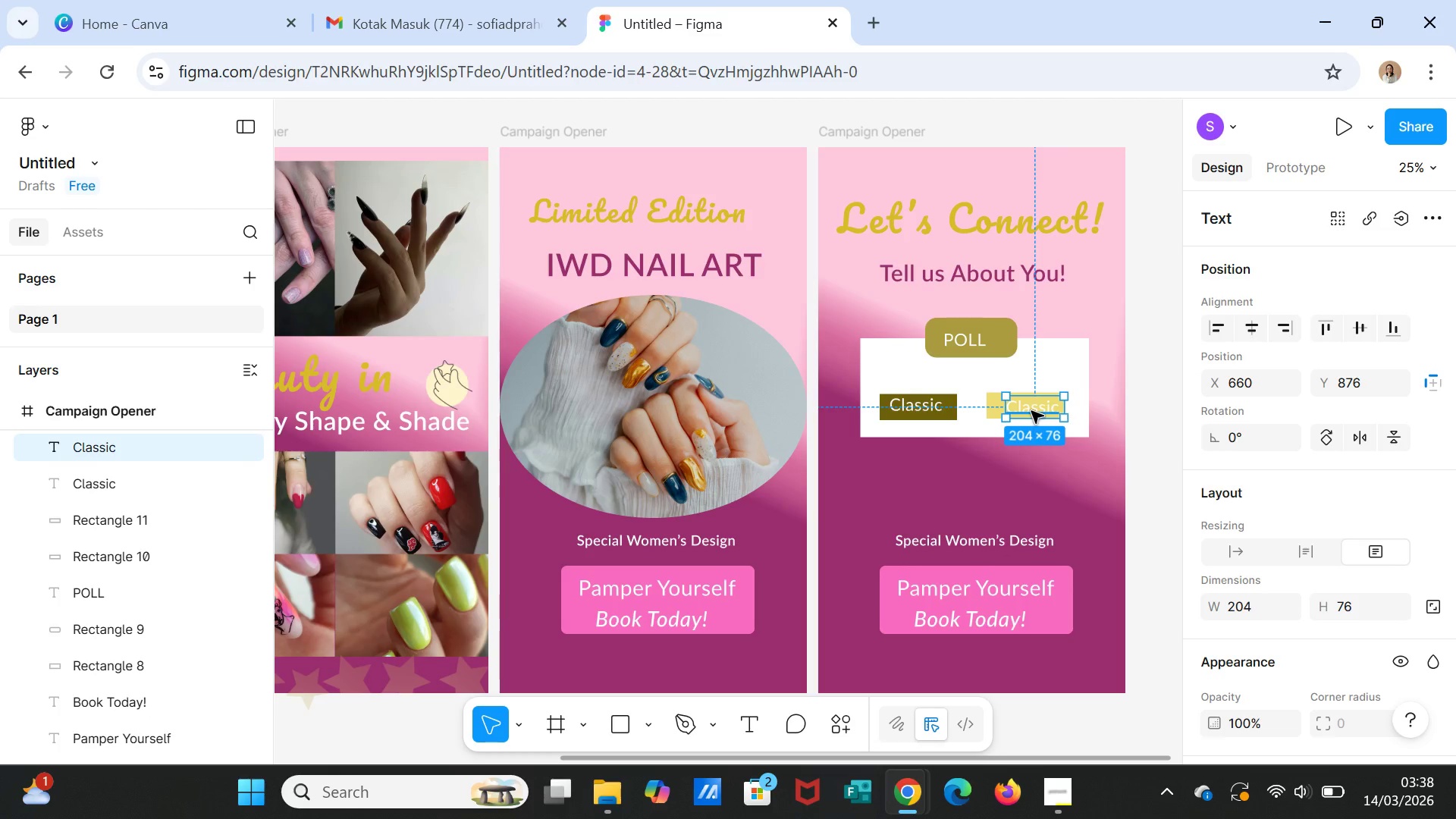 
double_click([1031, 411])
 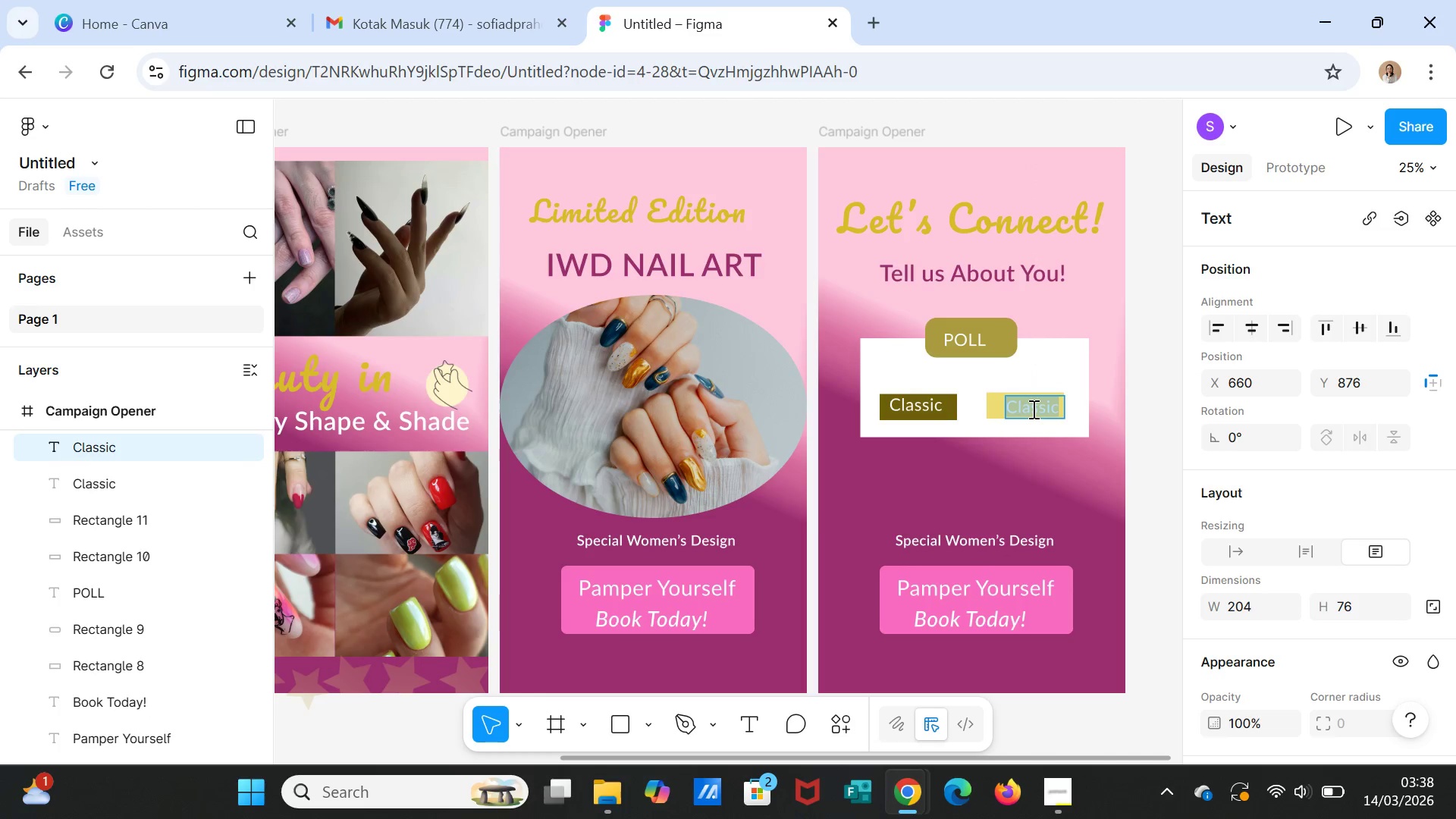 
type(Trendy)
 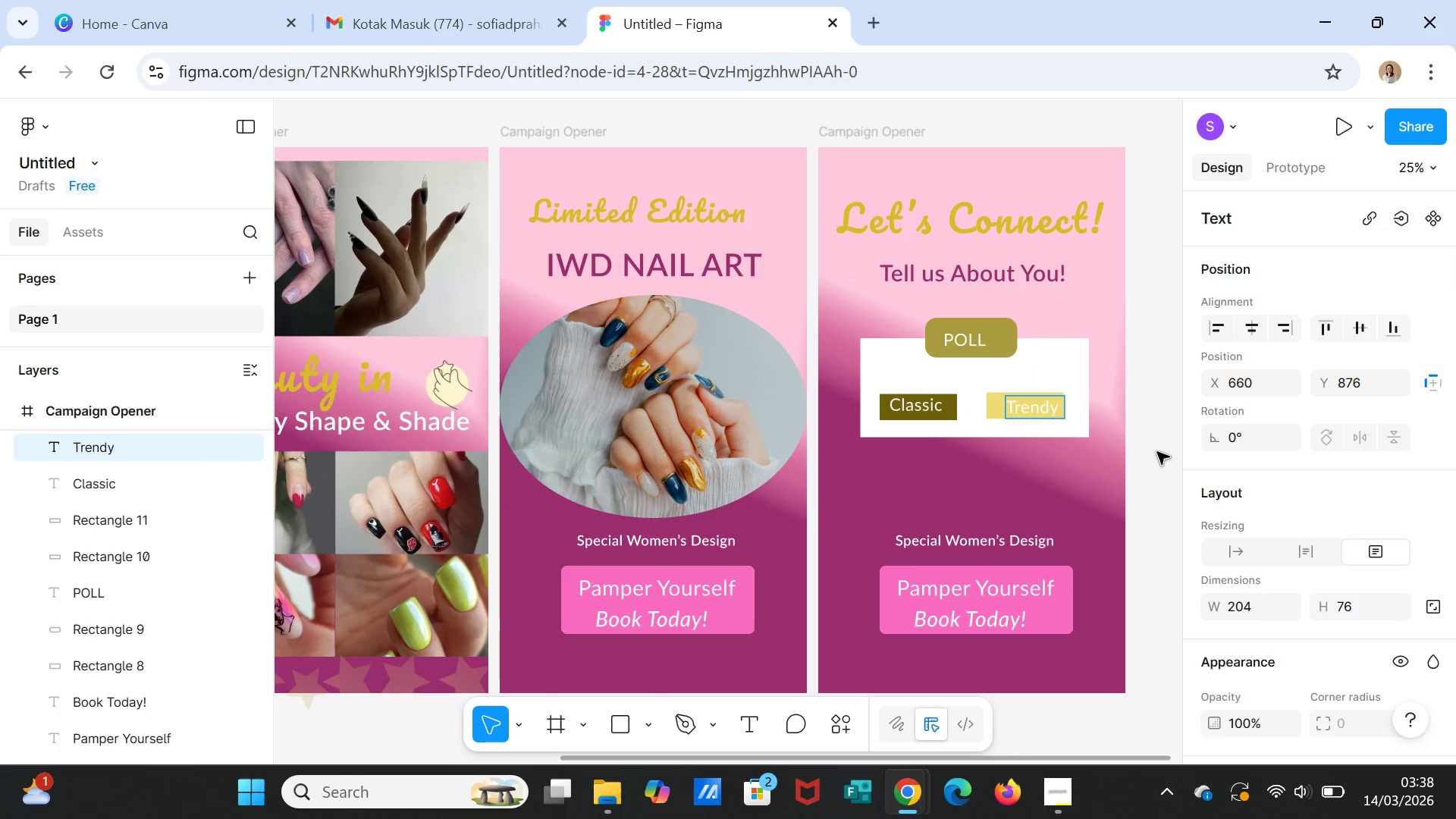 
left_click([1082, 457])
 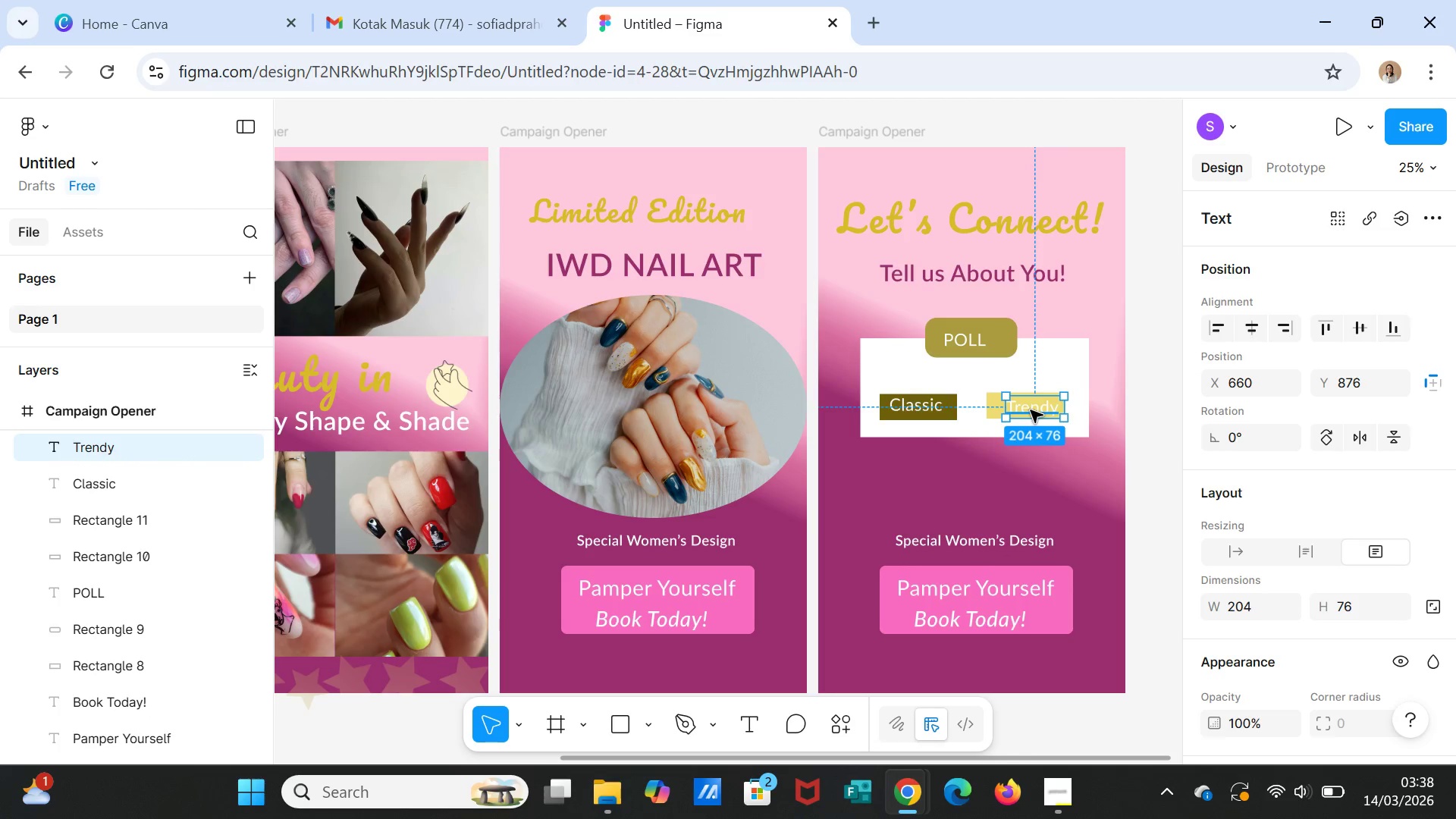 
left_click_drag(start_coordinate=[1031, 410], to_coordinate=[1021, 410])
 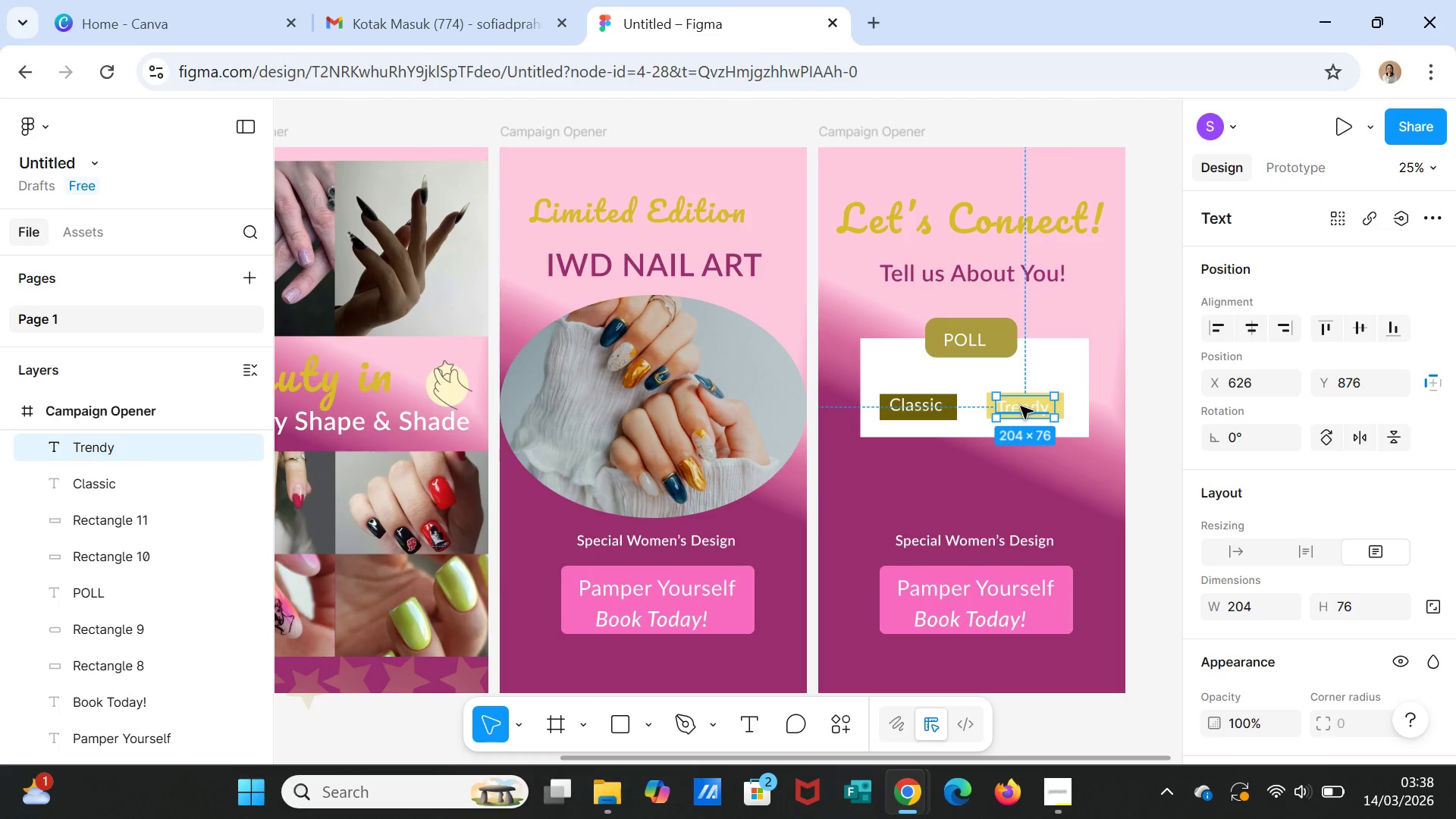 
left_click_drag(start_coordinate=[1021, 410], to_coordinate=[1016, 409])
 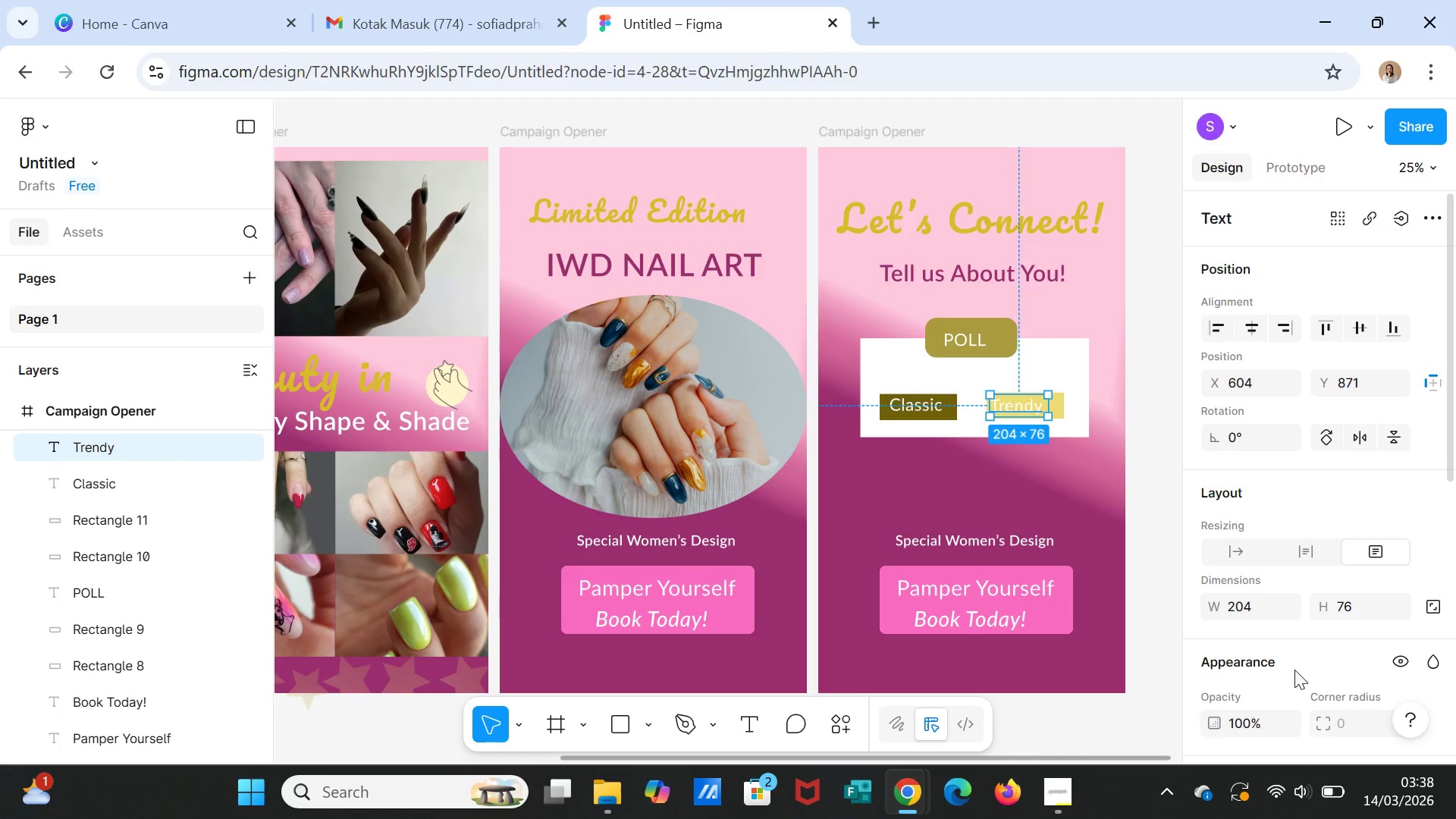 
scroll: coordinate [1251, 631], scroll_direction: down, amount: 5.0
 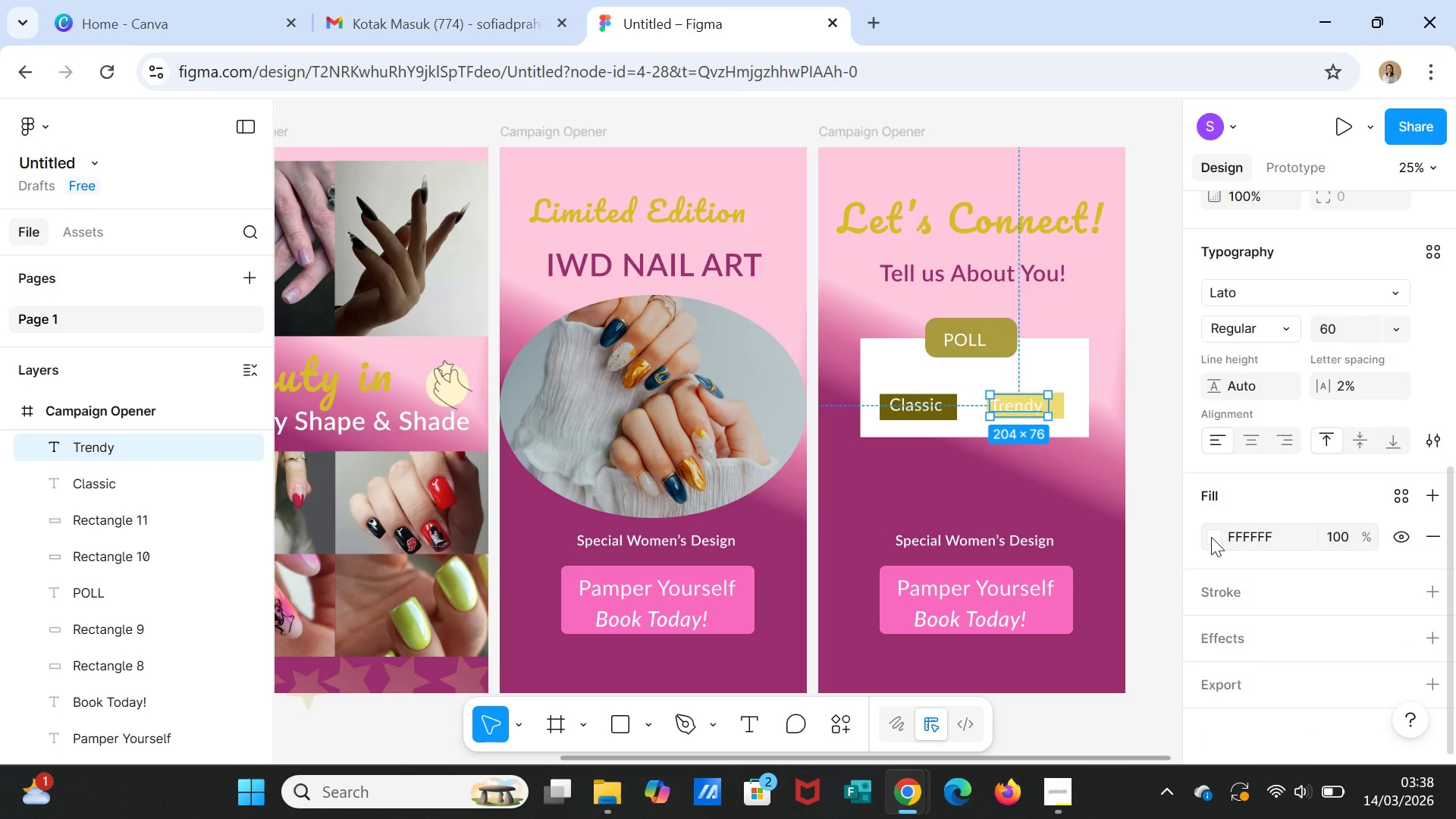 
left_click([1211, 536])
 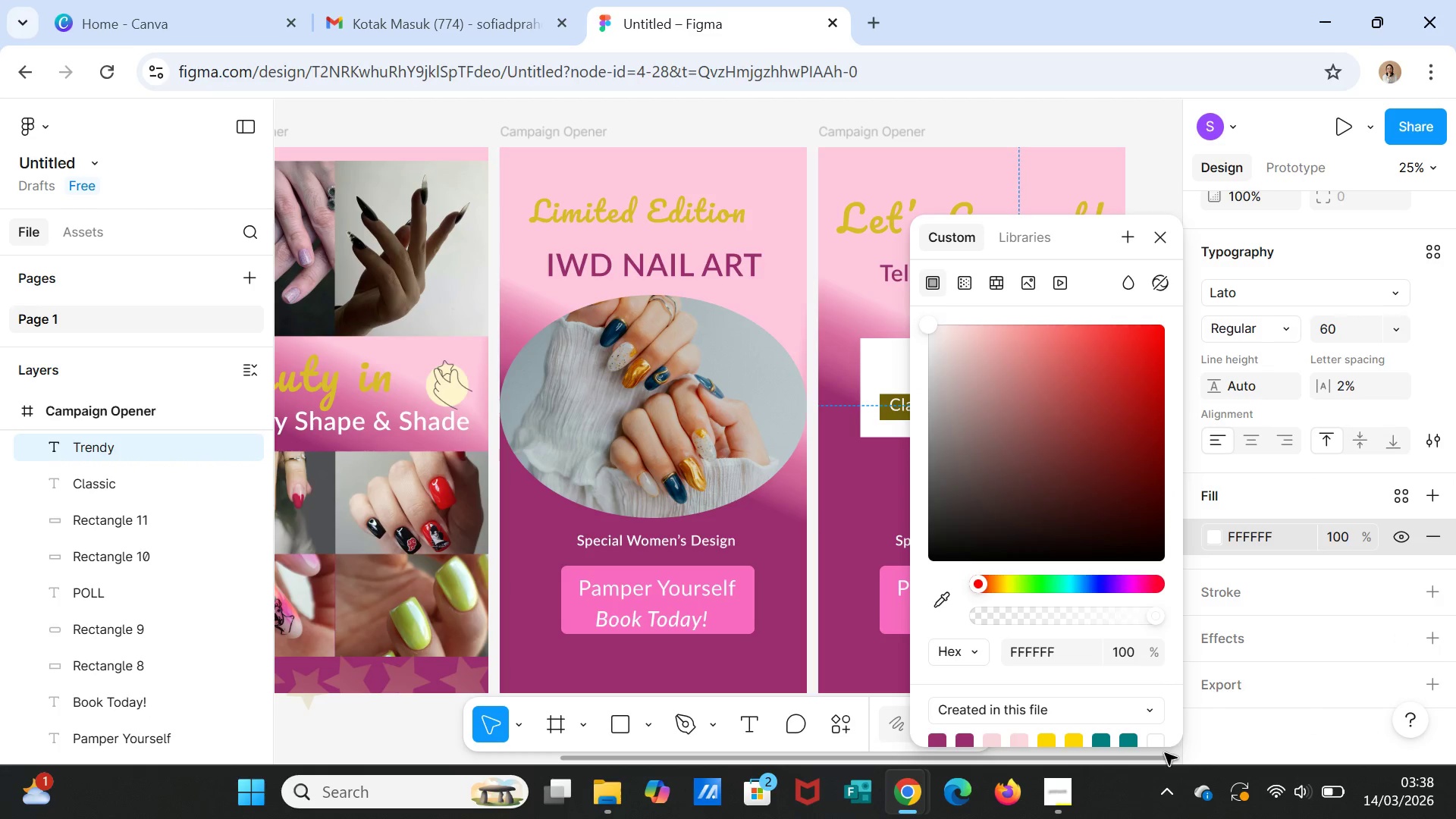 
scroll: coordinate [1130, 738], scroll_direction: down, amount: 1.0
 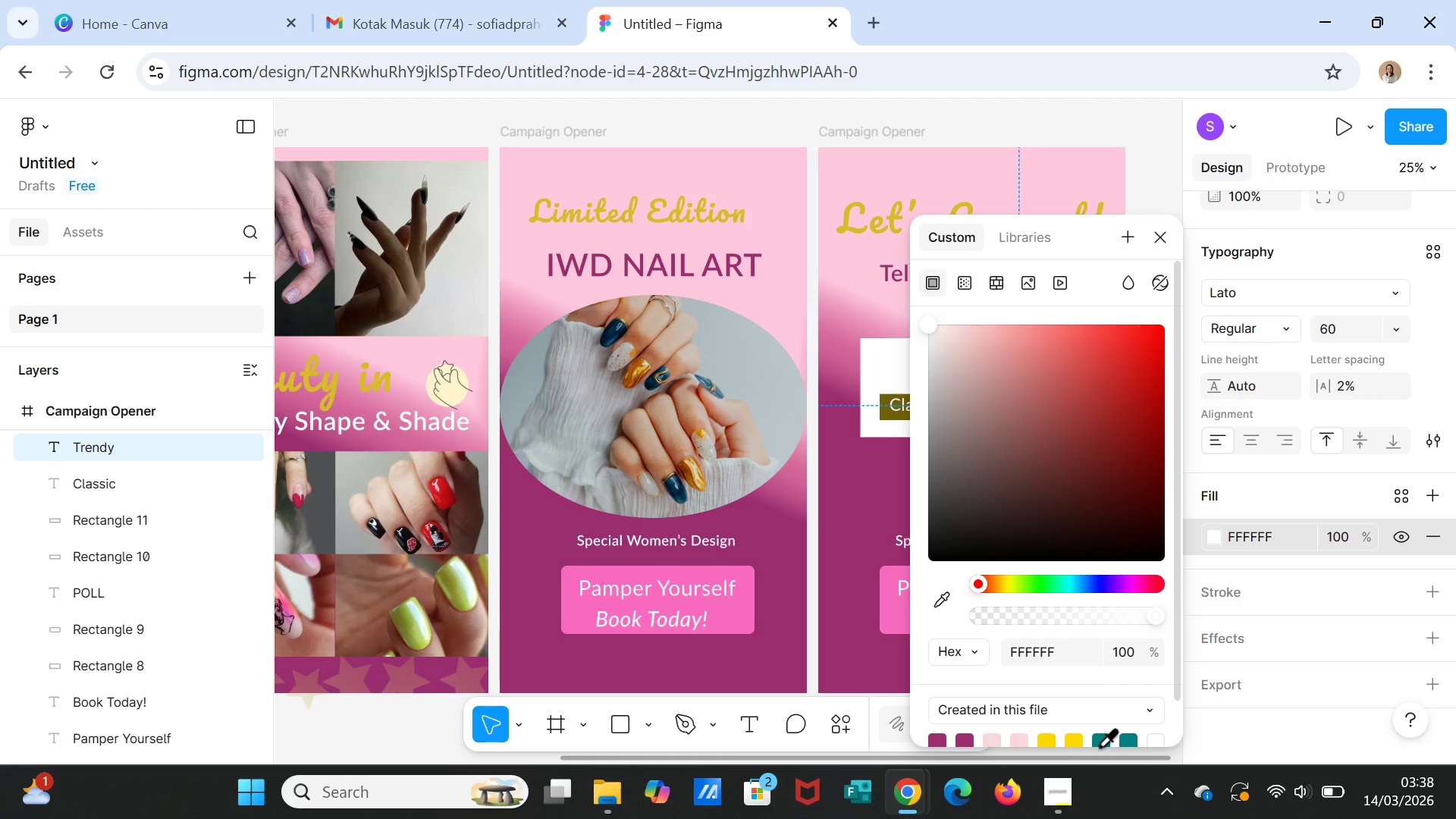 
left_click([1099, 745])
 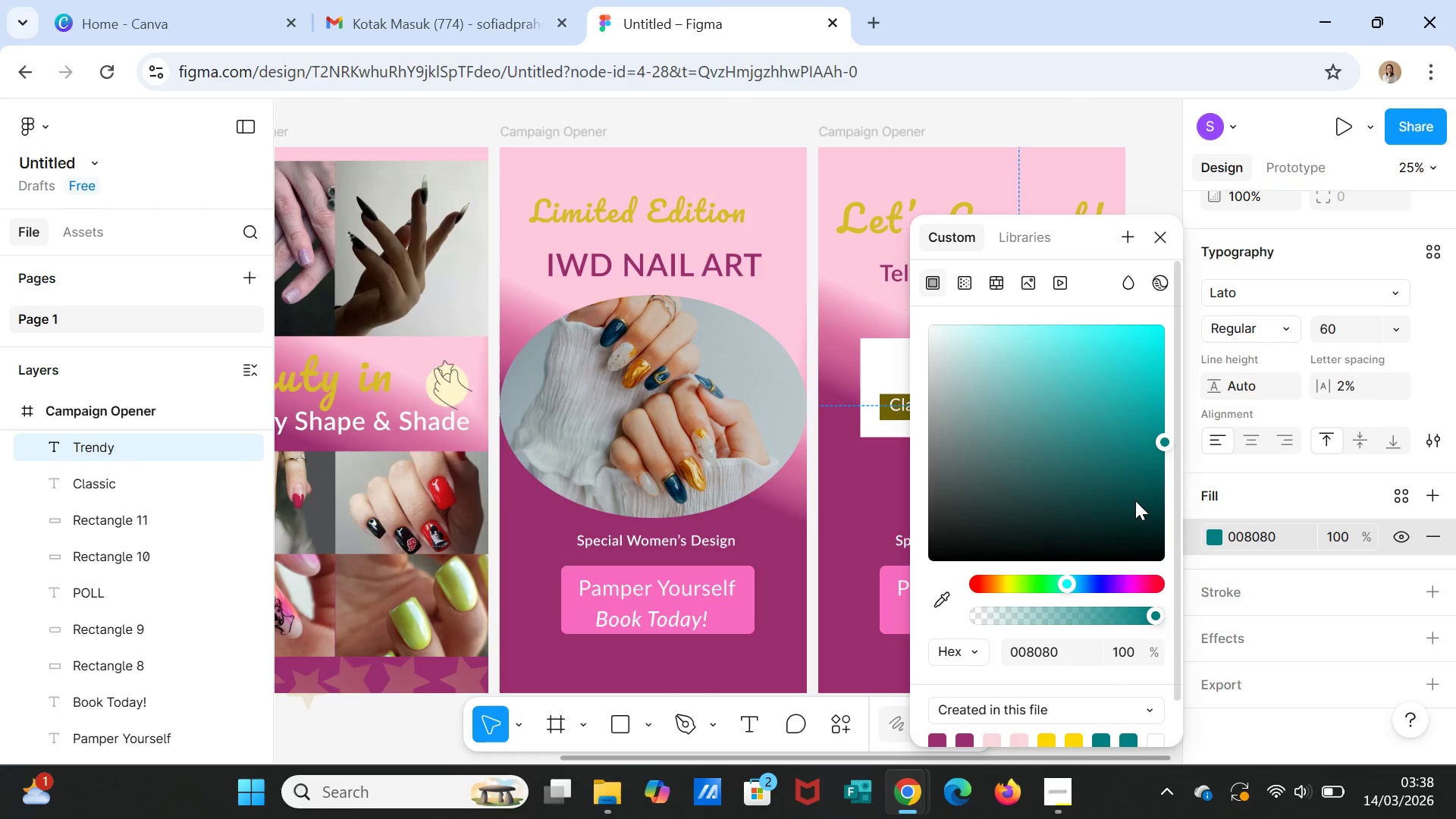 
left_click([1145, 507])
 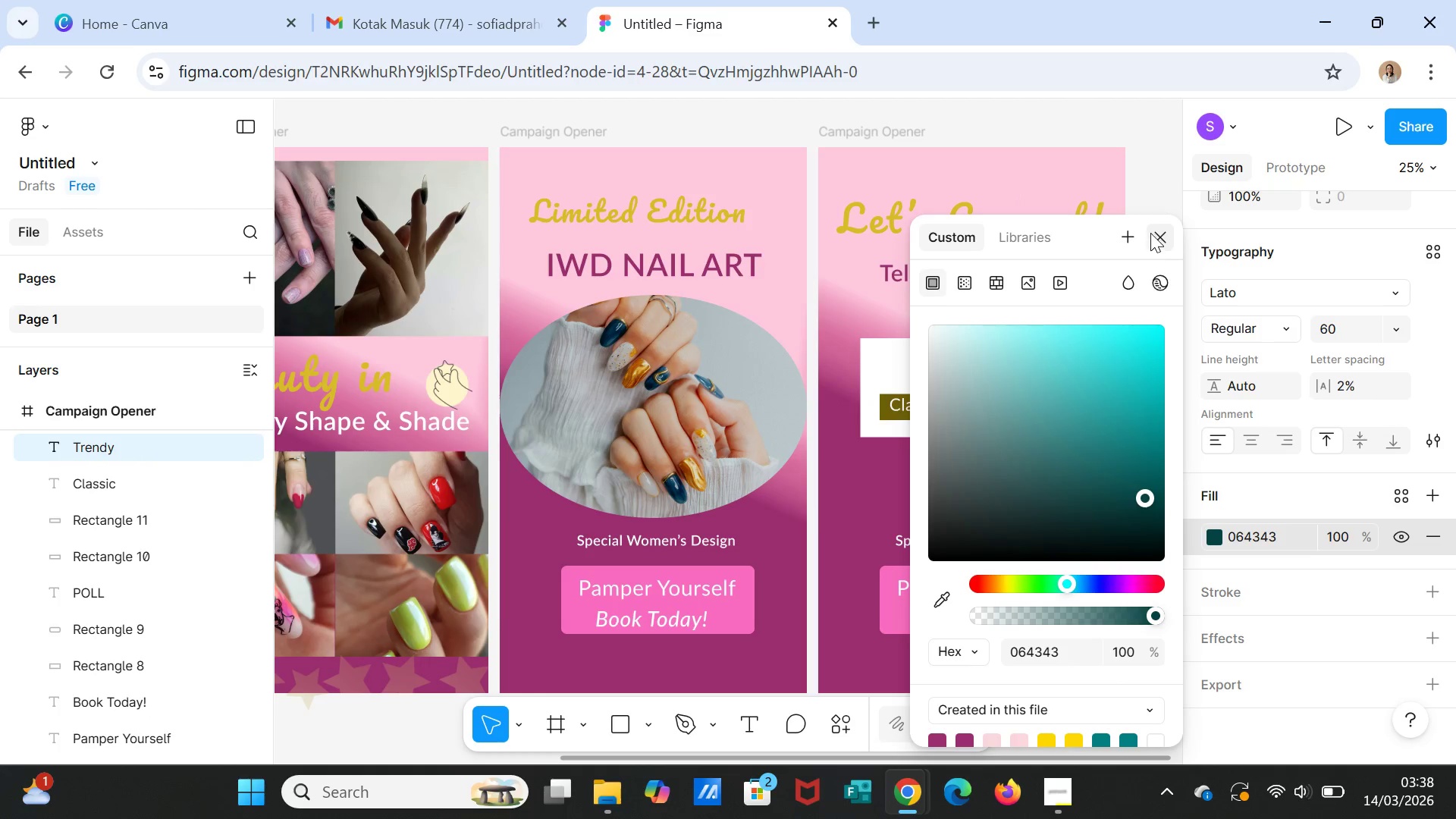 
left_click([1159, 239])
 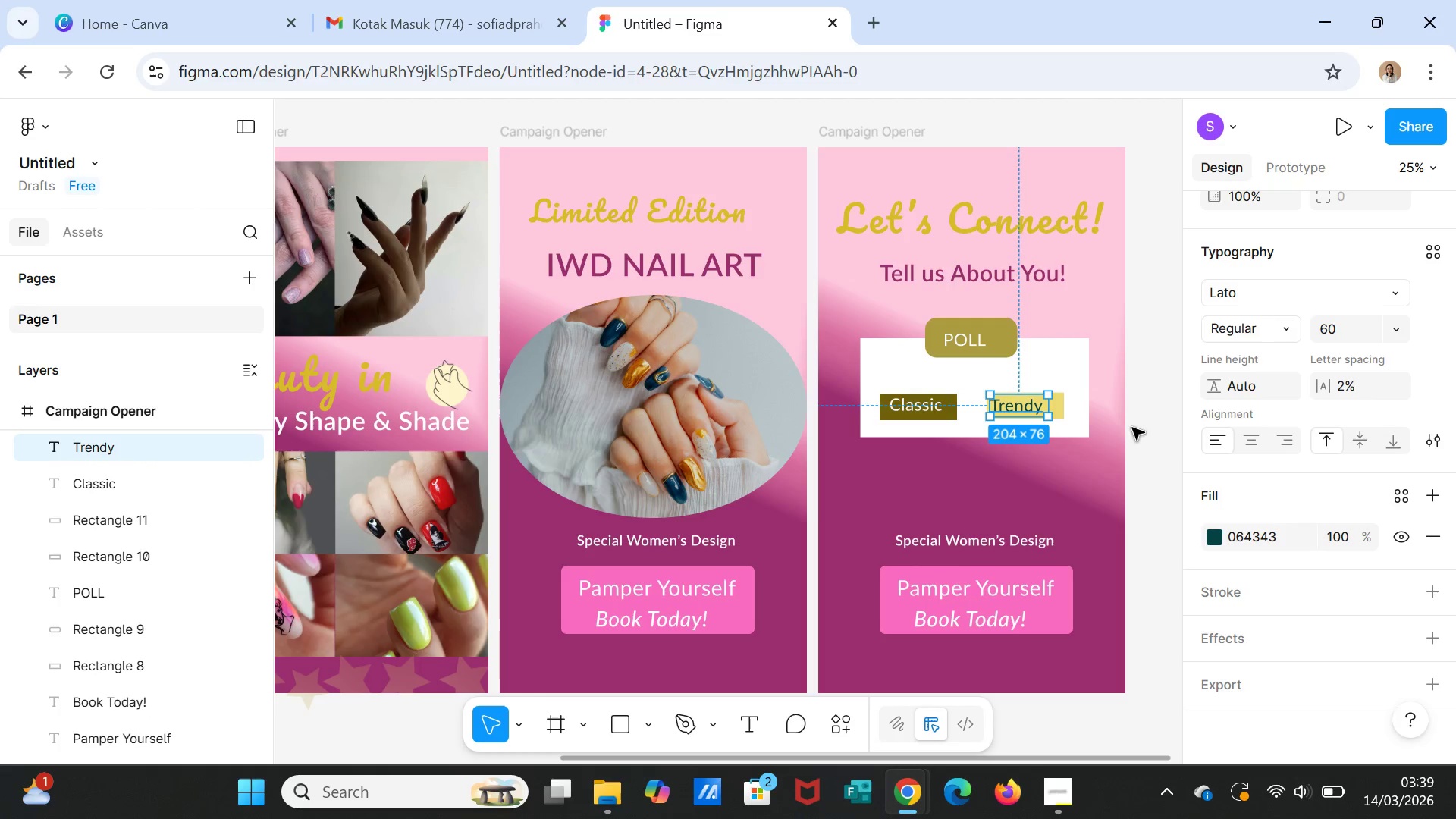 
left_click([1132, 428])
 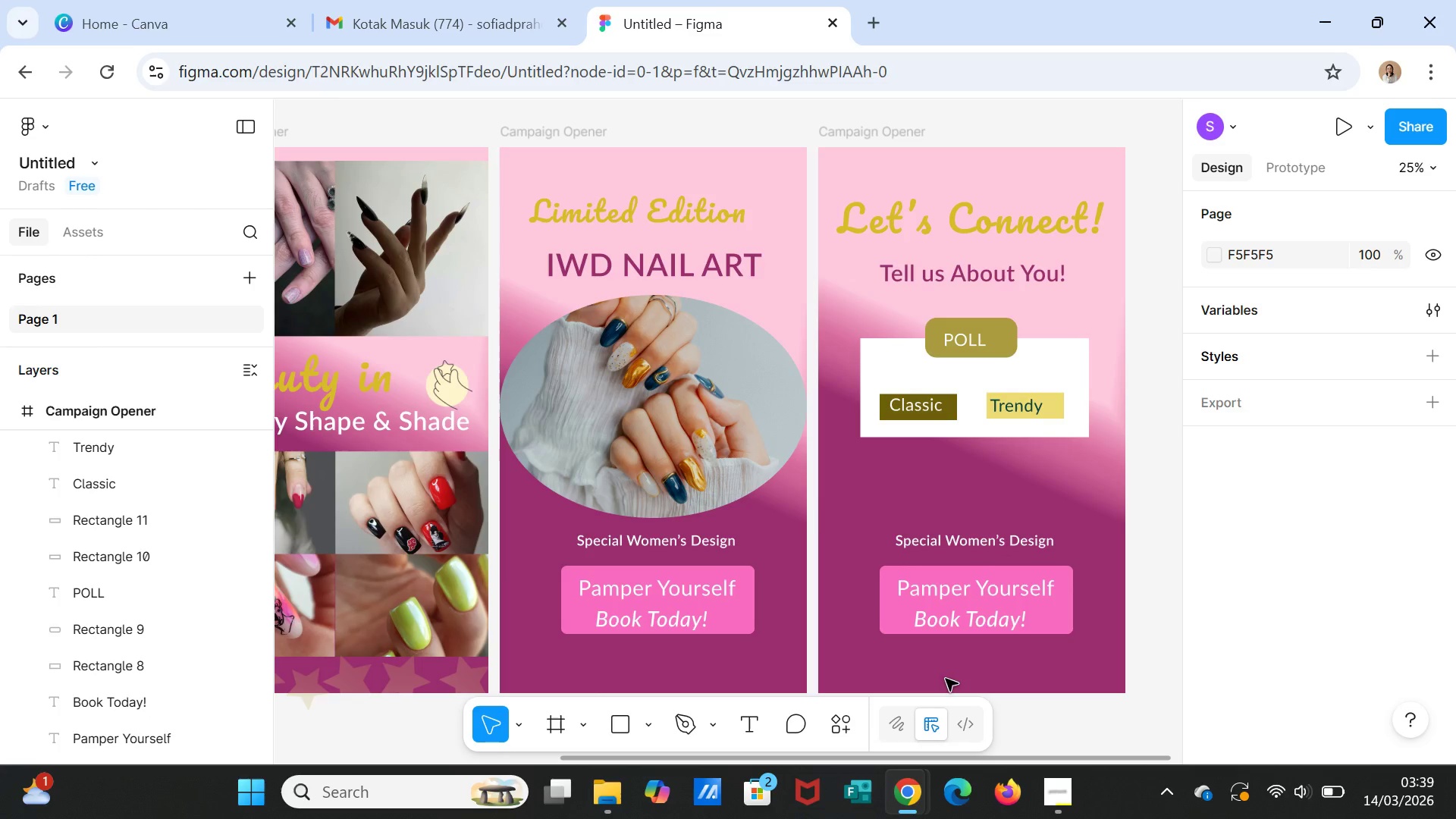 
wait(6.09)
 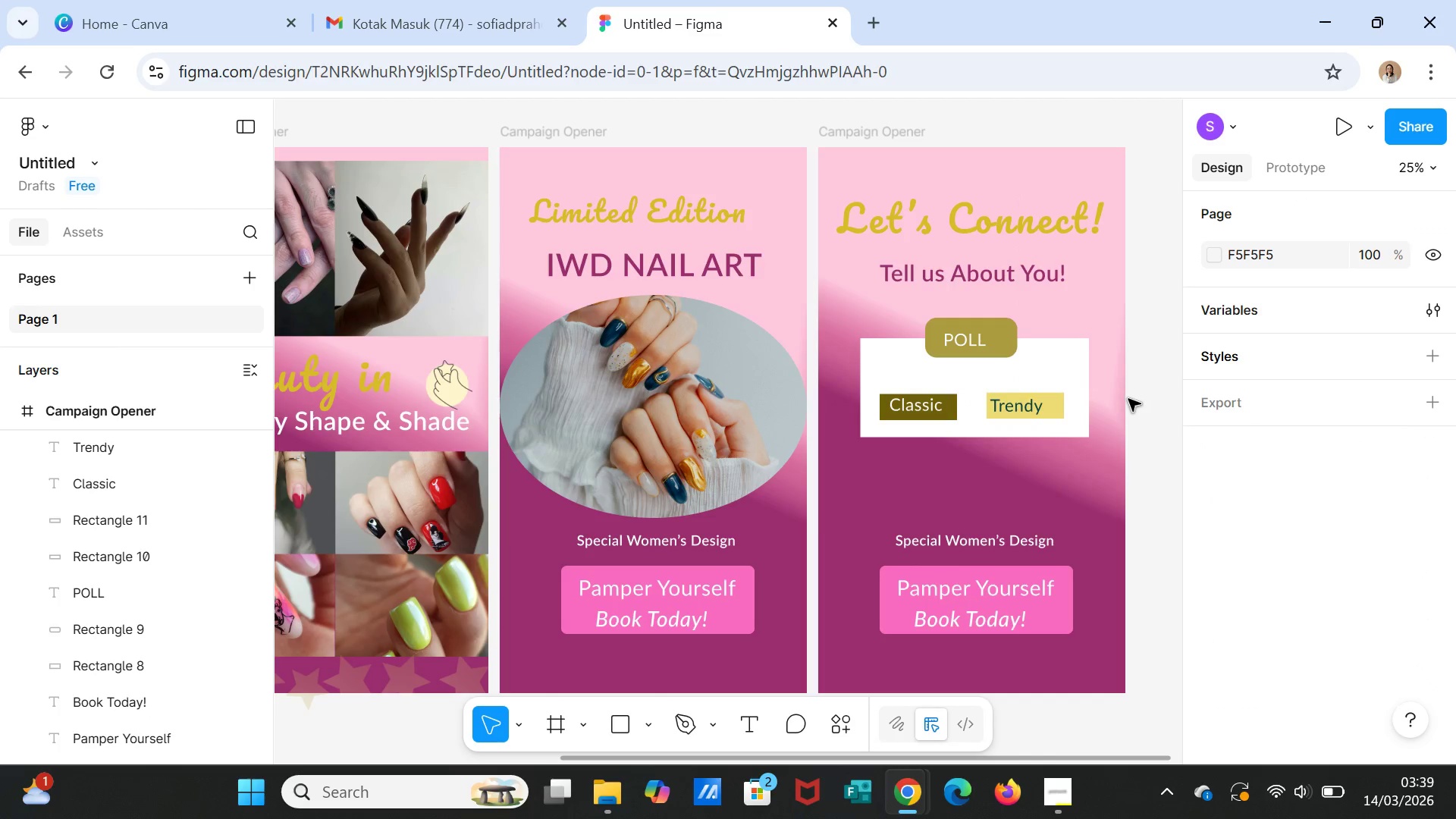 
left_click([1048, 403])
 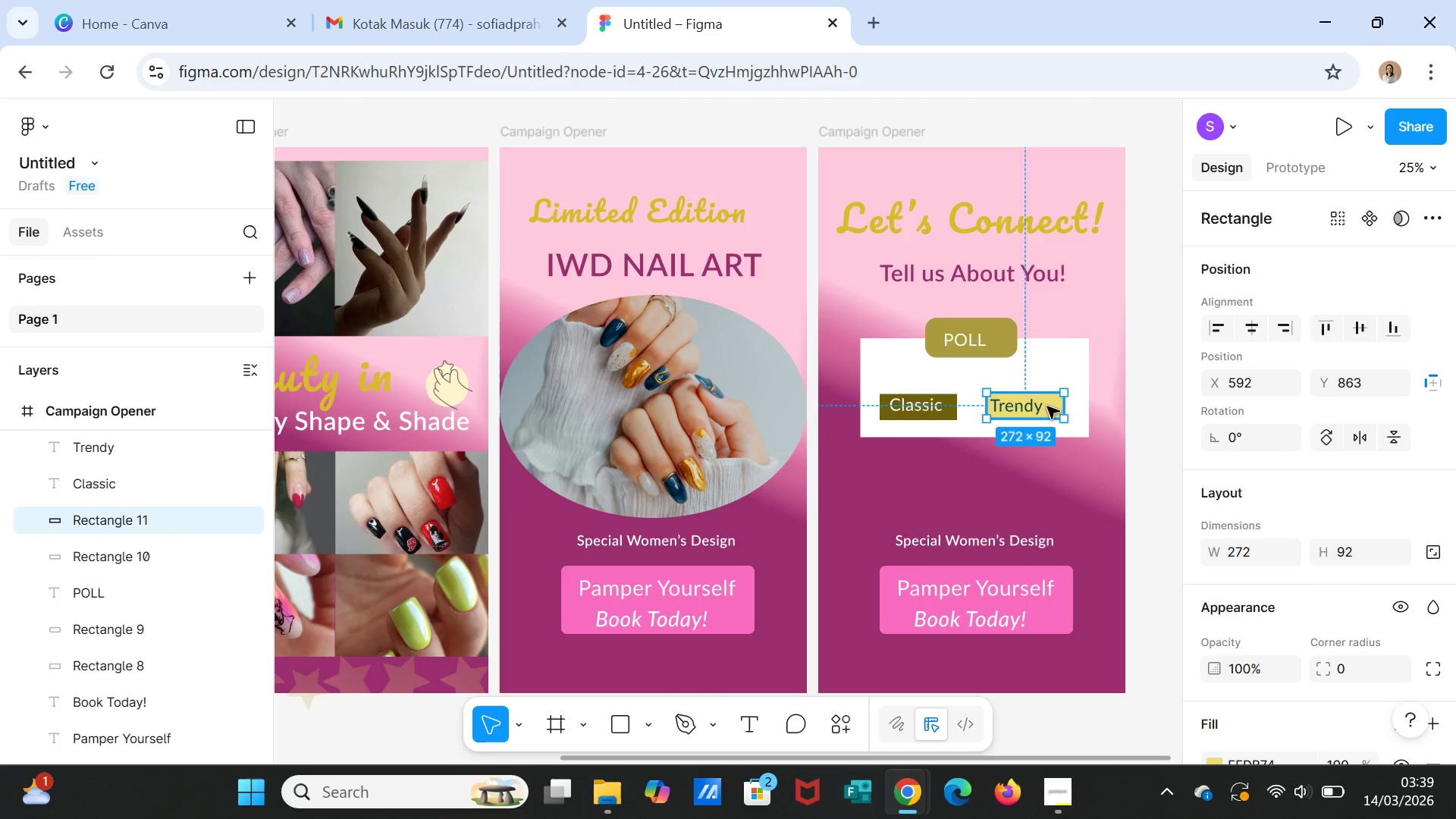 
left_click([1047, 406])
 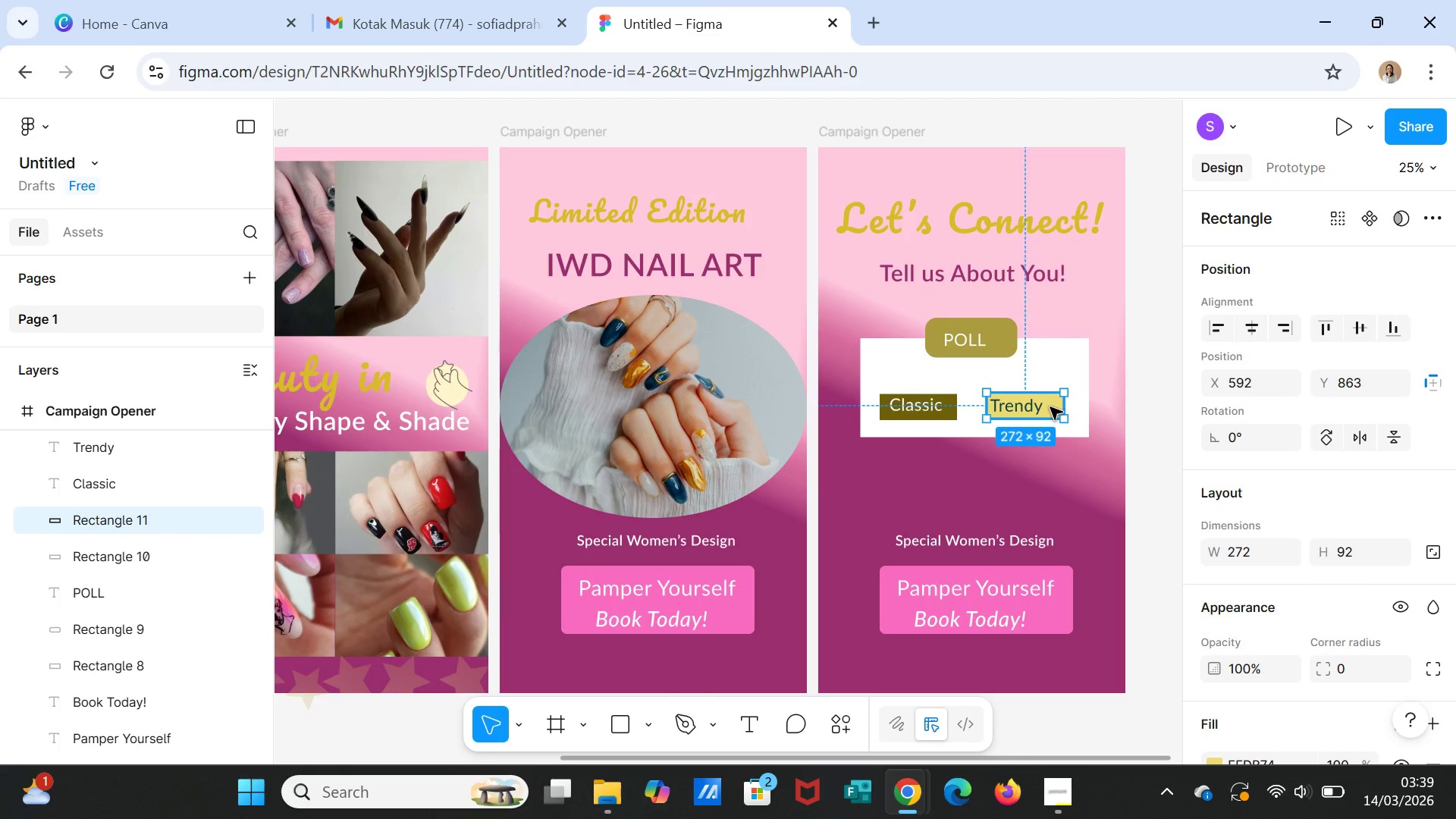 
double_click([1050, 407])
 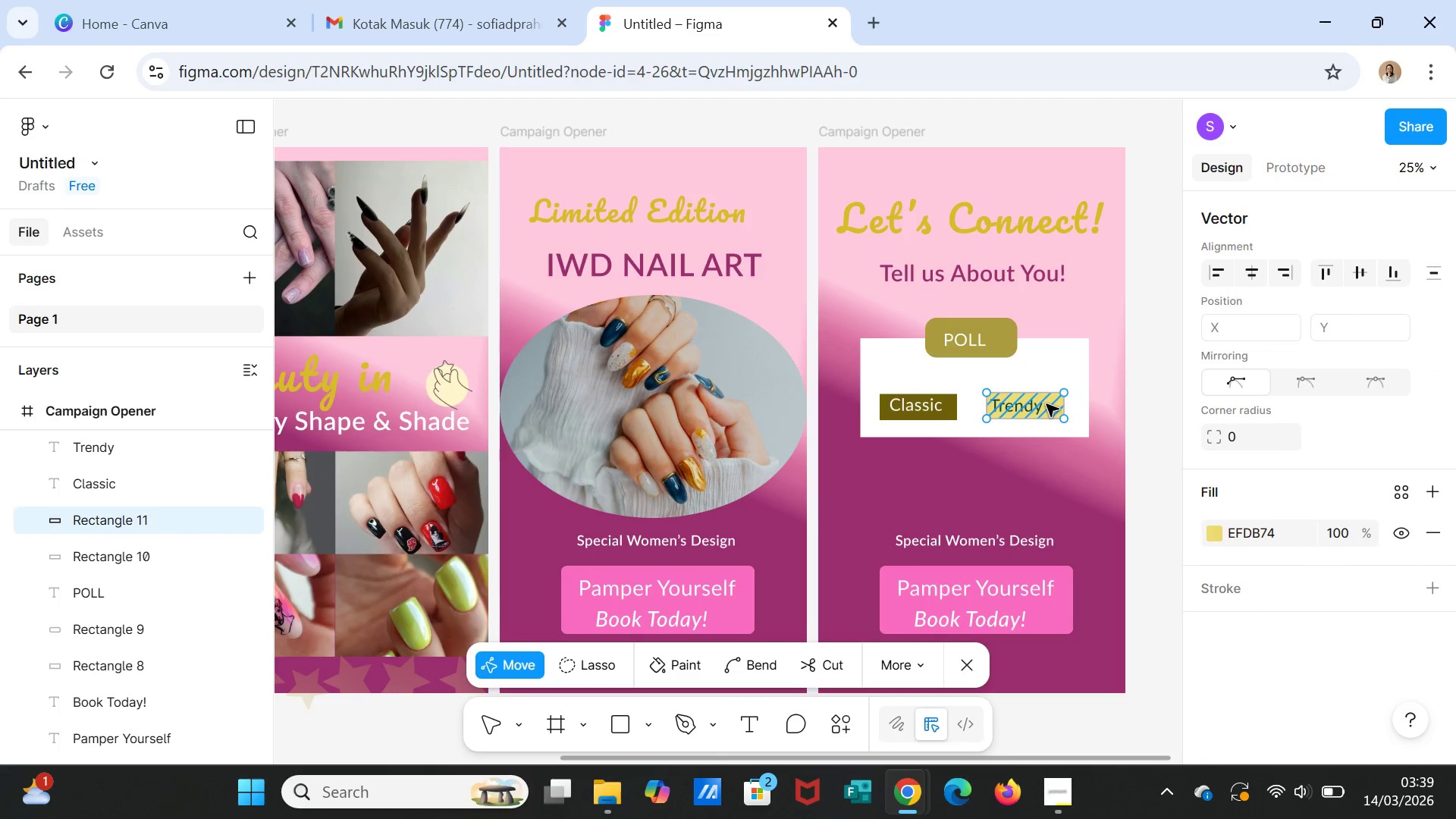 
left_click([1046, 404])
 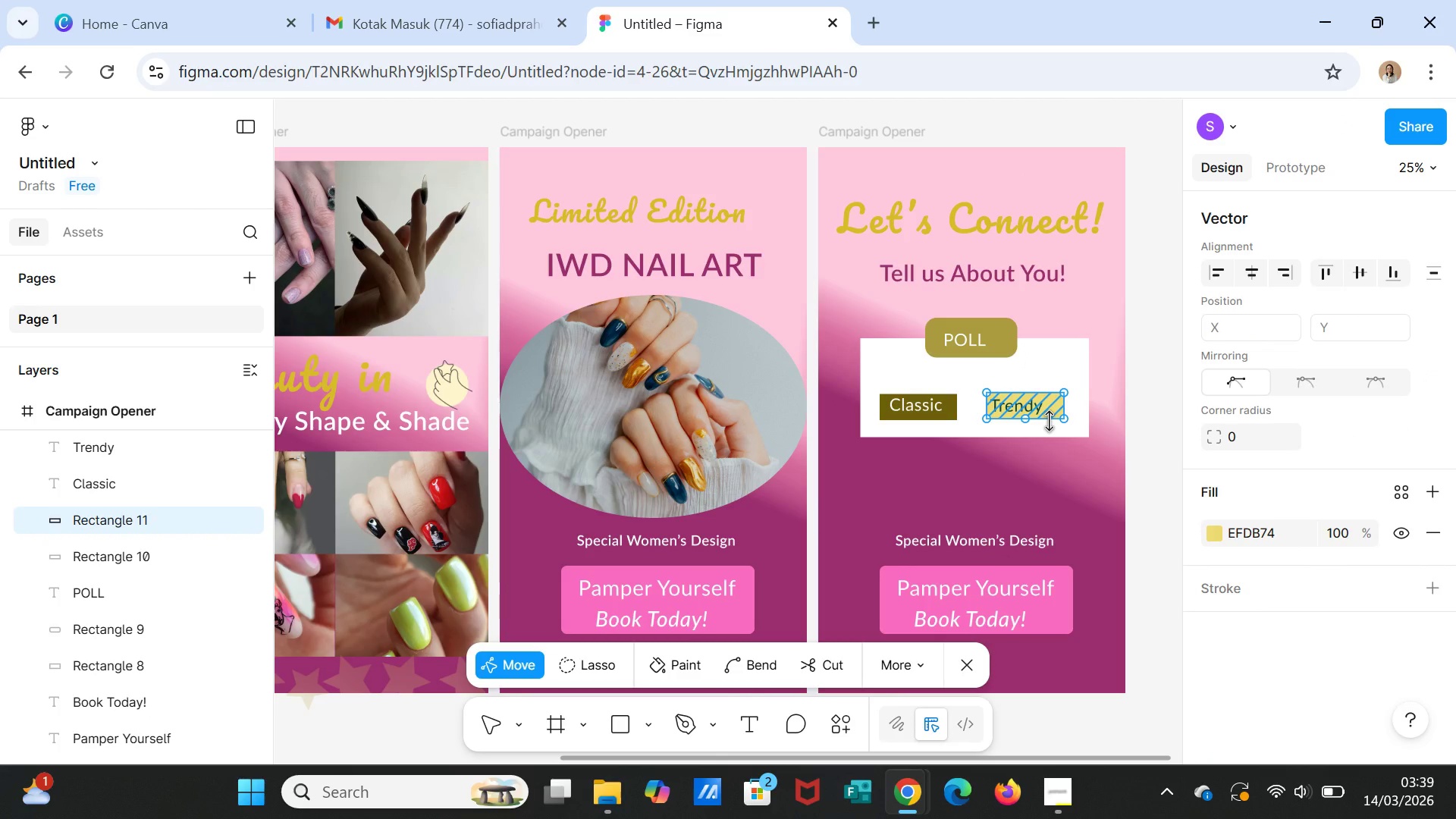 
left_click([1049, 421])
 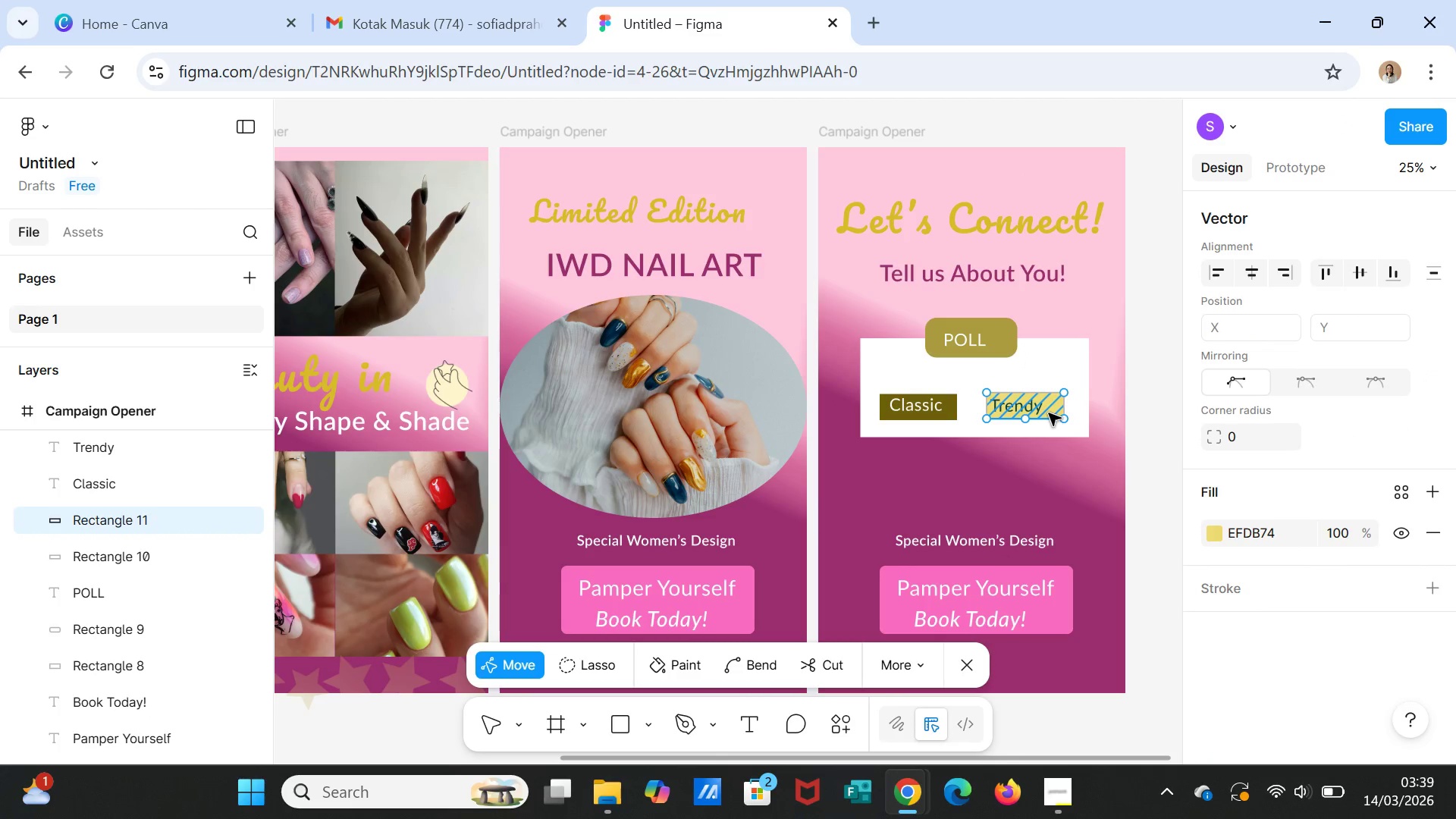 
left_click([1049, 413])
 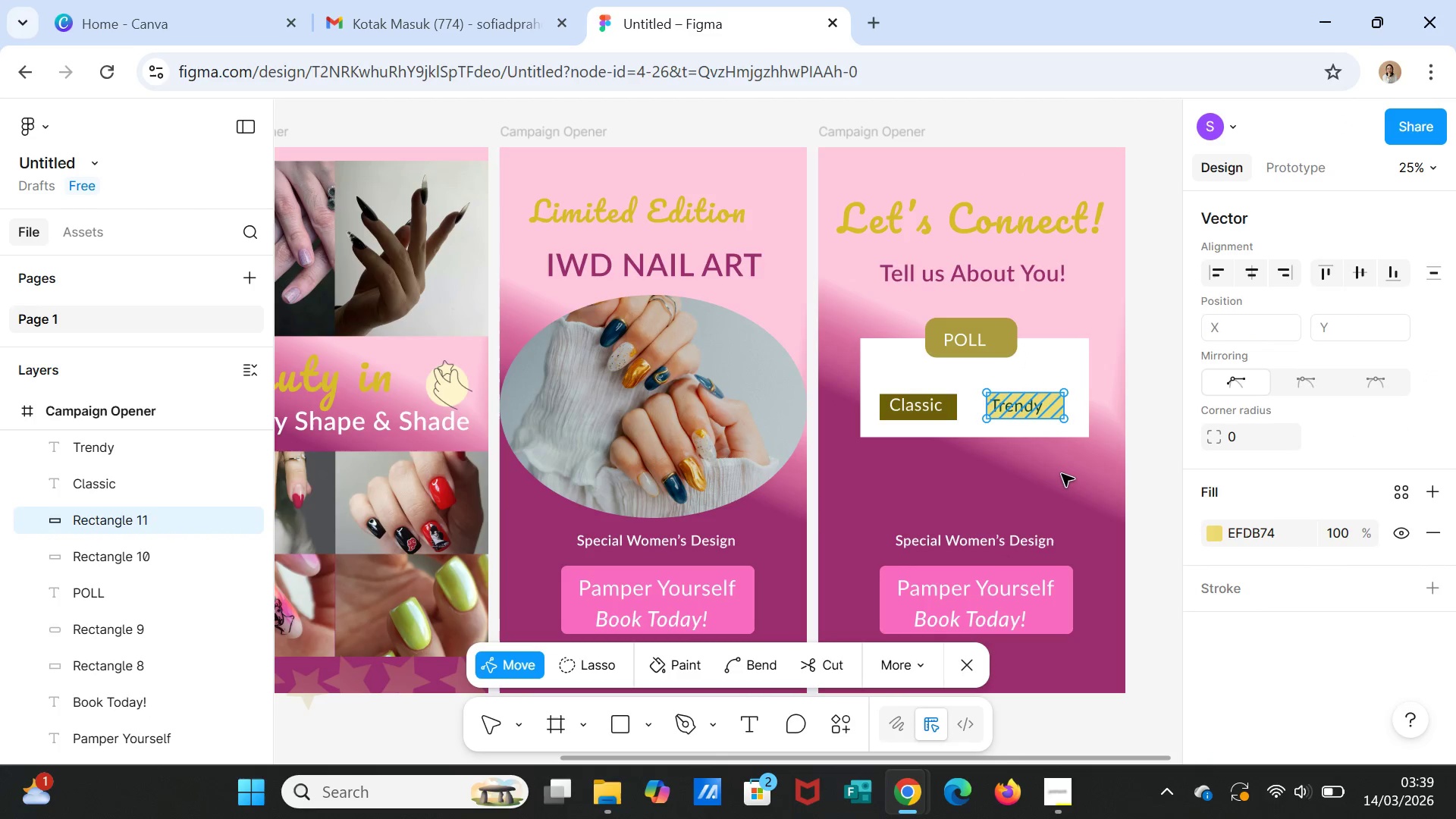 
left_click([1062, 474])
 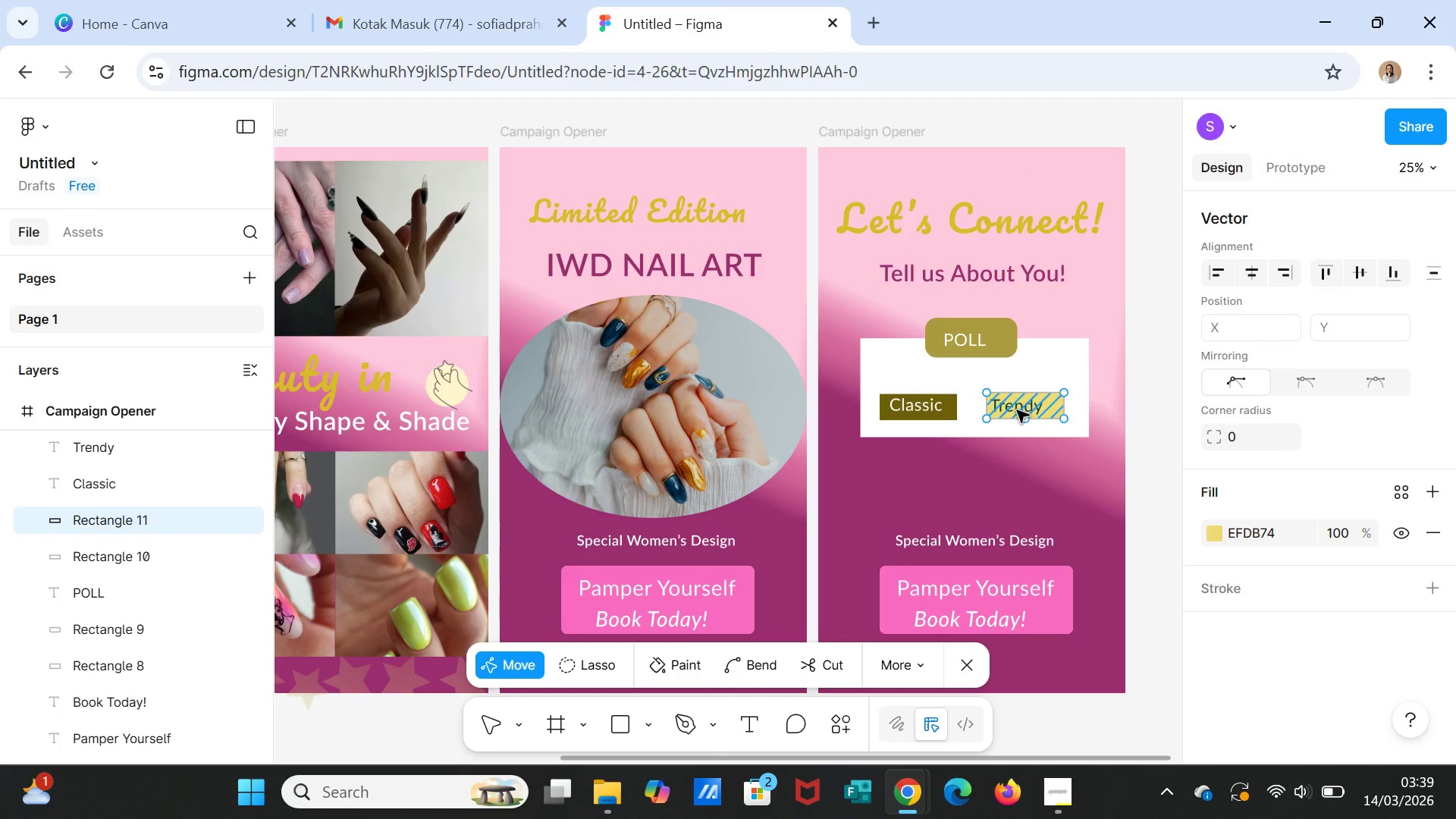 
left_click([1017, 410])
 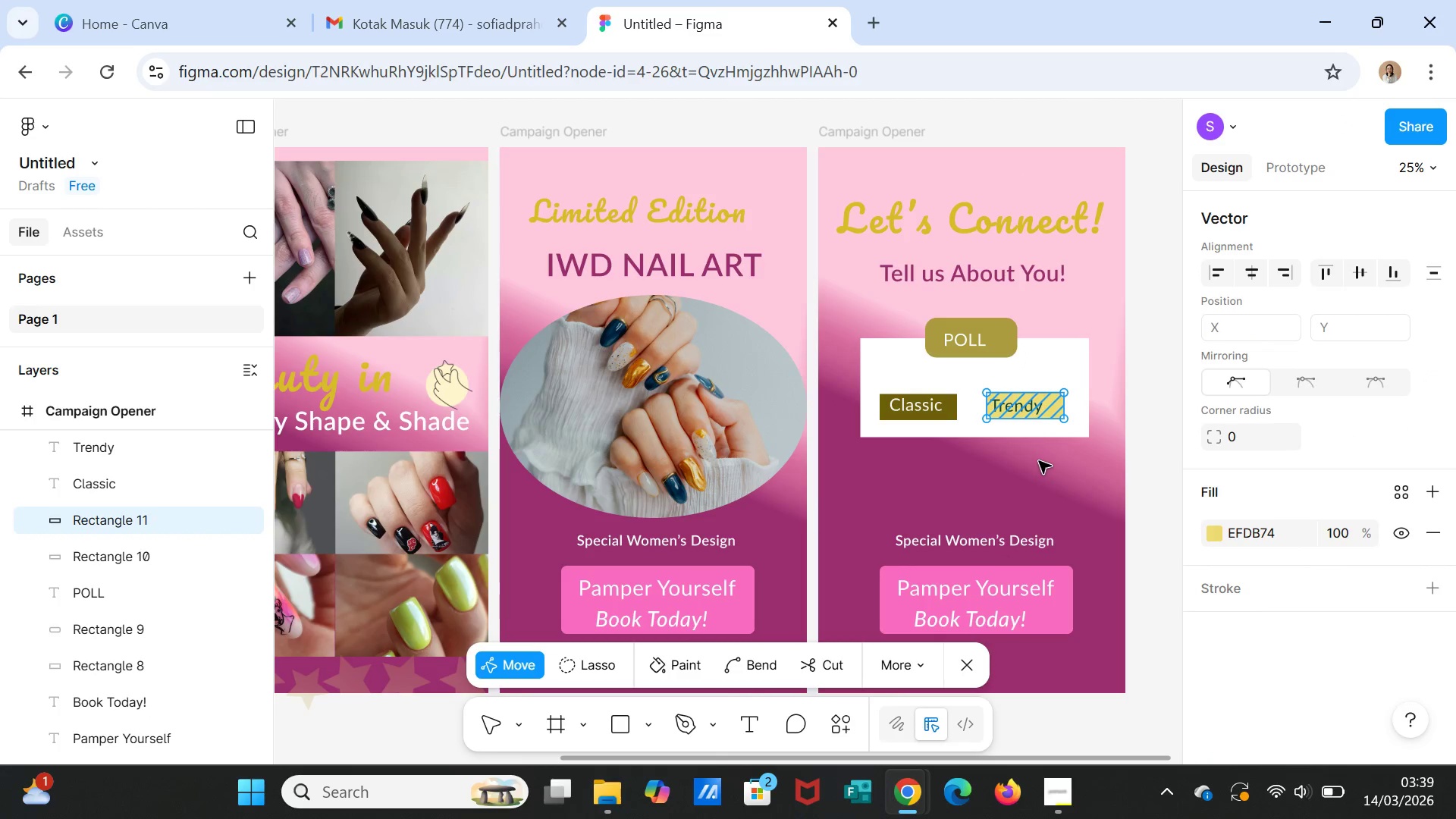 
key(Control+Z)
 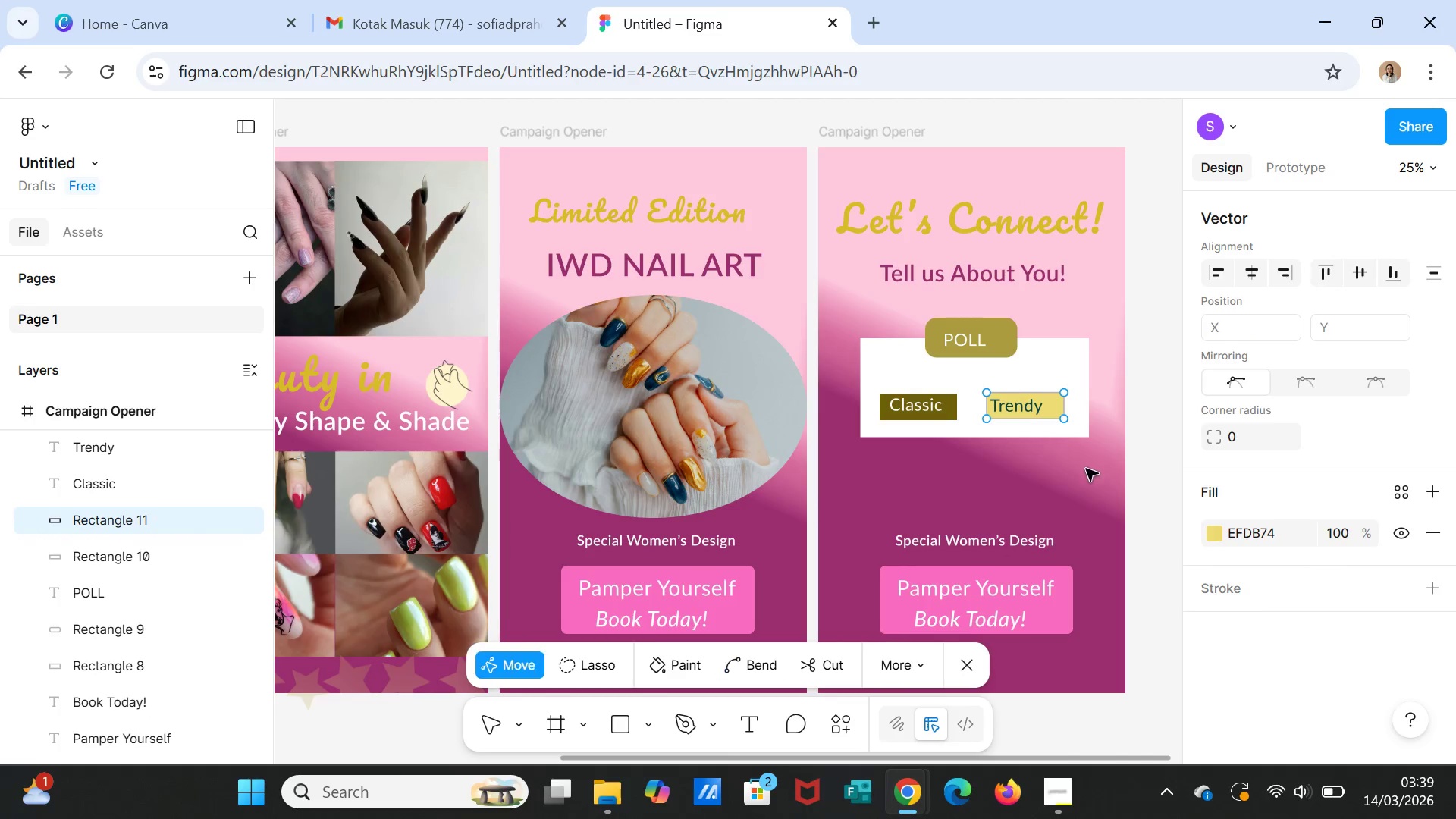 
left_click([1087, 471])
 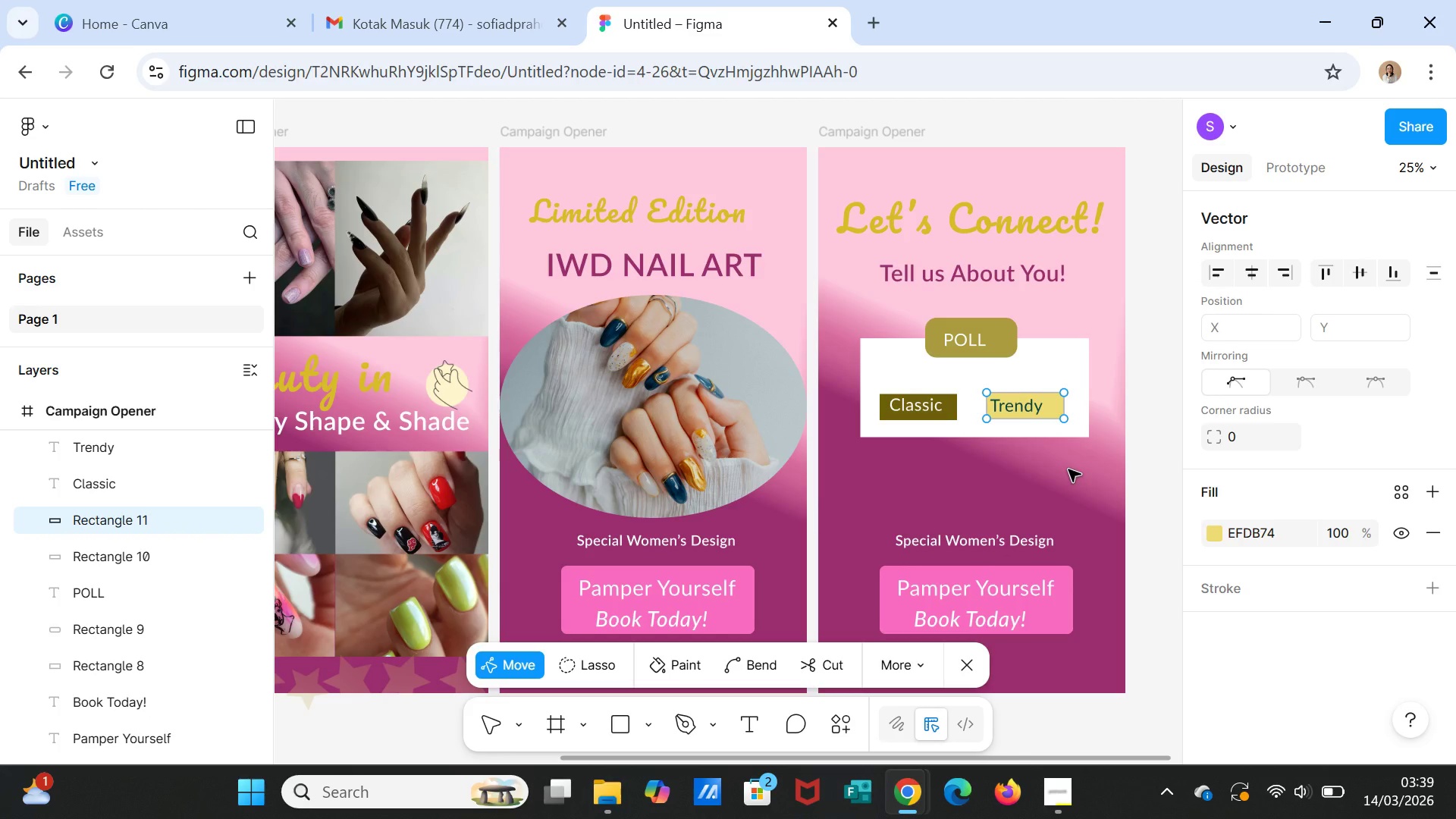 
key(Control+Z)
 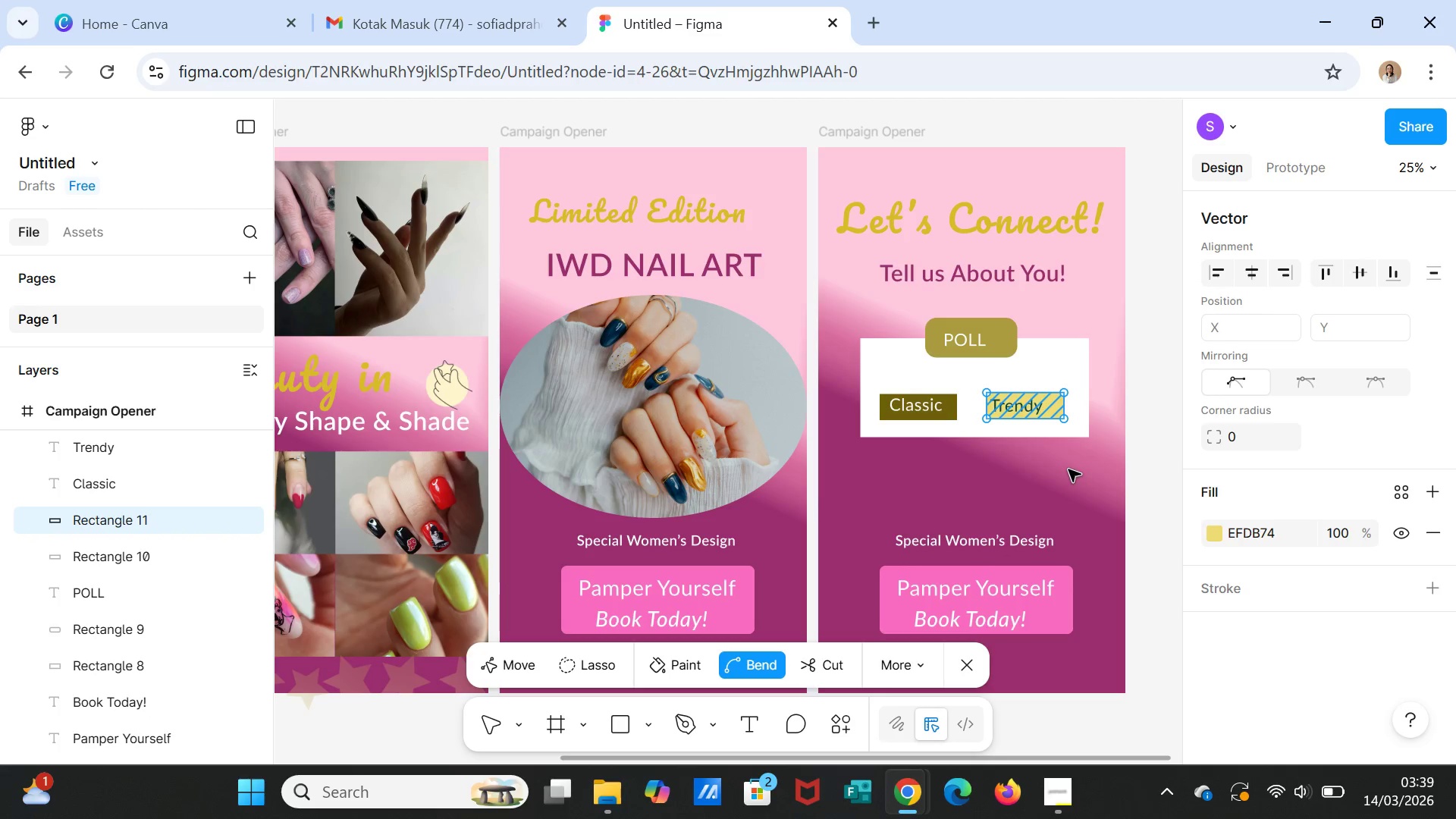 
key(Control+Z)
 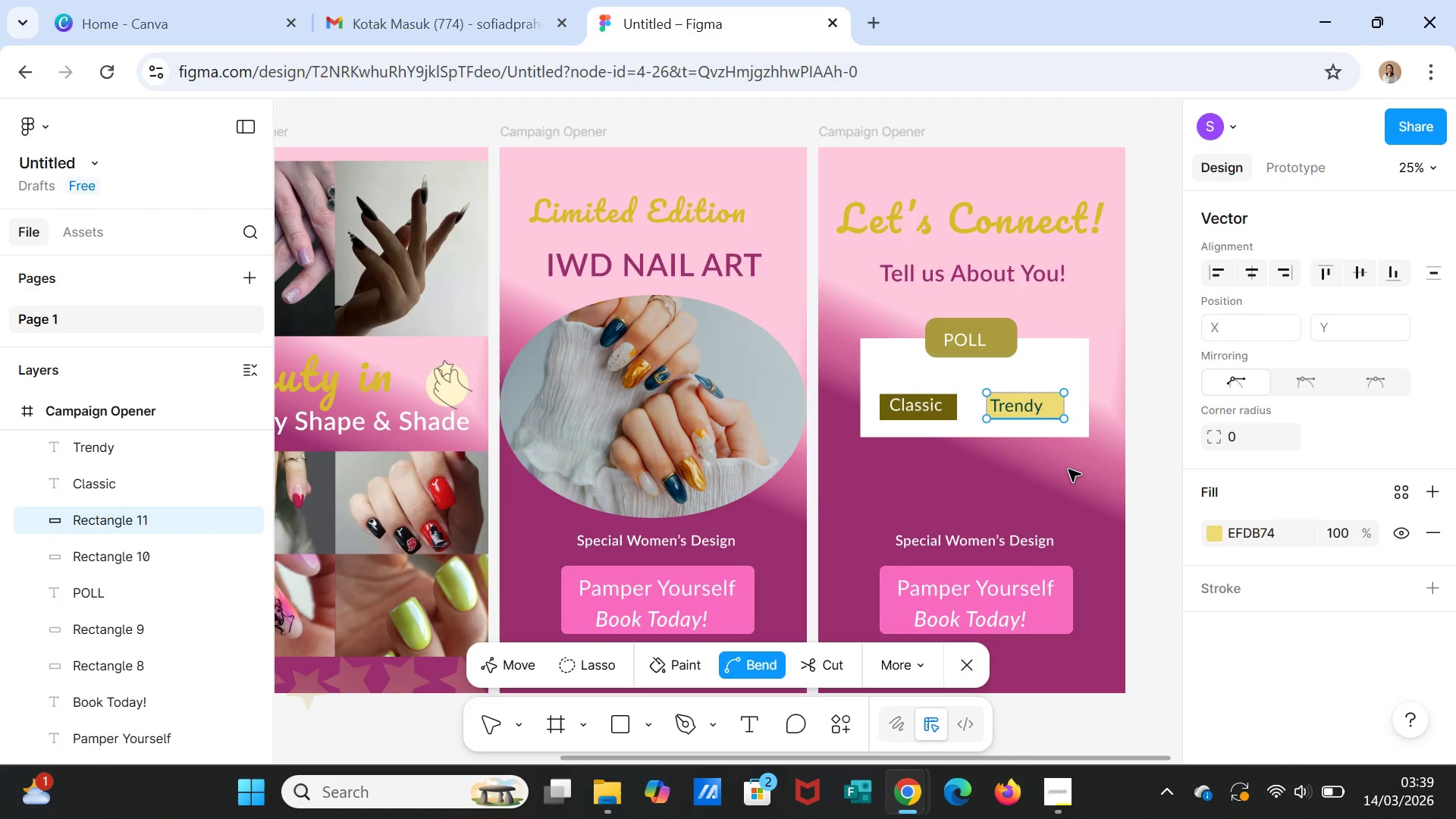 
key(Control+Z)
 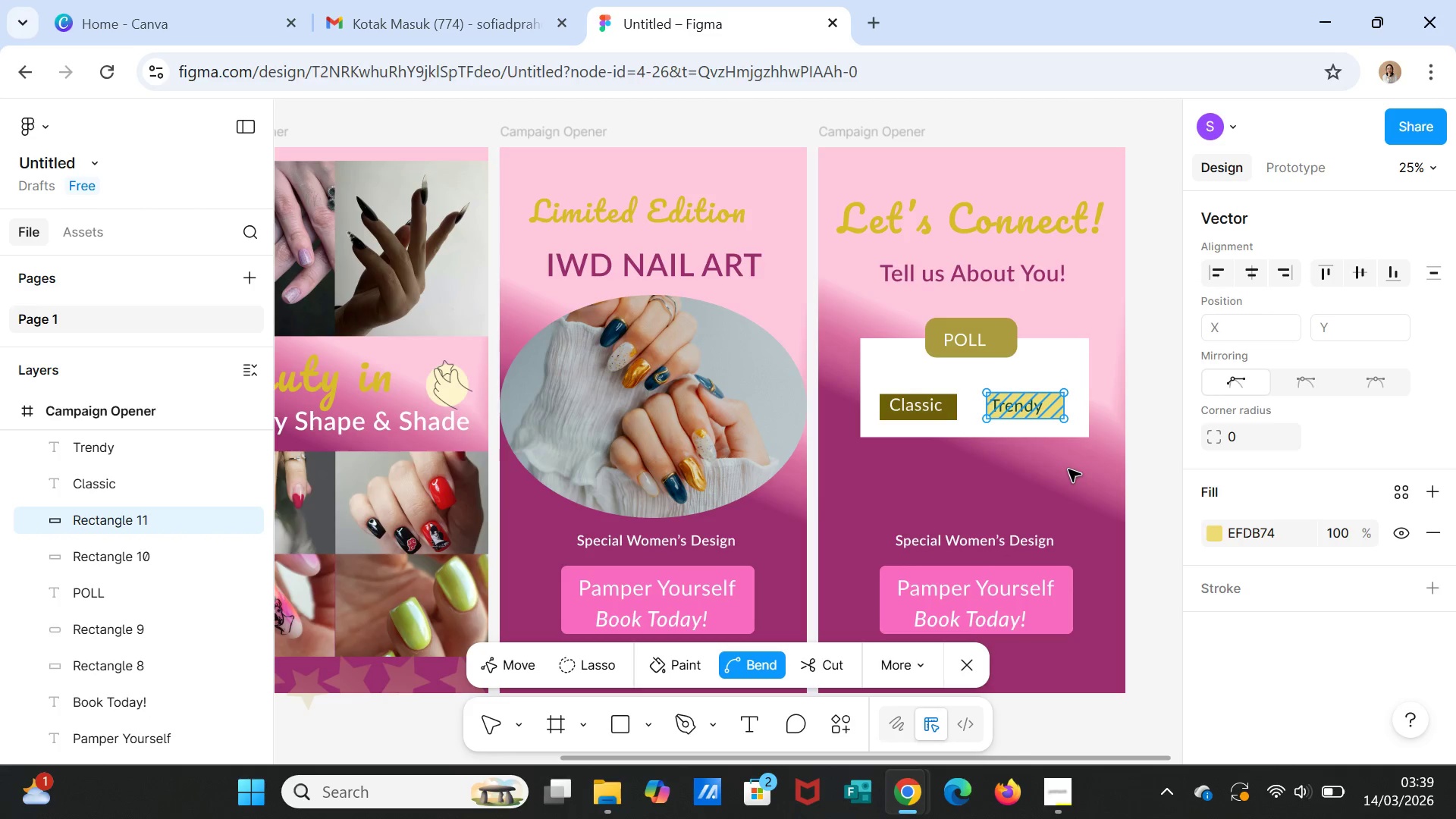 
key(Control+Z)
 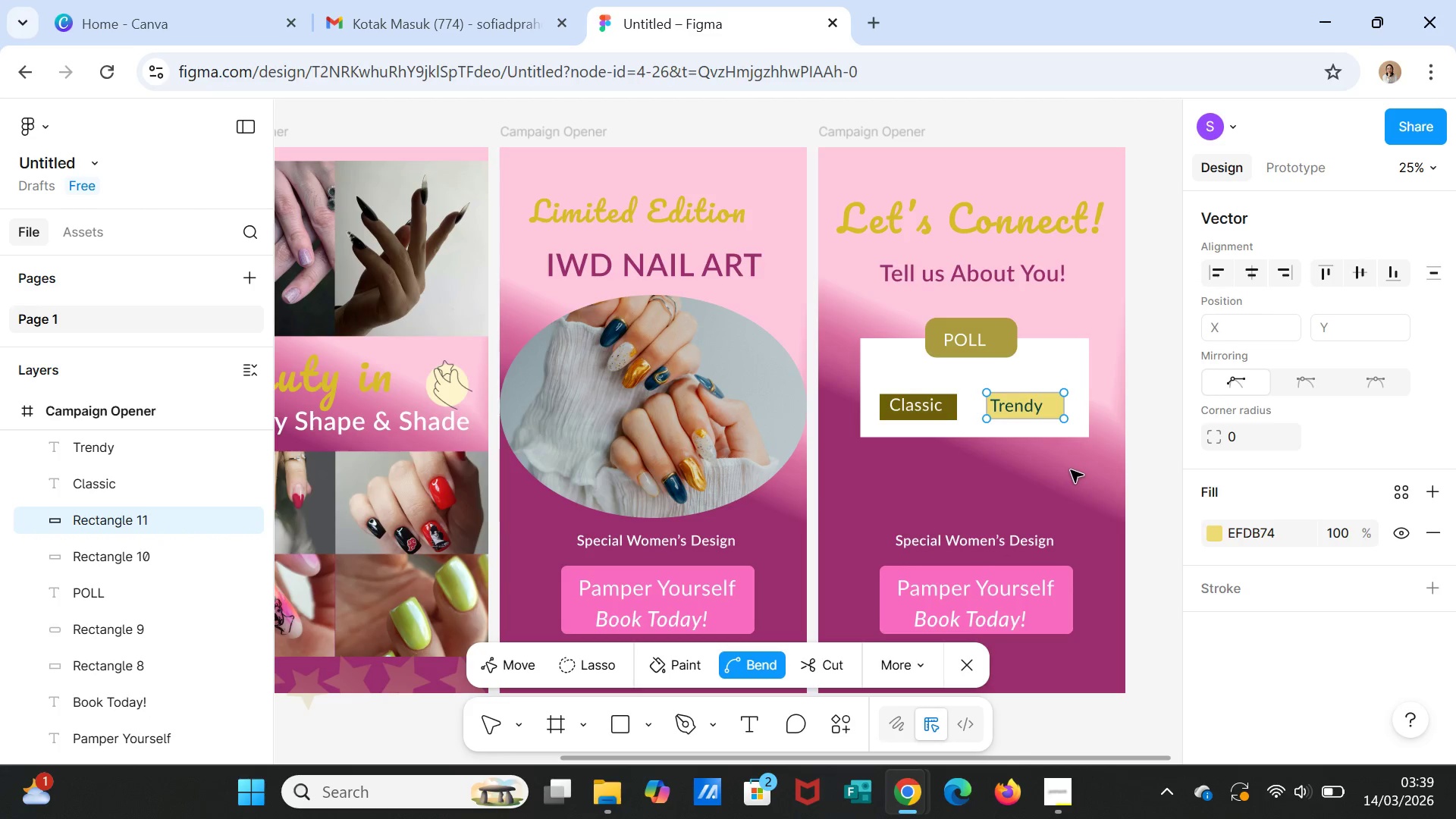 
key(Control+Z)
 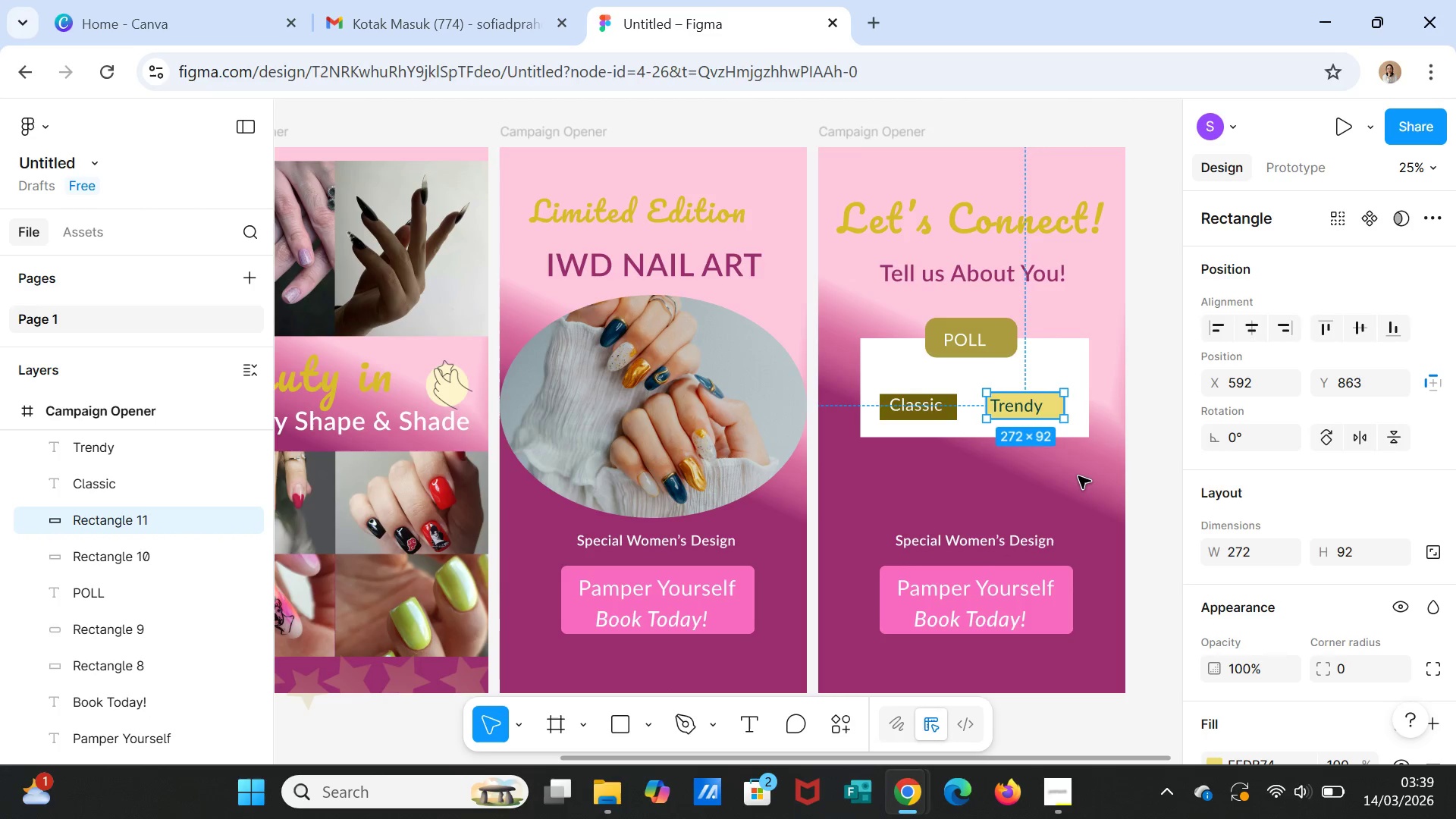 
left_click([1078, 476])
 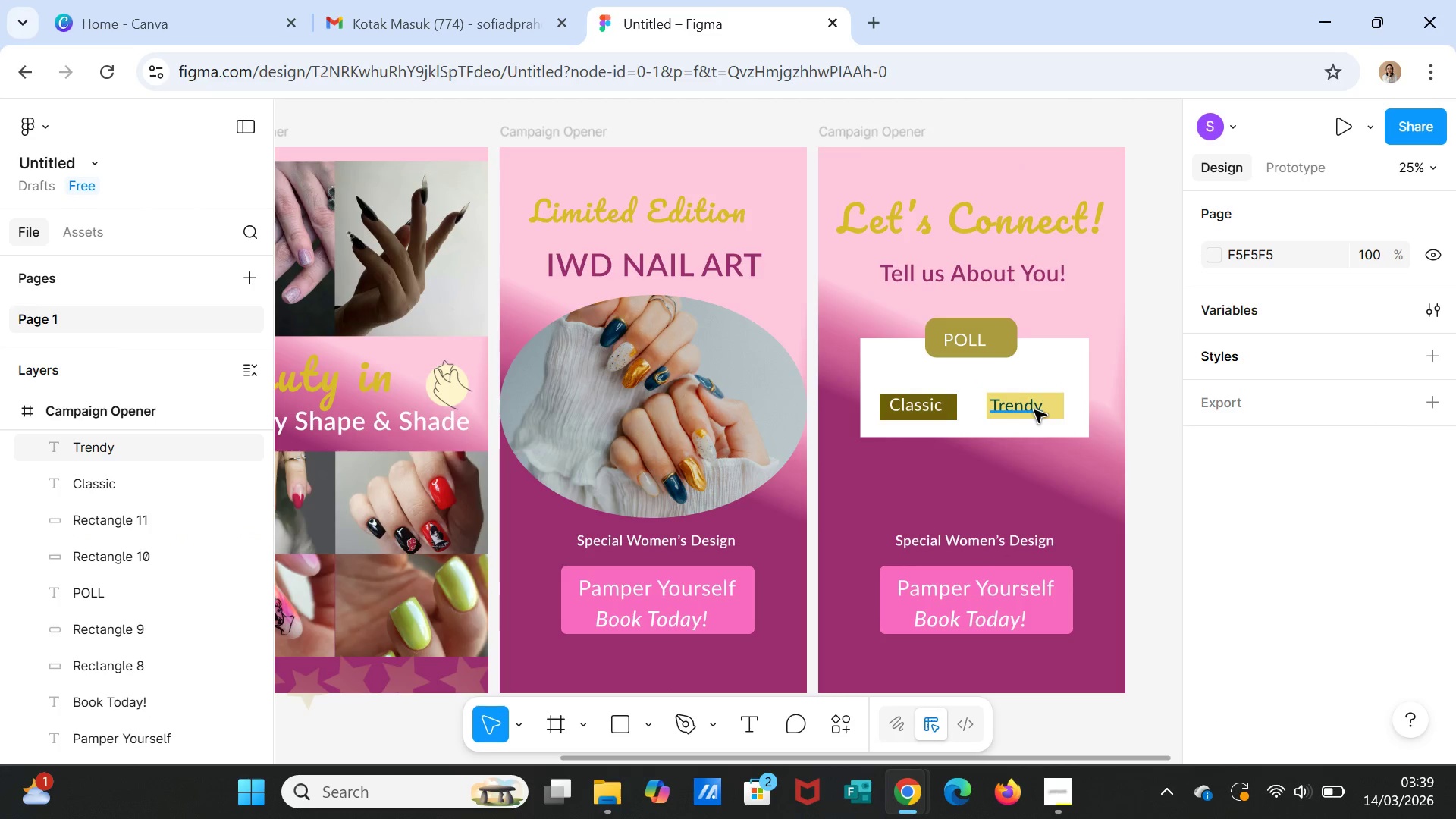 
left_click([1034, 410])
 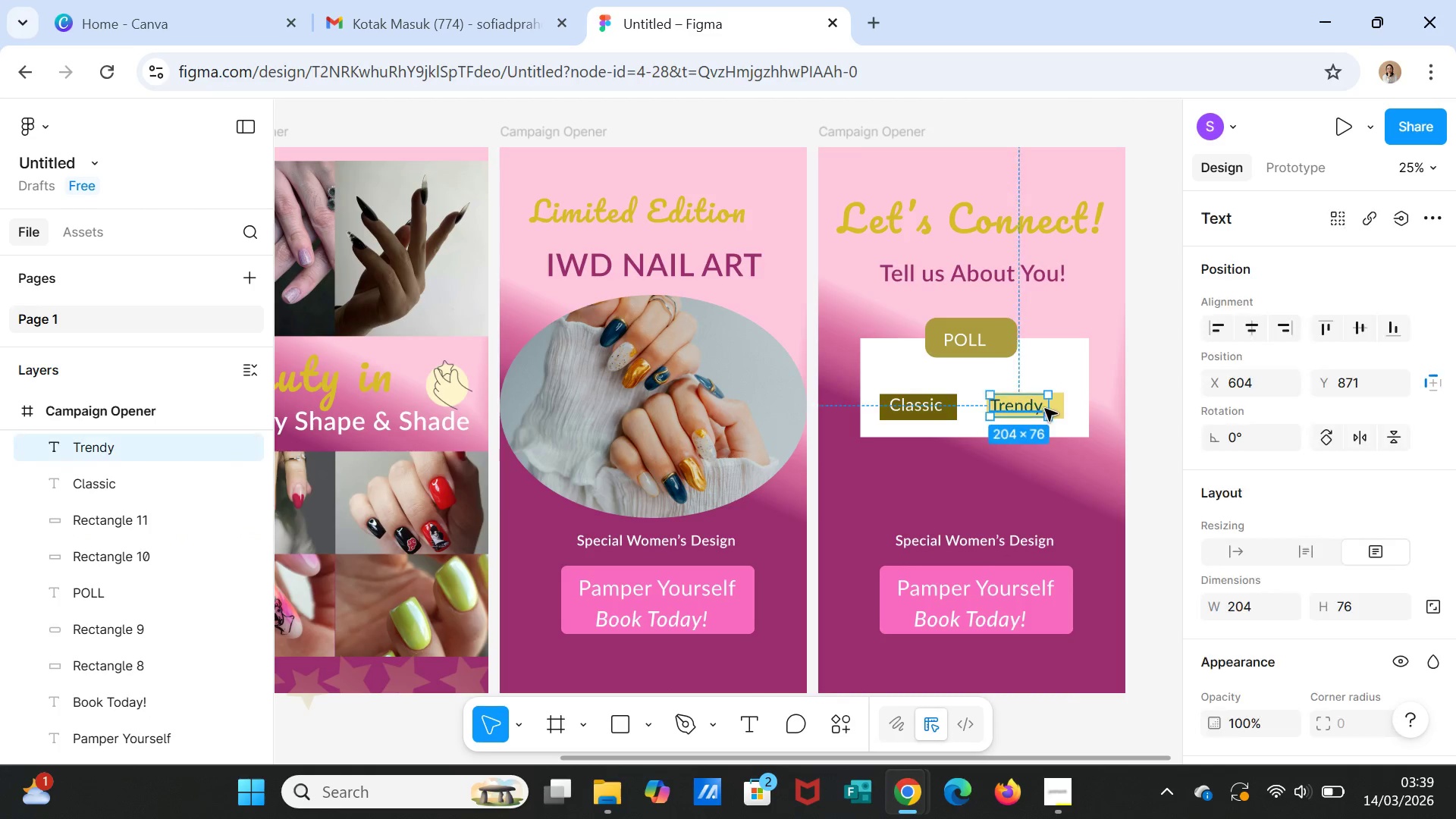 
left_click([1046, 410])
 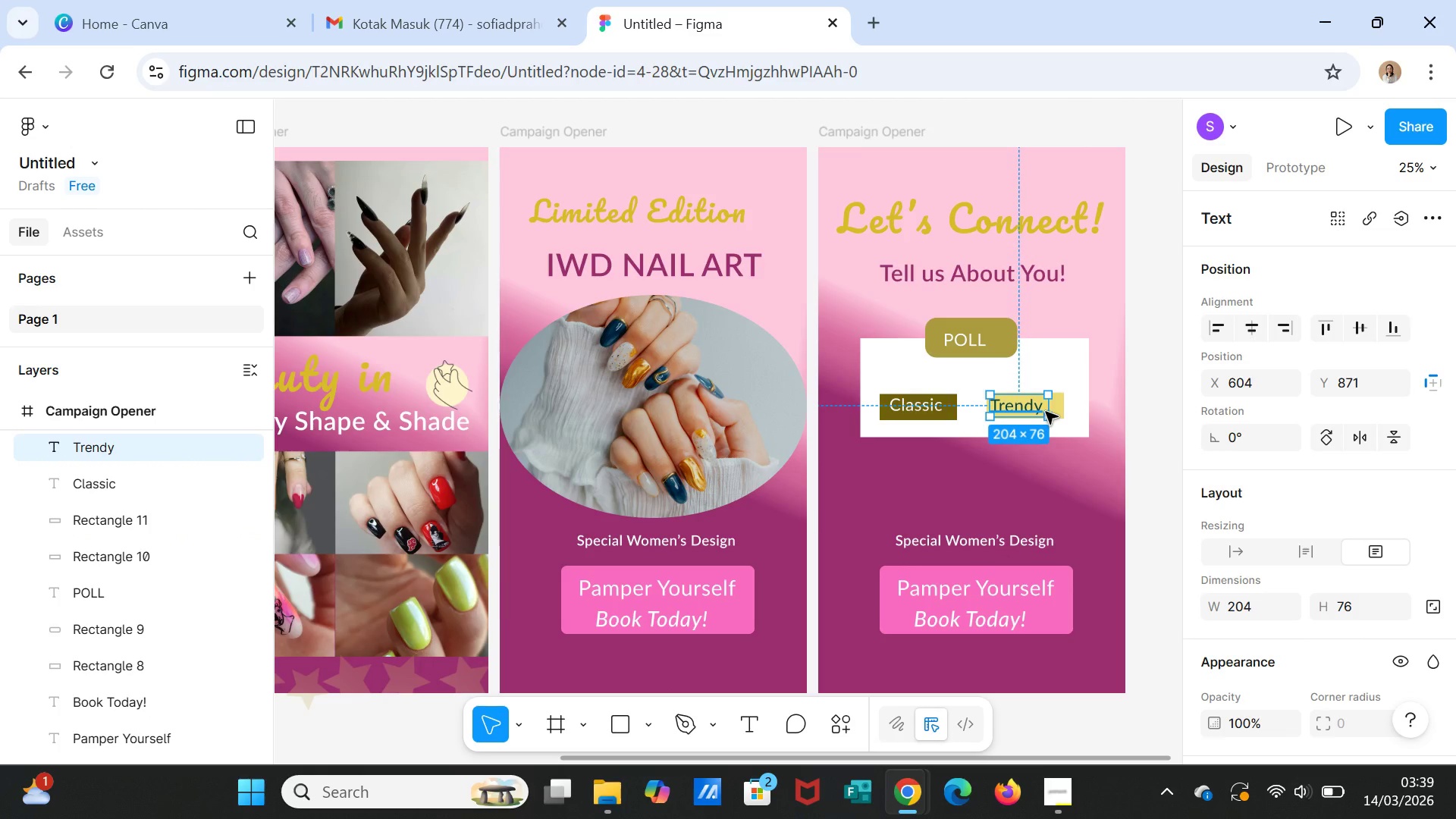 
left_click([1041, 407])
 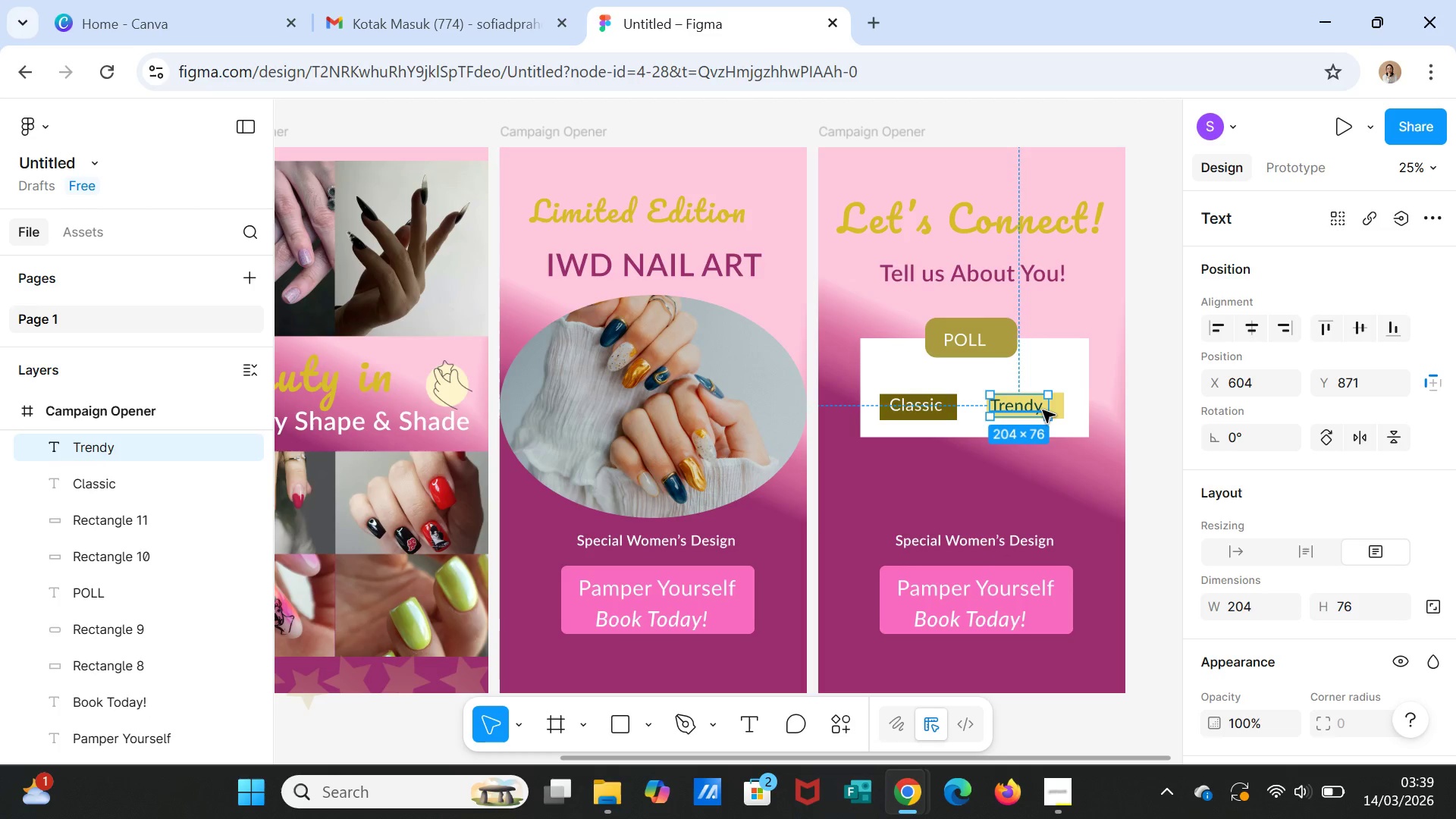 
left_click([1043, 410])
 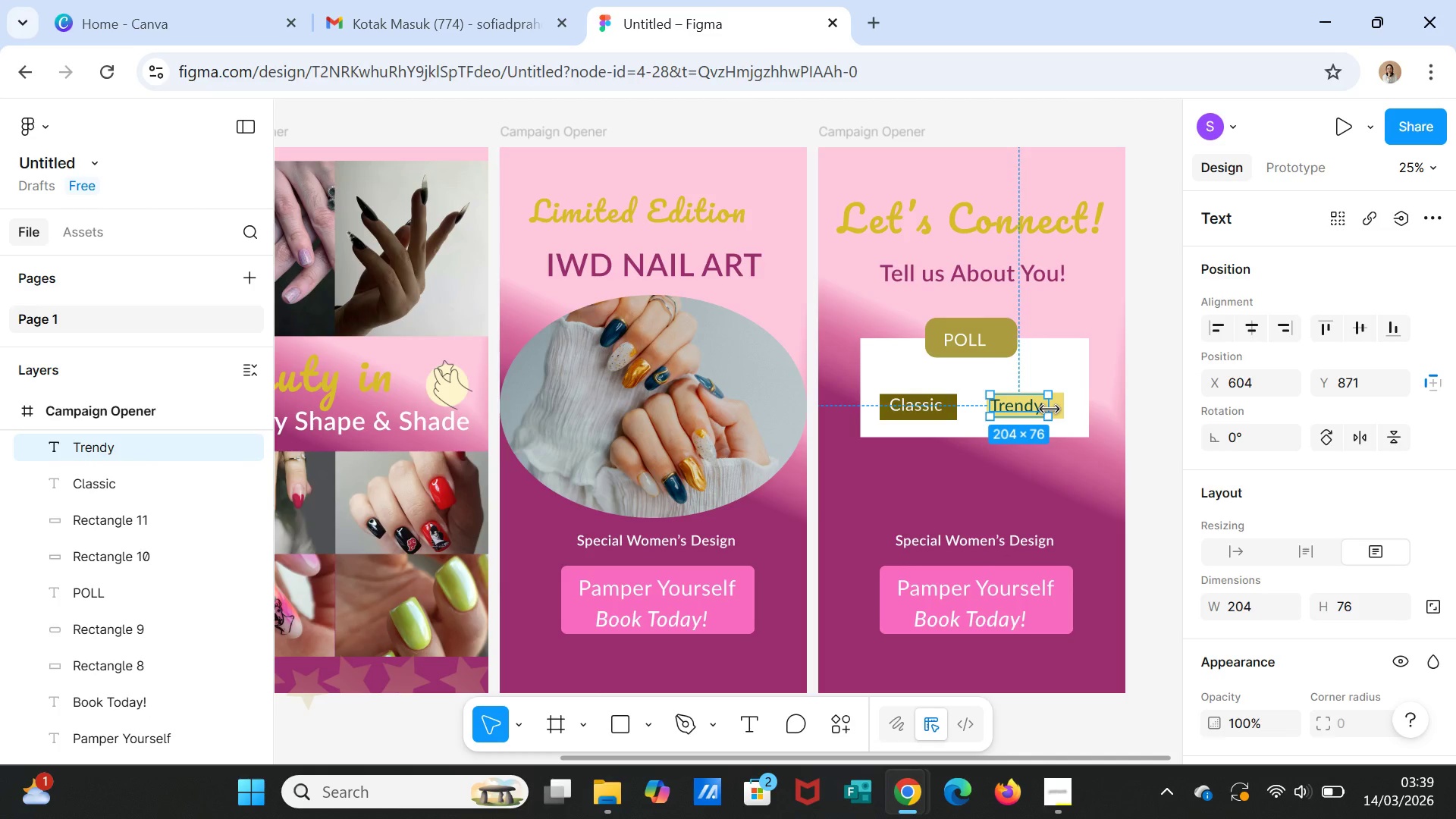 
left_click_drag(start_coordinate=[1050, 410], to_coordinate=[1057, 411])
 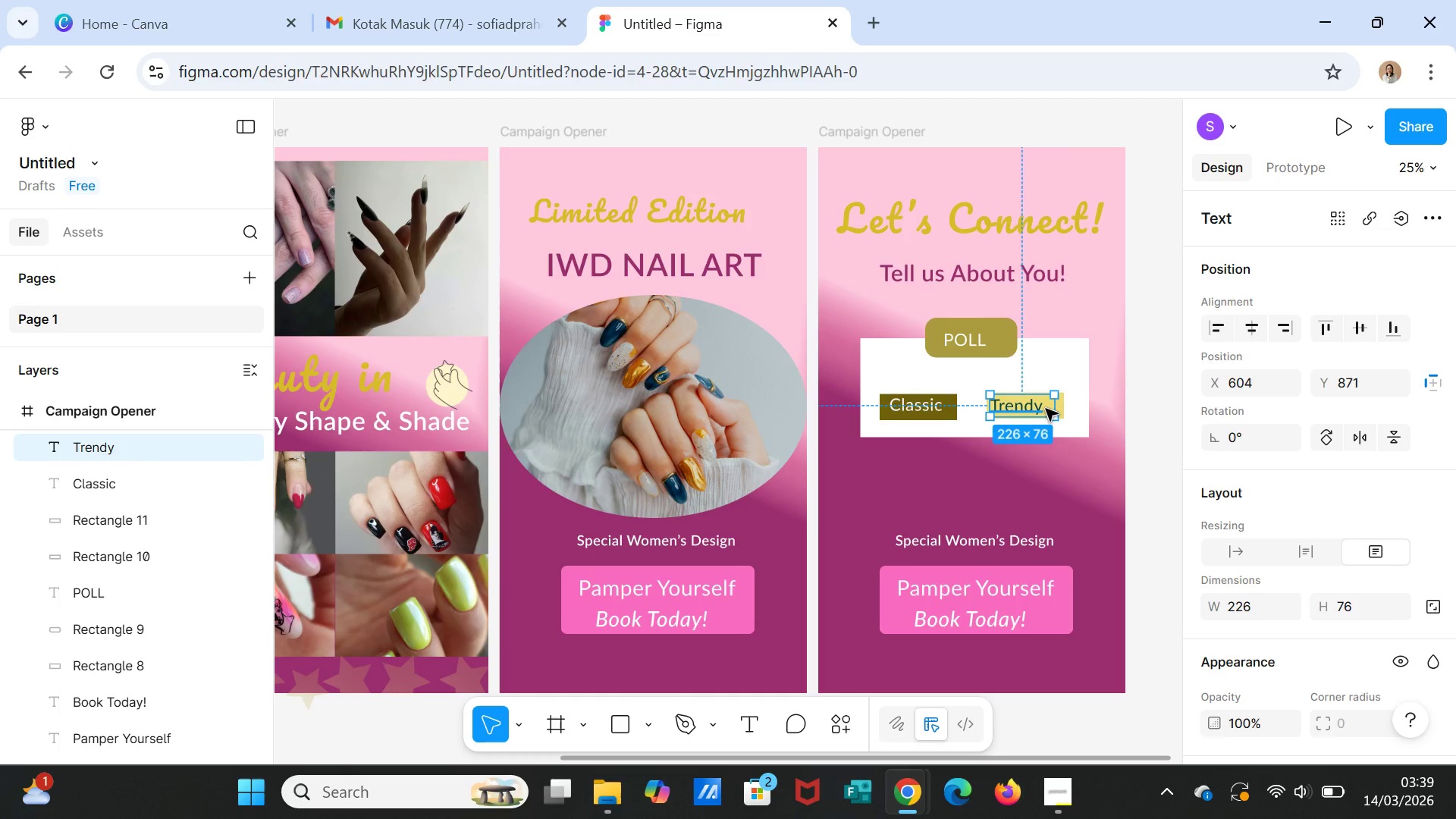 
double_click([1046, 409])
 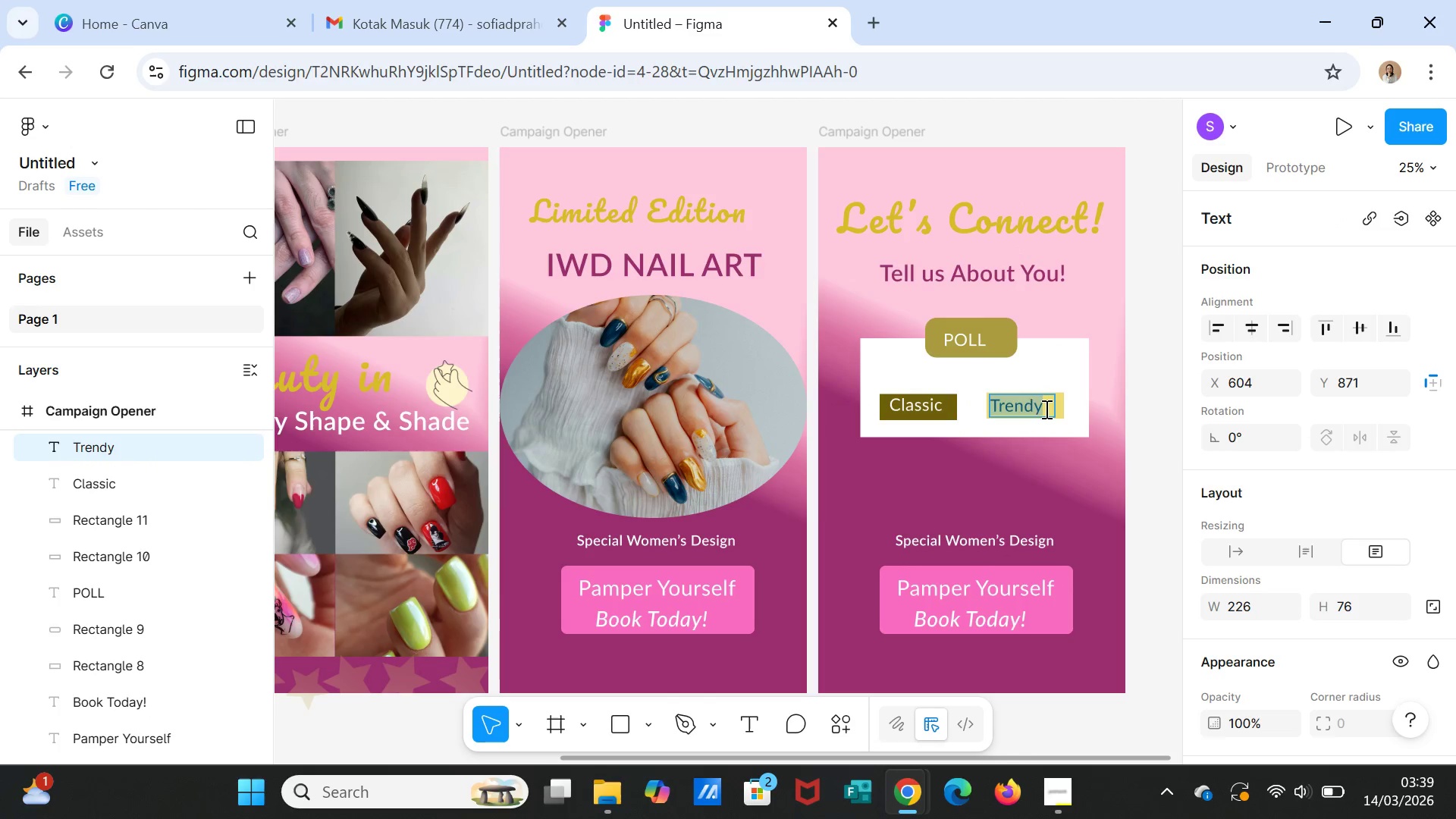 
left_click([1045, 409])
 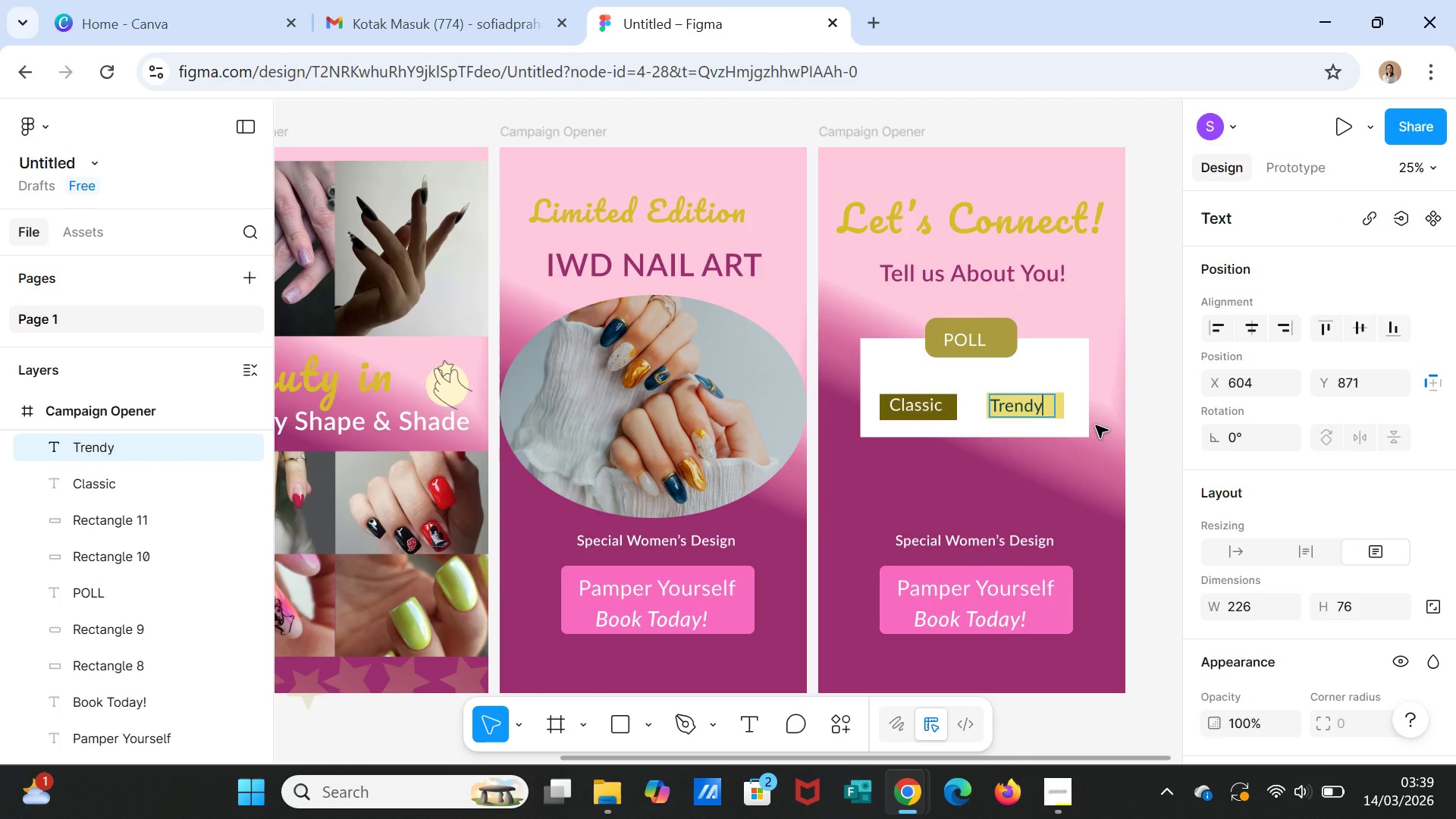 
key(Space)
 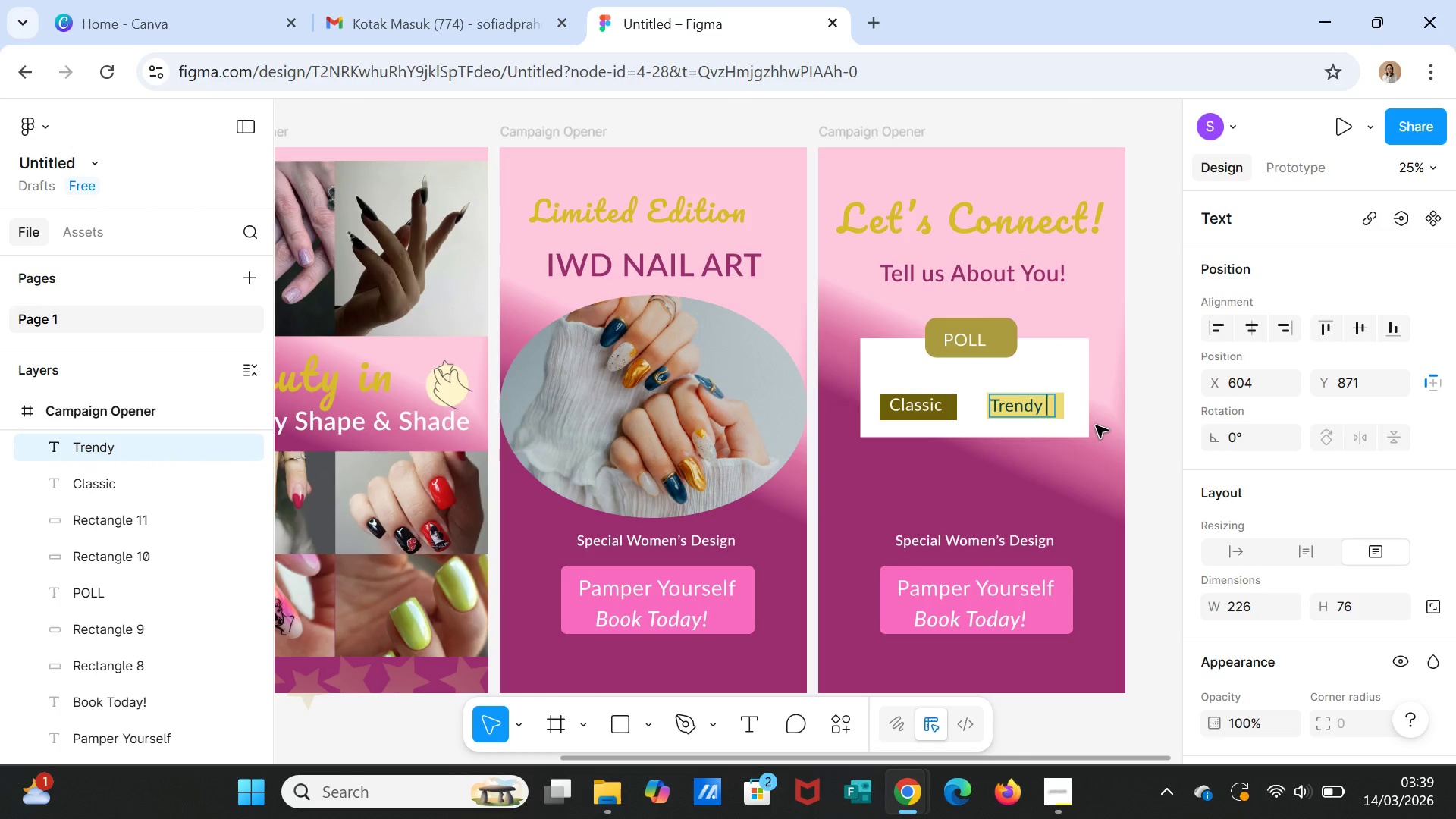 
key(Space)
 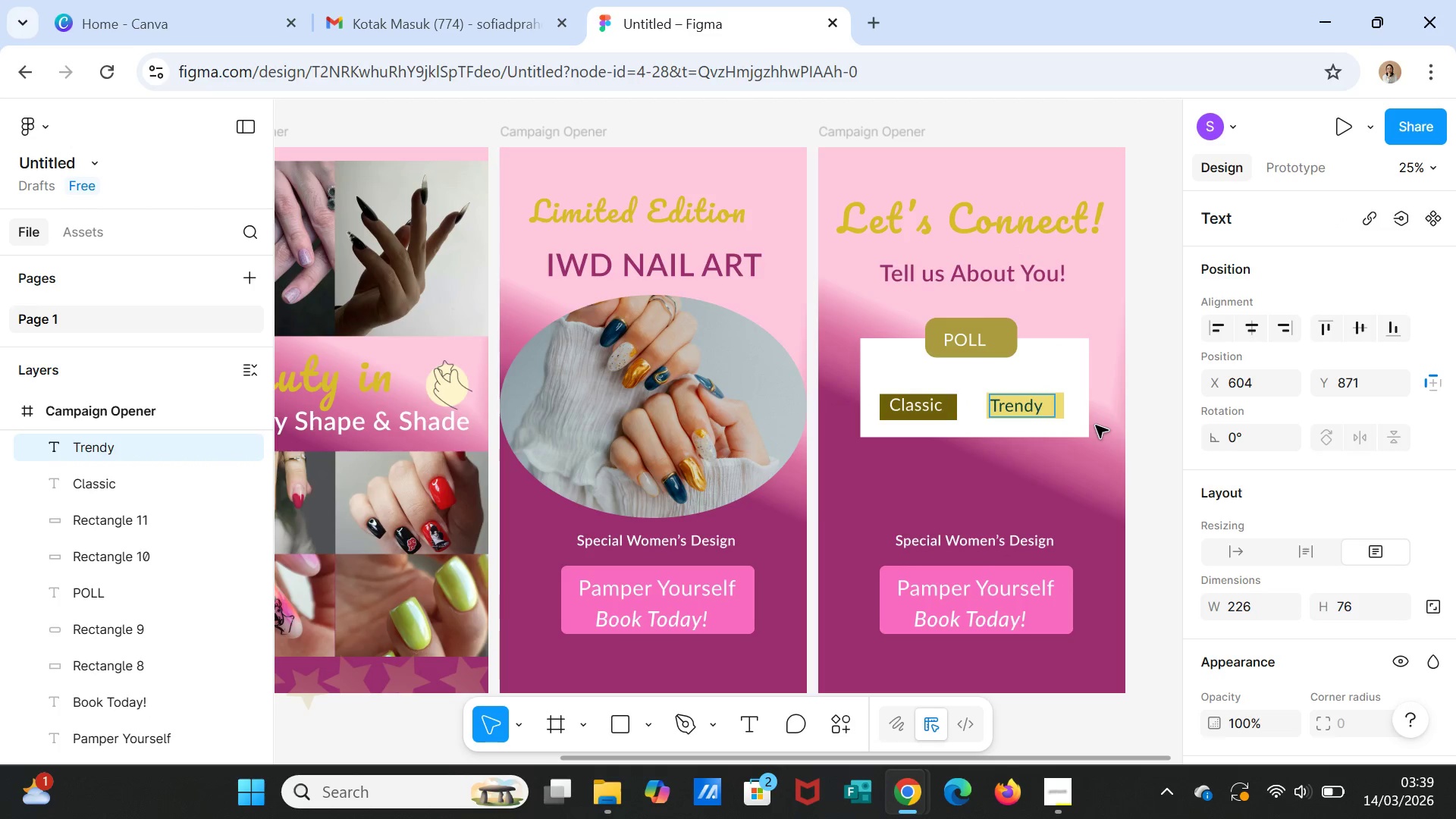 
key(Shift+Period)
 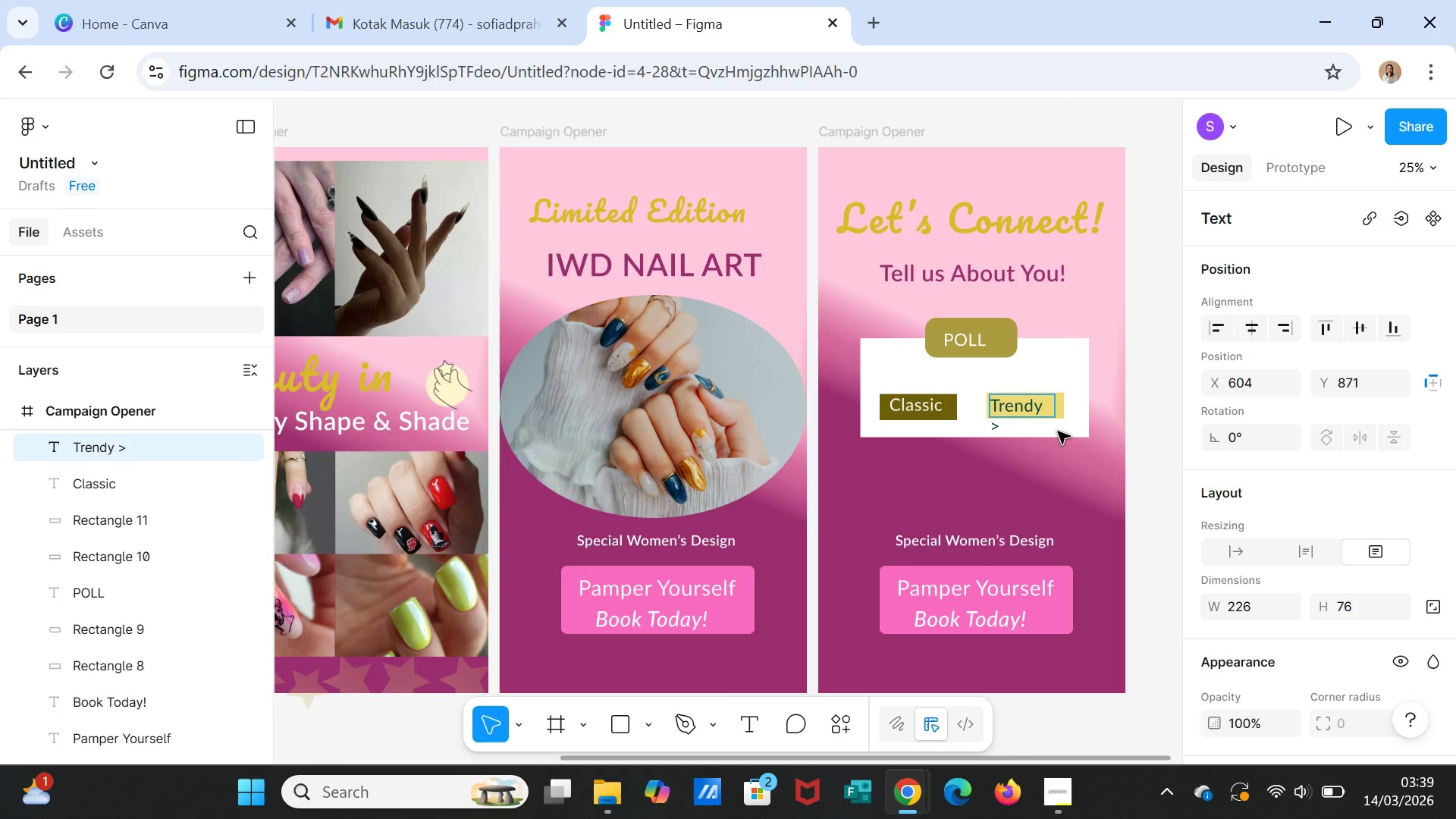 
left_click([1073, 424])
 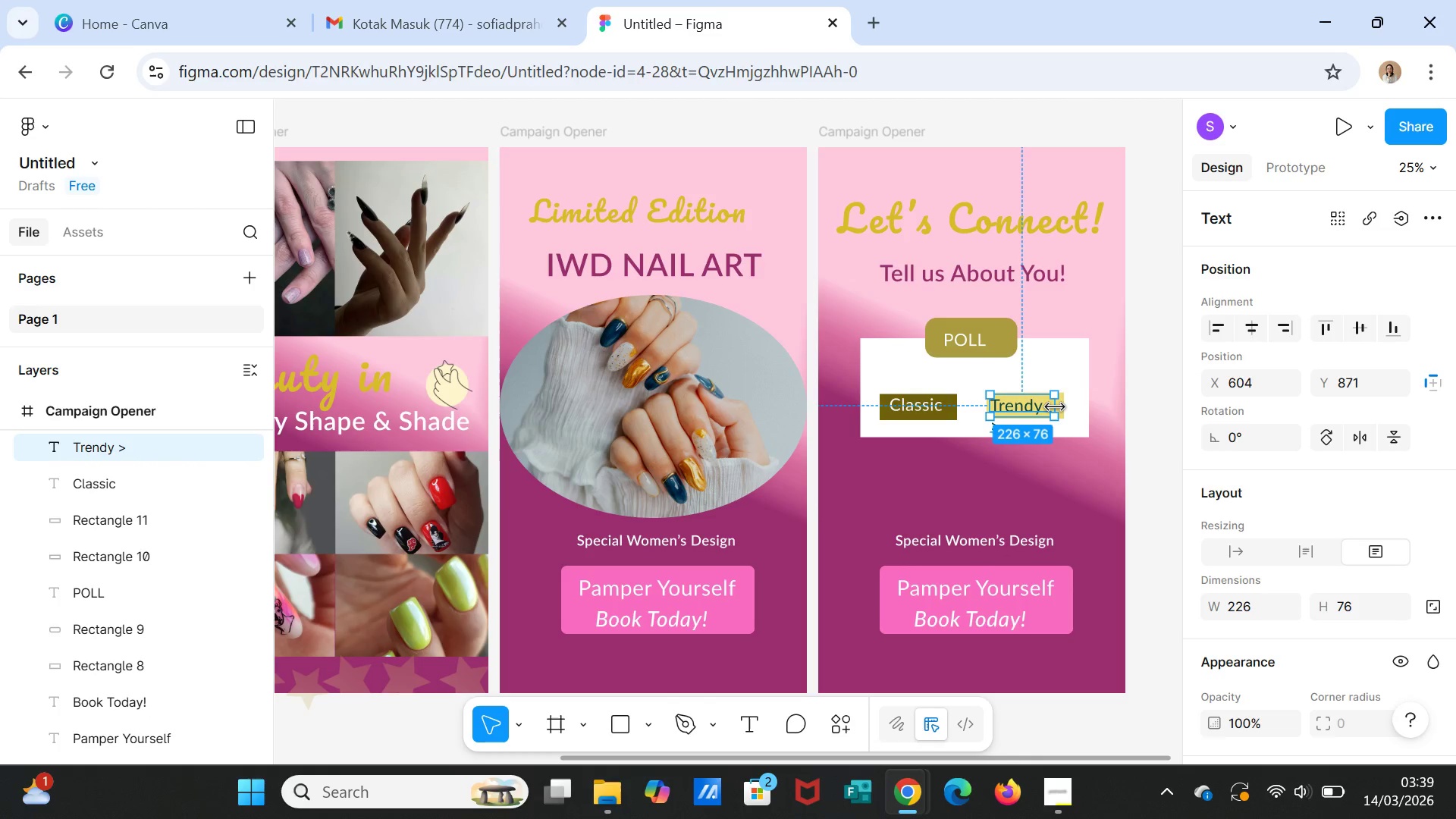 
left_click_drag(start_coordinate=[1055, 406], to_coordinate=[1062, 406])
 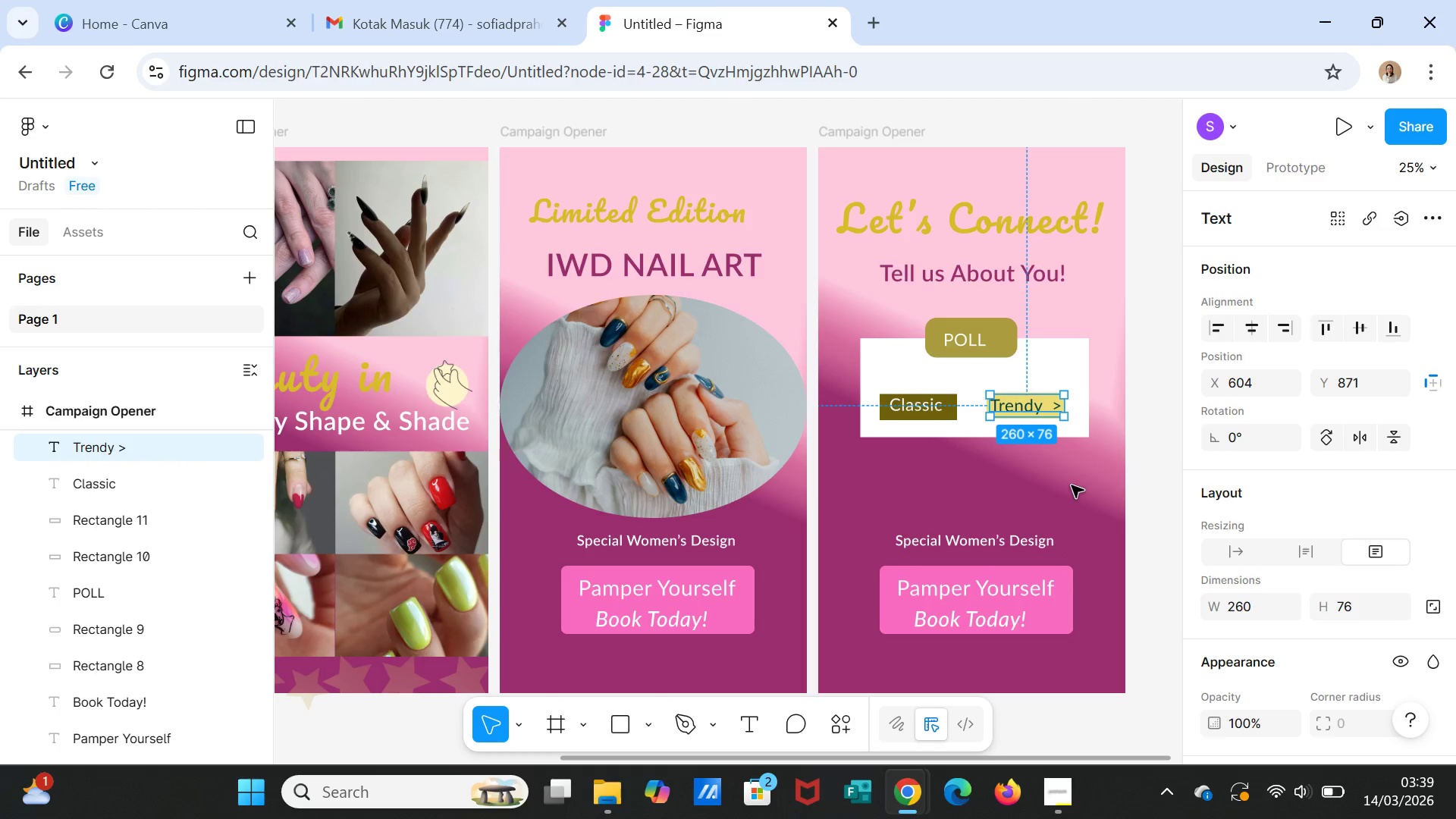 
left_click([1074, 485])
 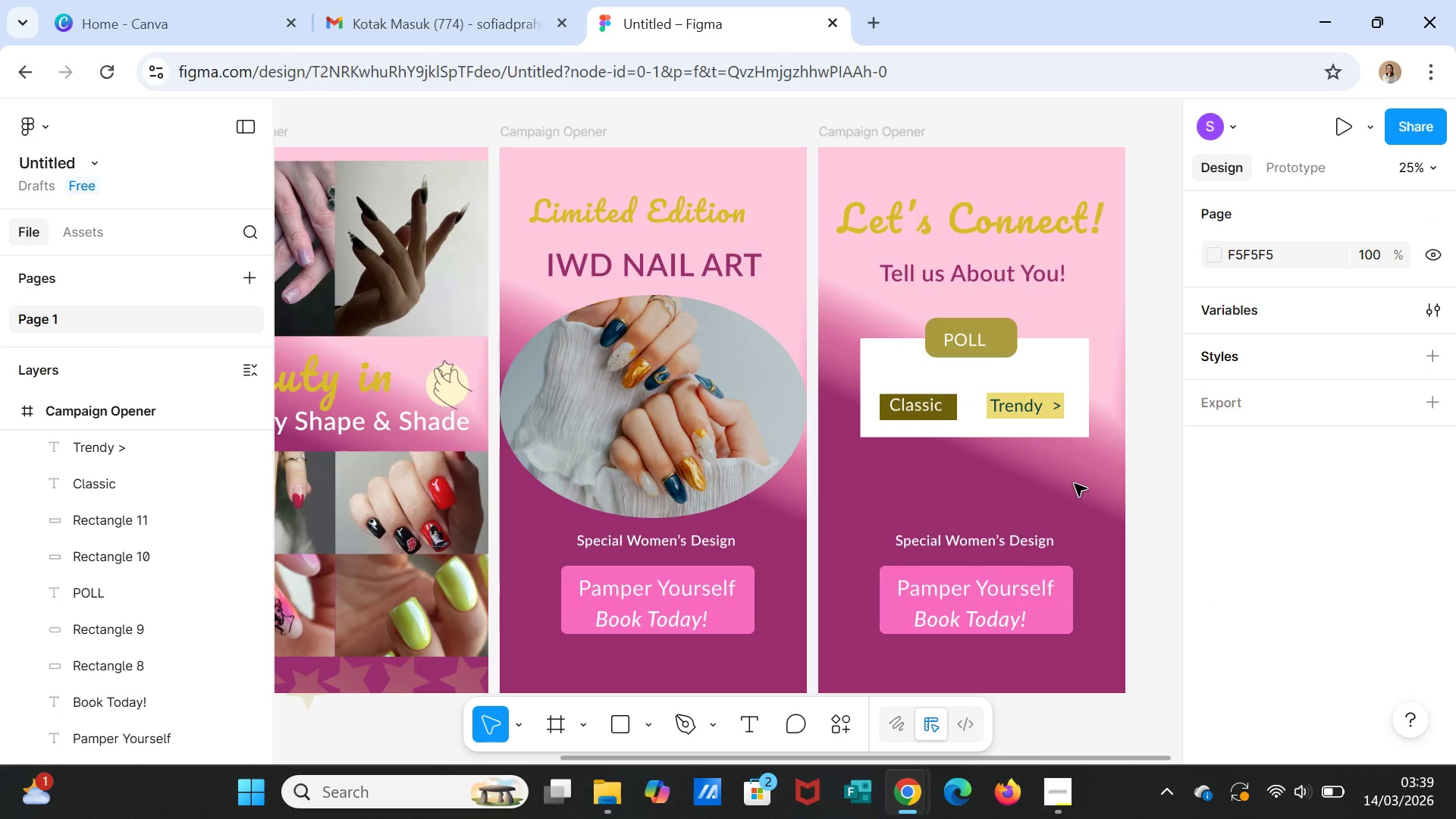 
wait(6.66)
 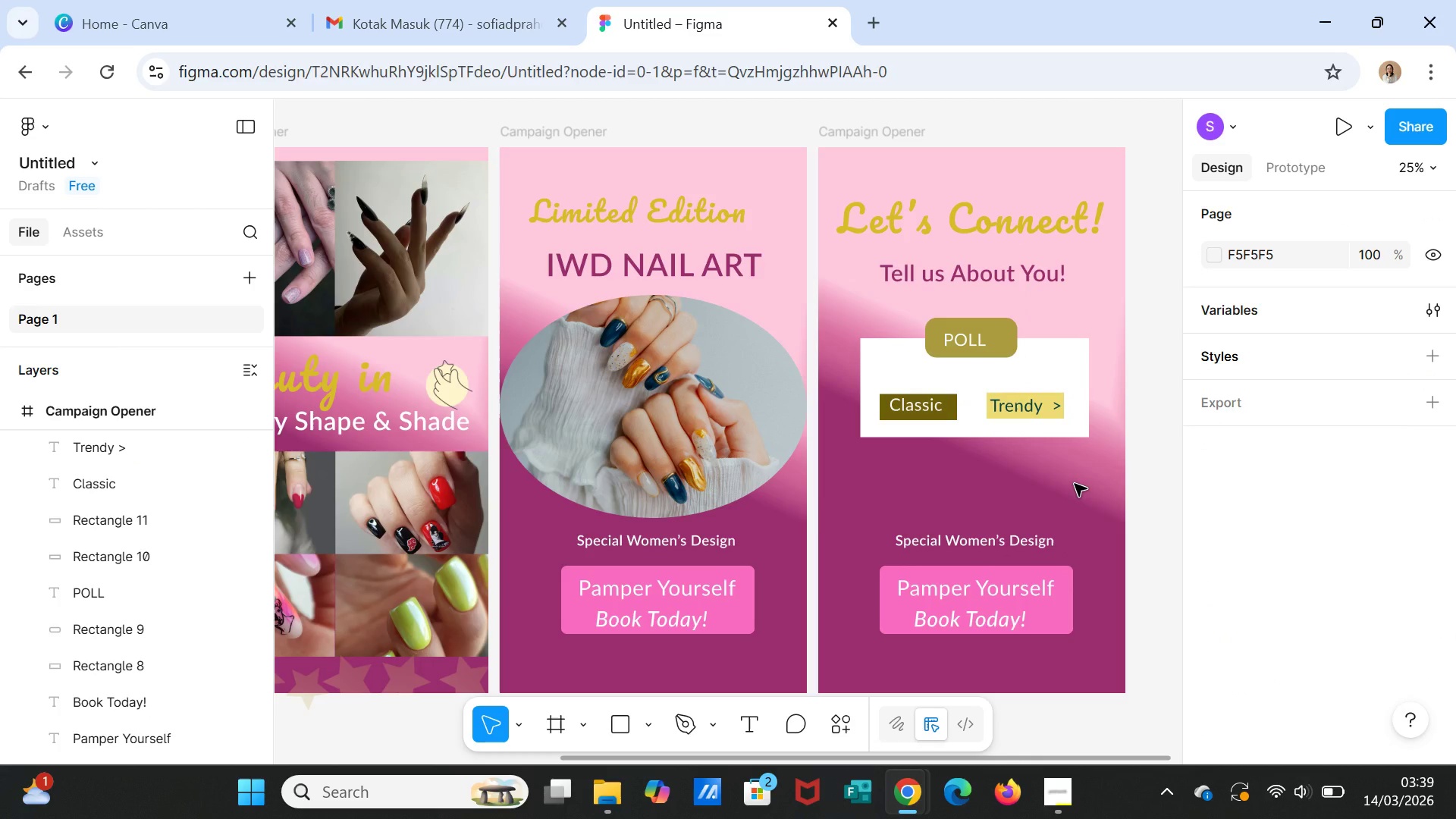 
left_click([949, 419])
 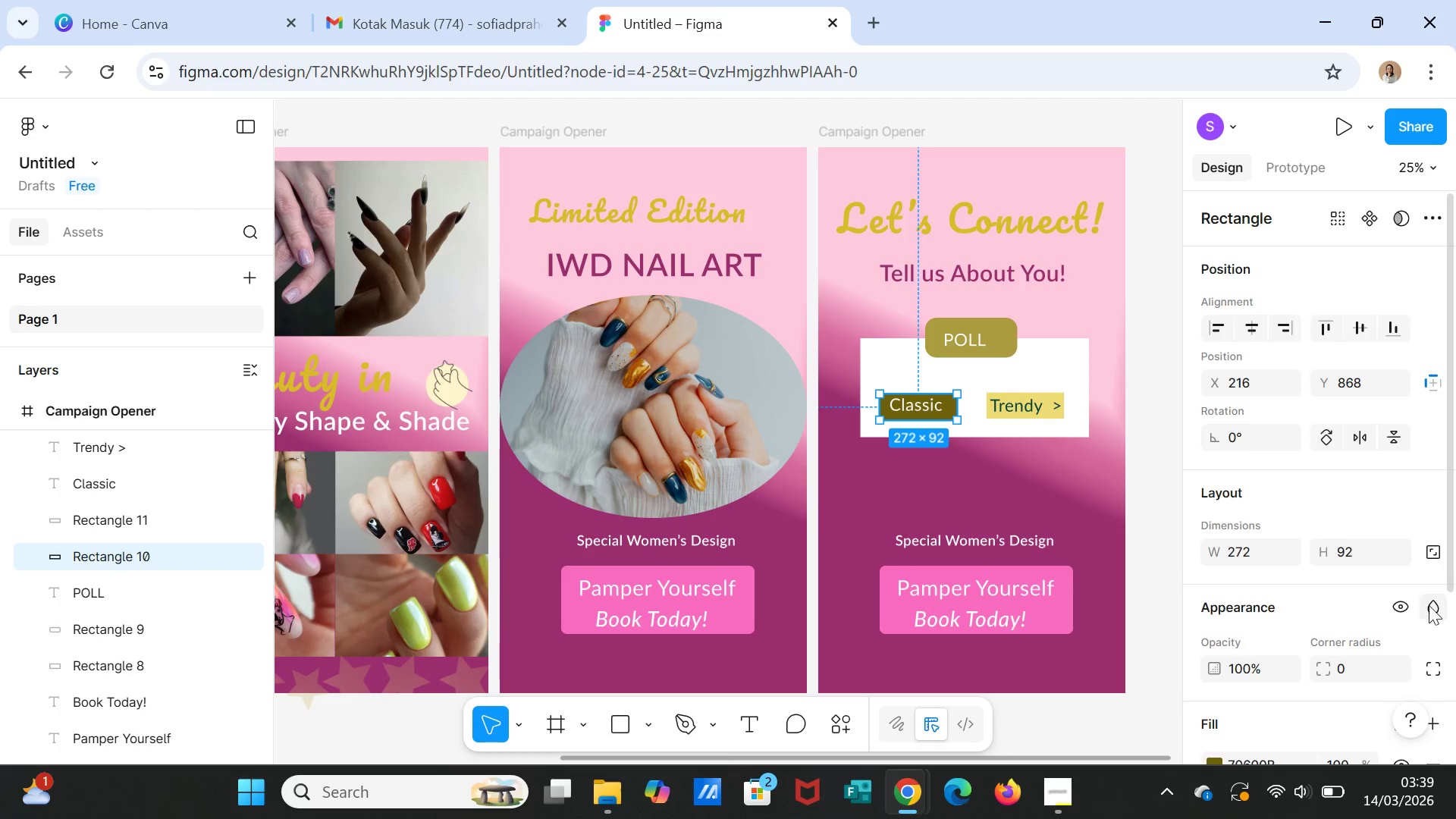 
scroll: coordinate [1398, 576], scroll_direction: down, amount: 4.0
 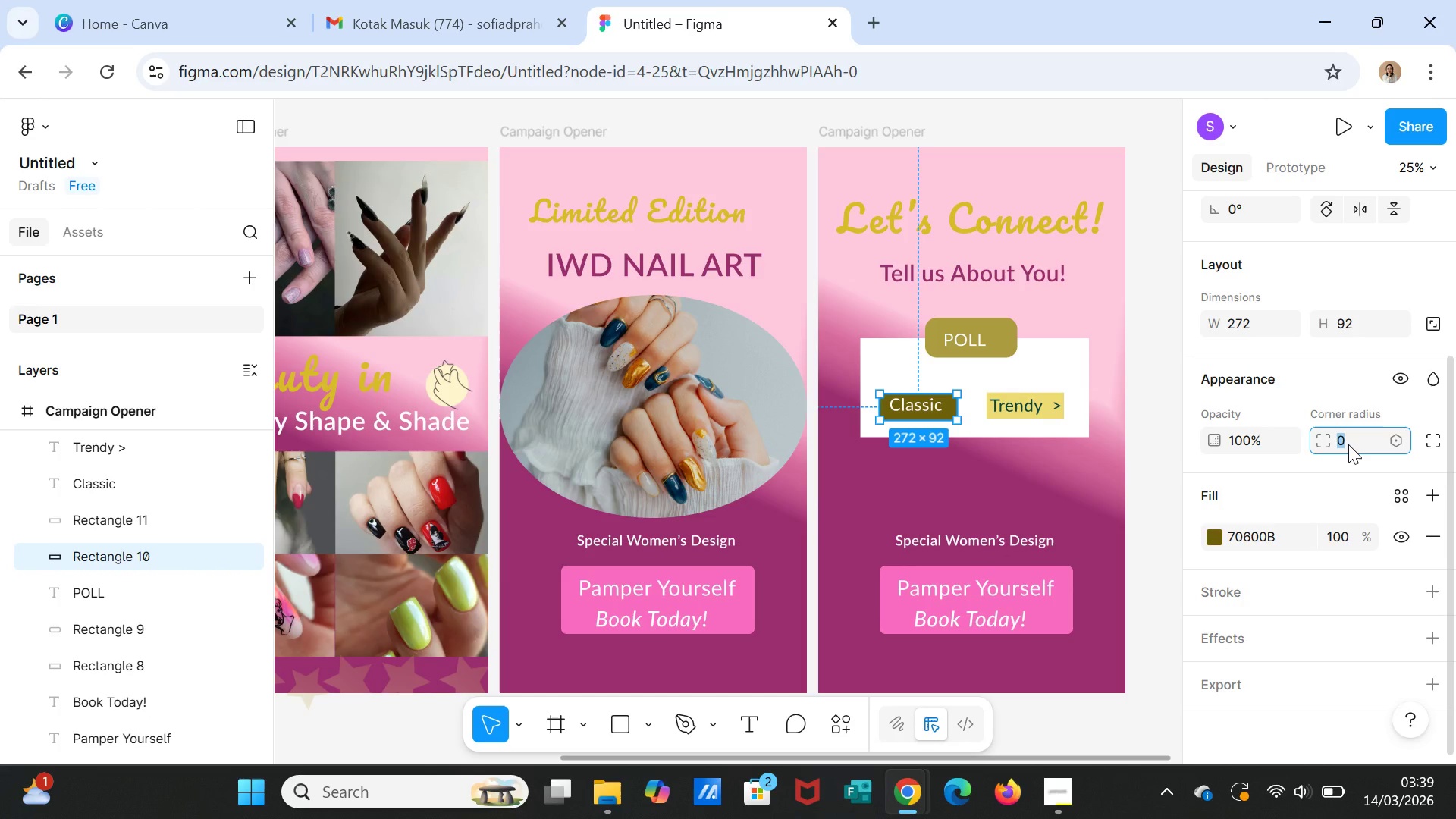 
type(30)
 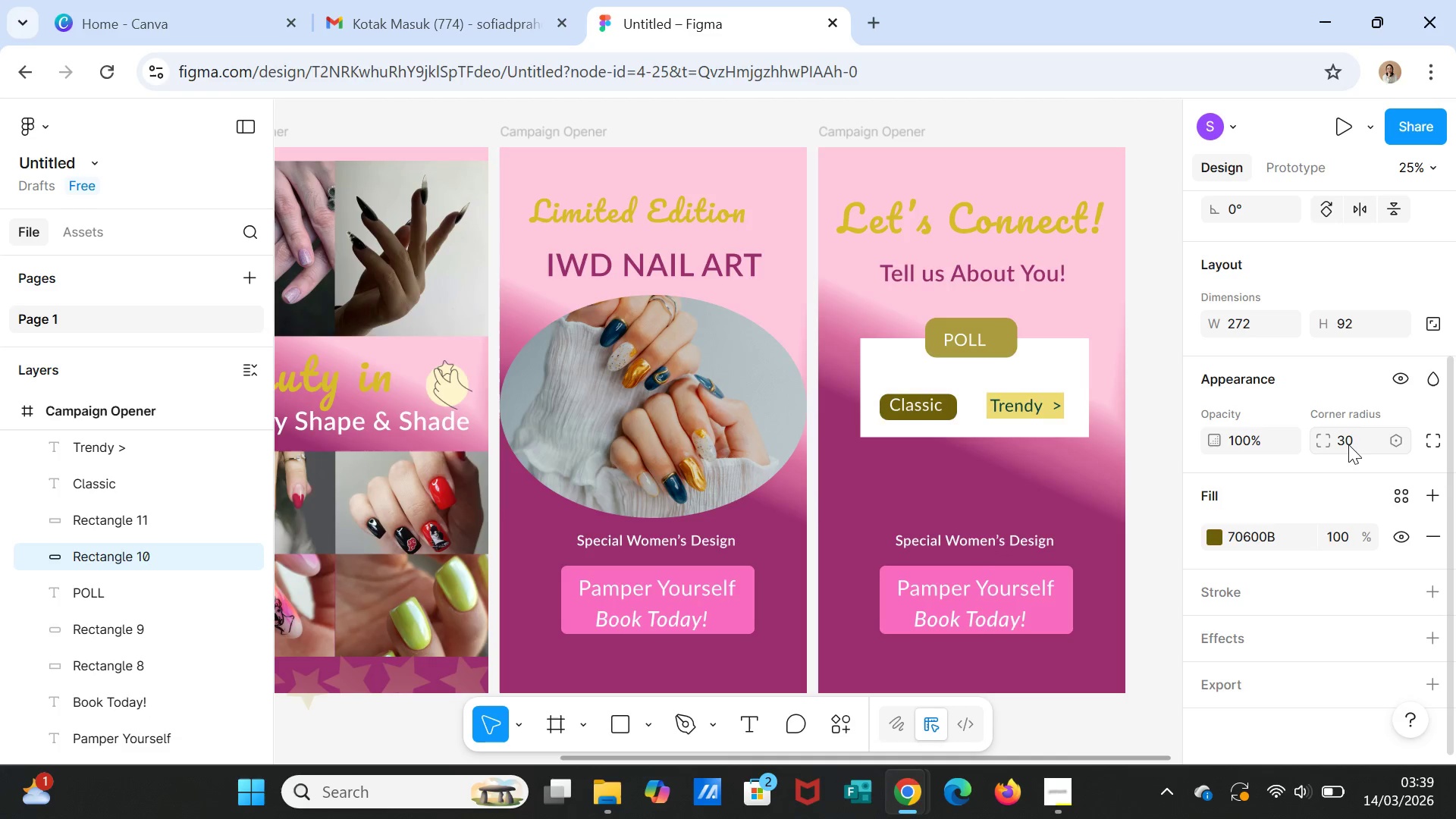 
key(Enter)
 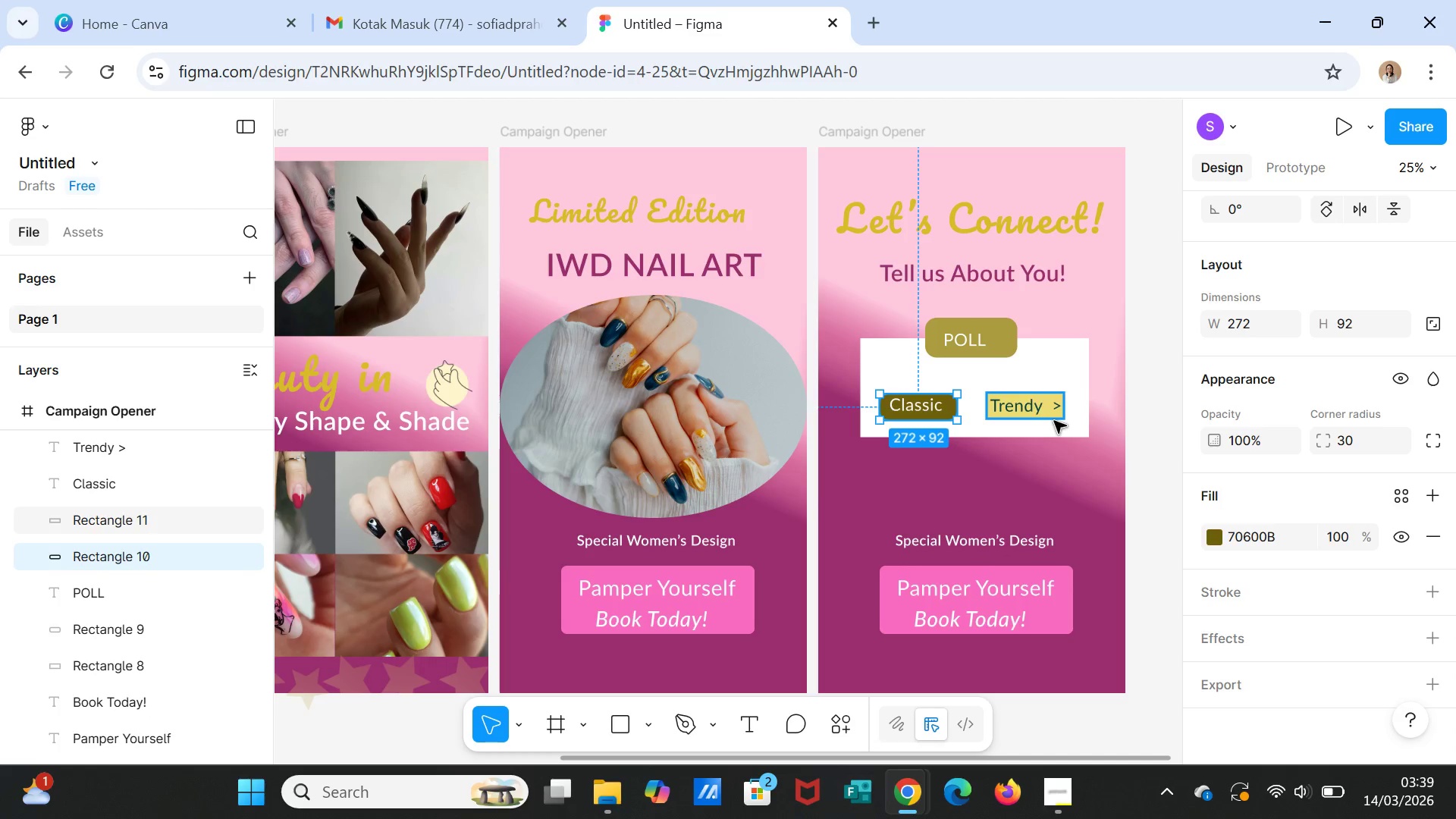 
left_click([1054, 421])
 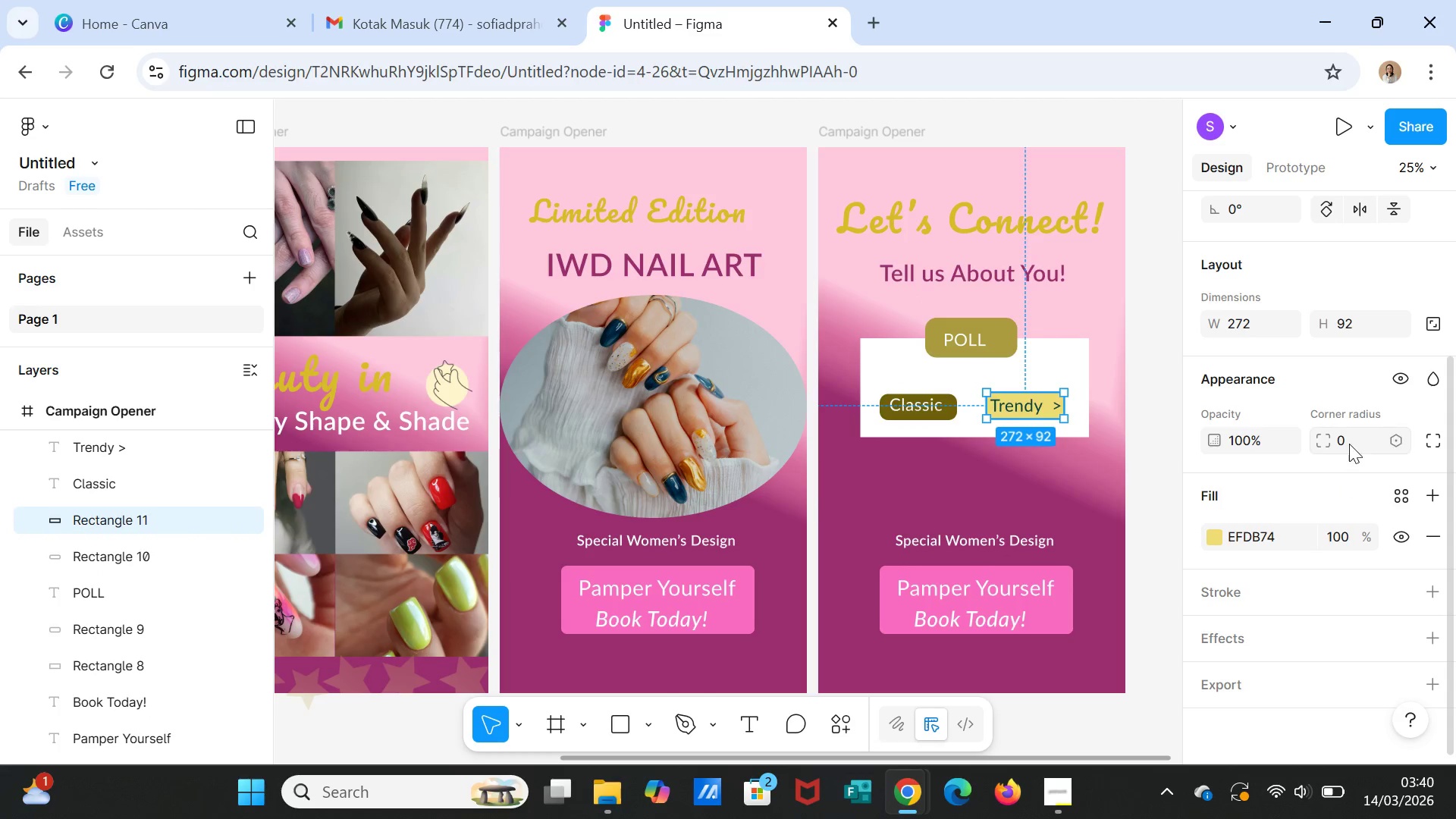 
left_click([1349, 444])
 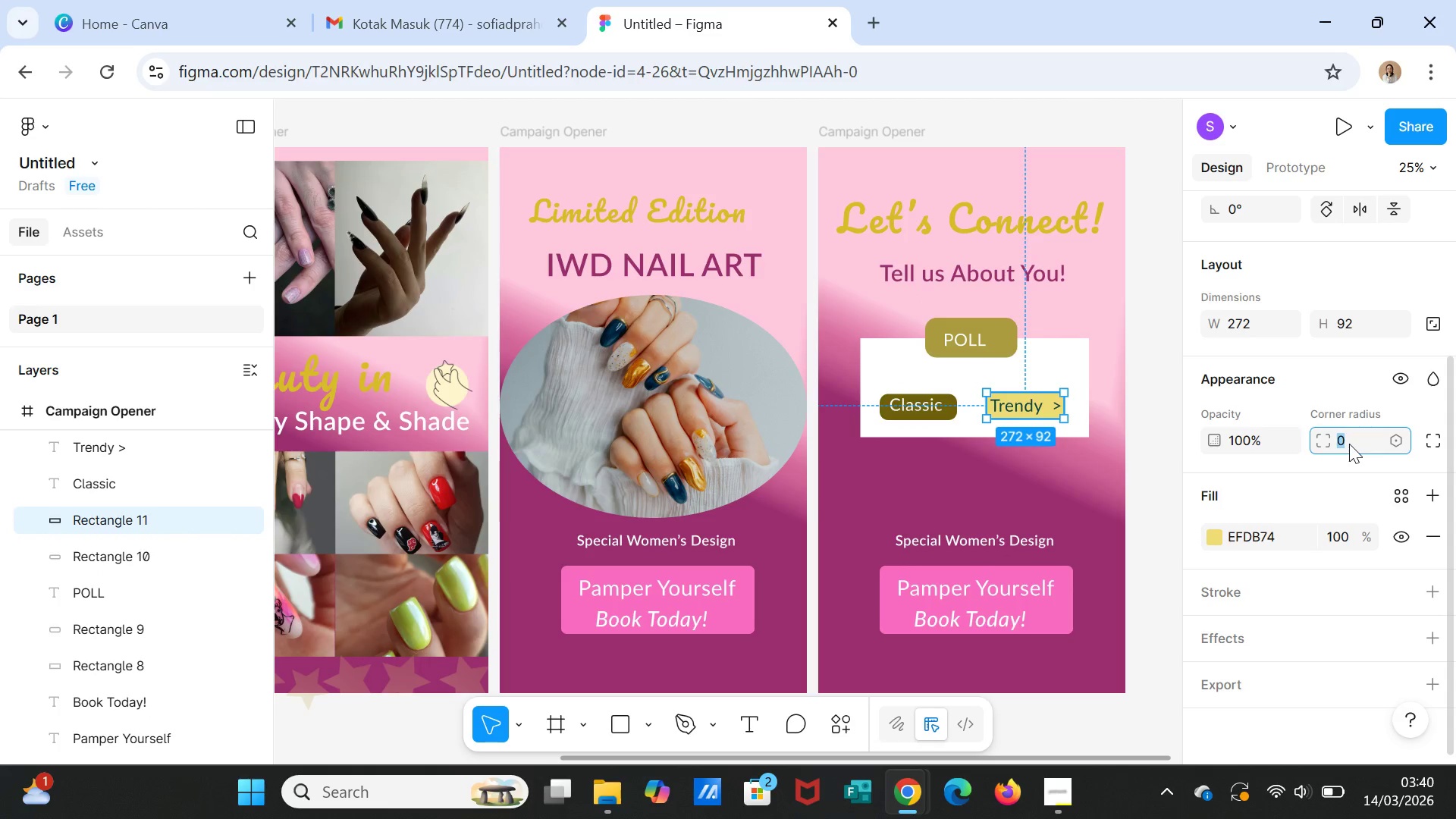 
type(30)
 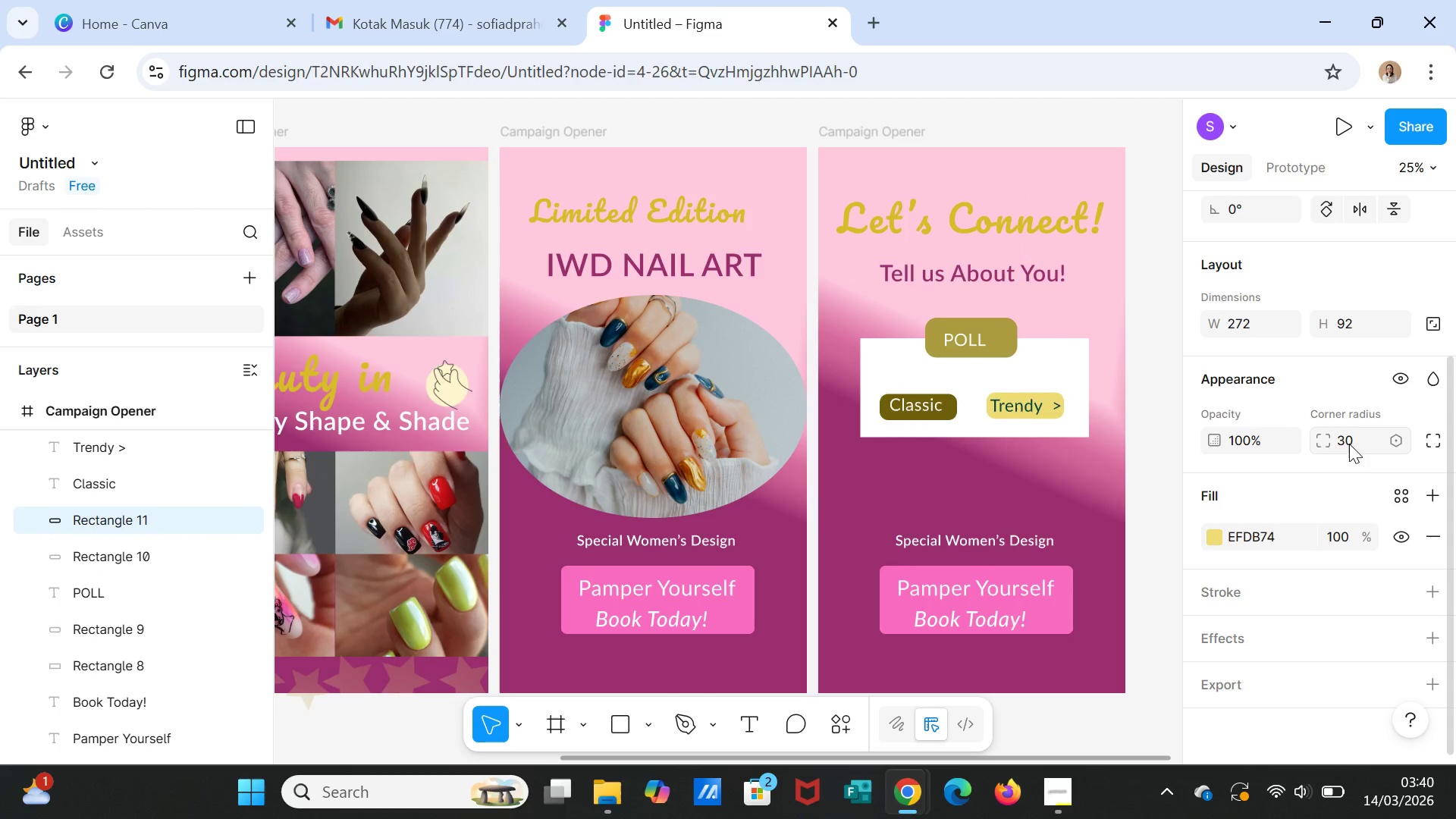 
key(Enter)
 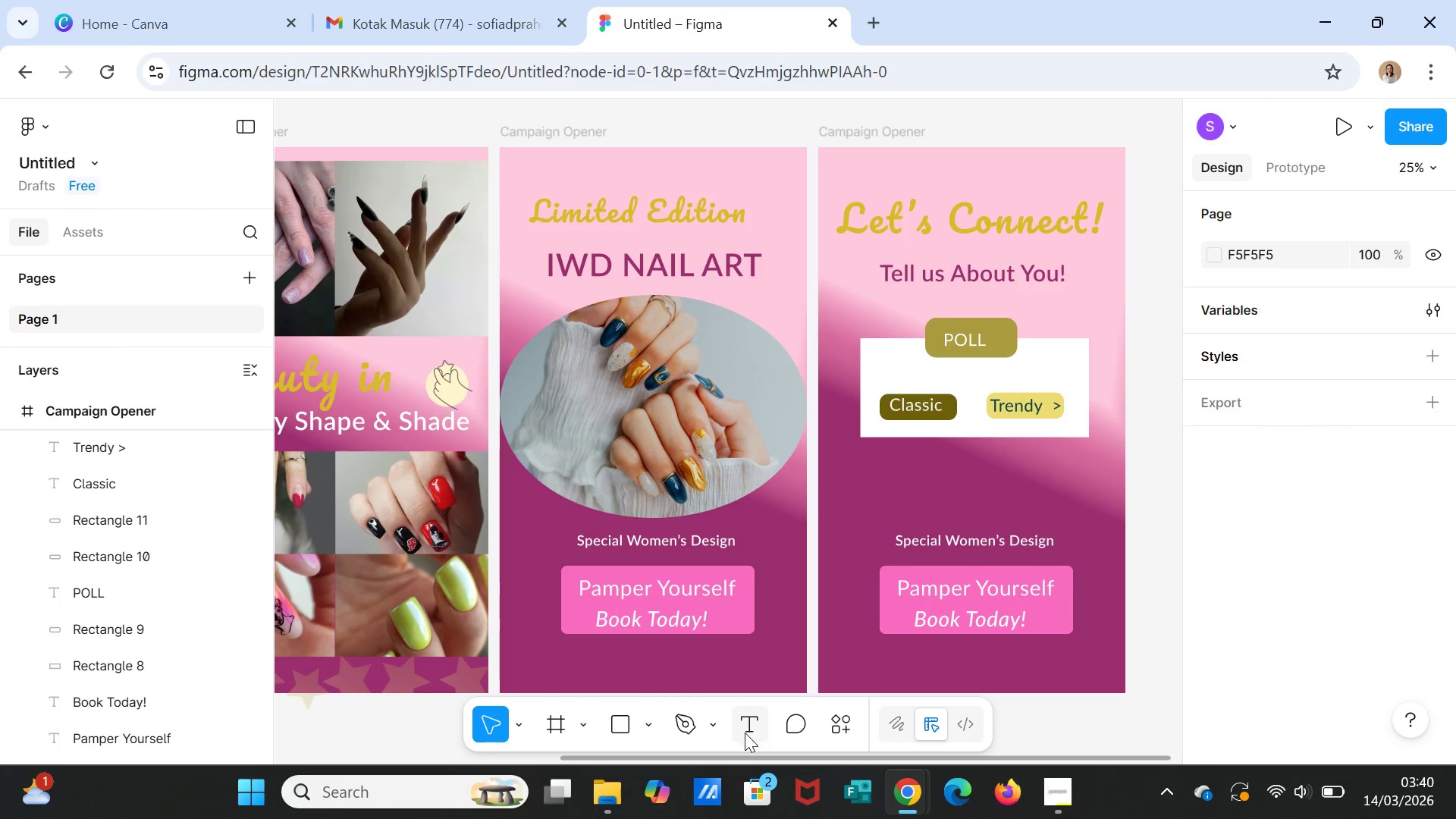 
wait(6.89)
 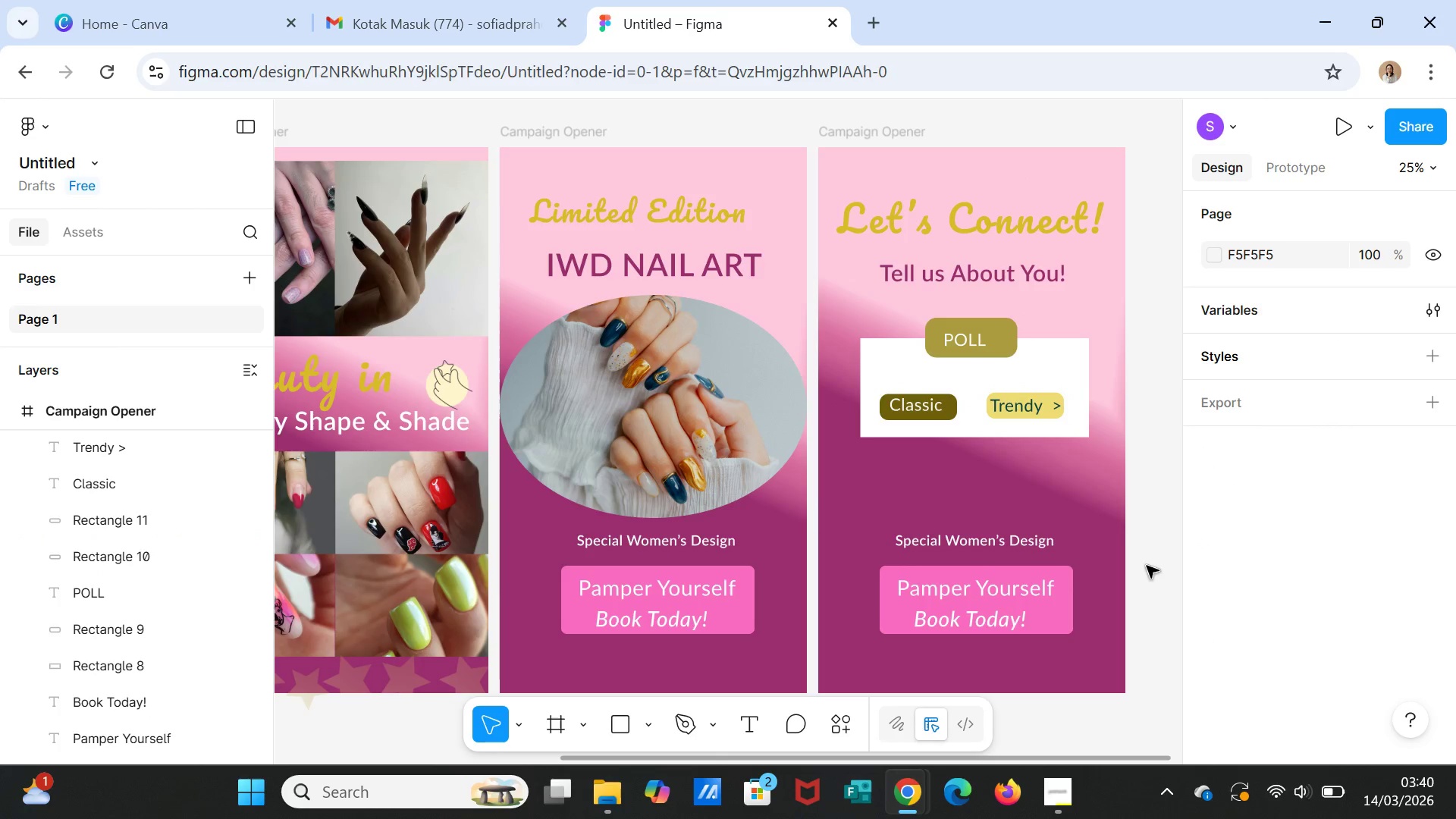 
left_click_drag(start_coordinate=[896, 369], to_coordinate=[1050, 381])
 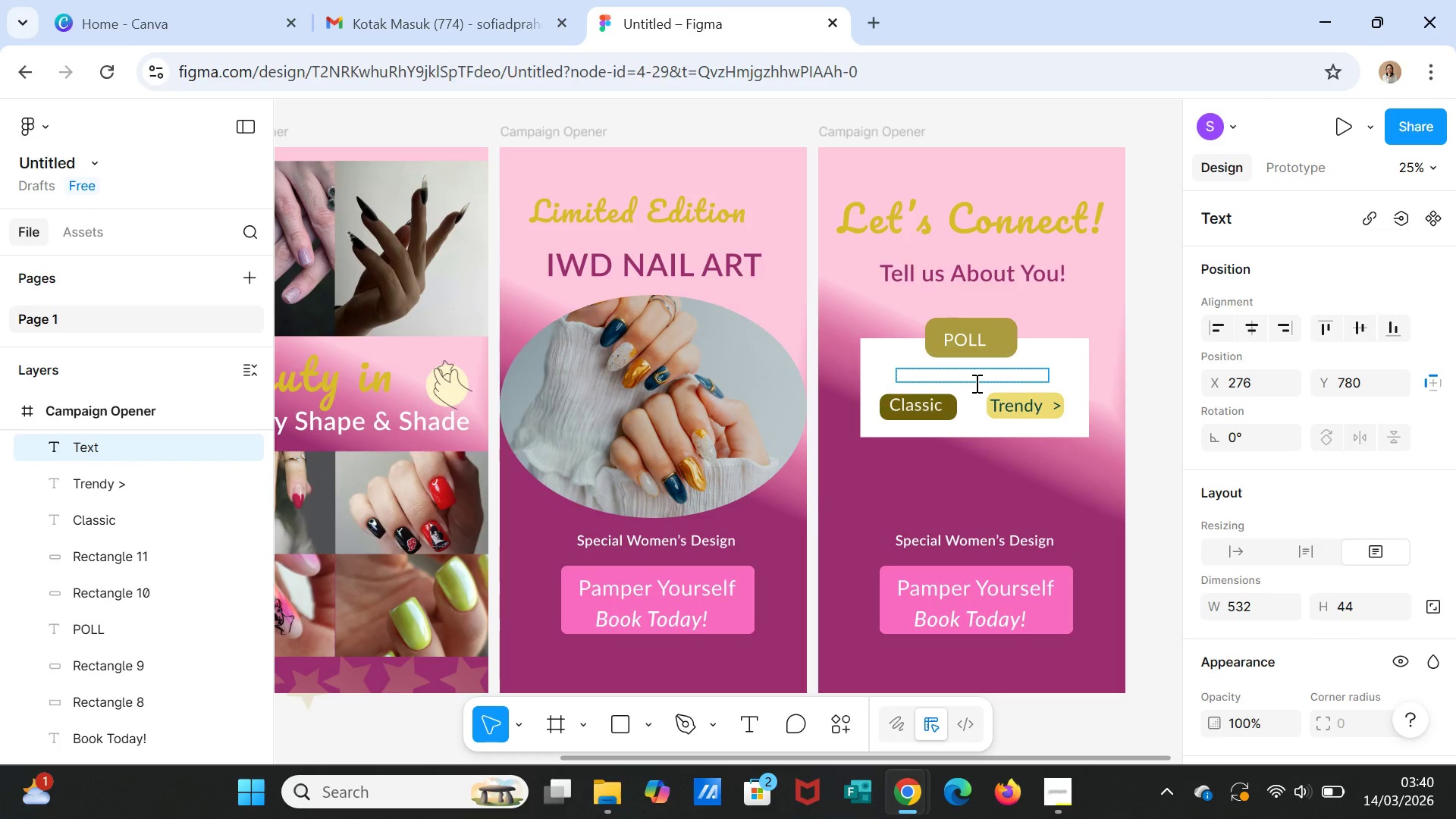 
type(Whats)
key(Backspace)
type('s y)
key(Backspace)
type(Your Fave Nail Style?)
 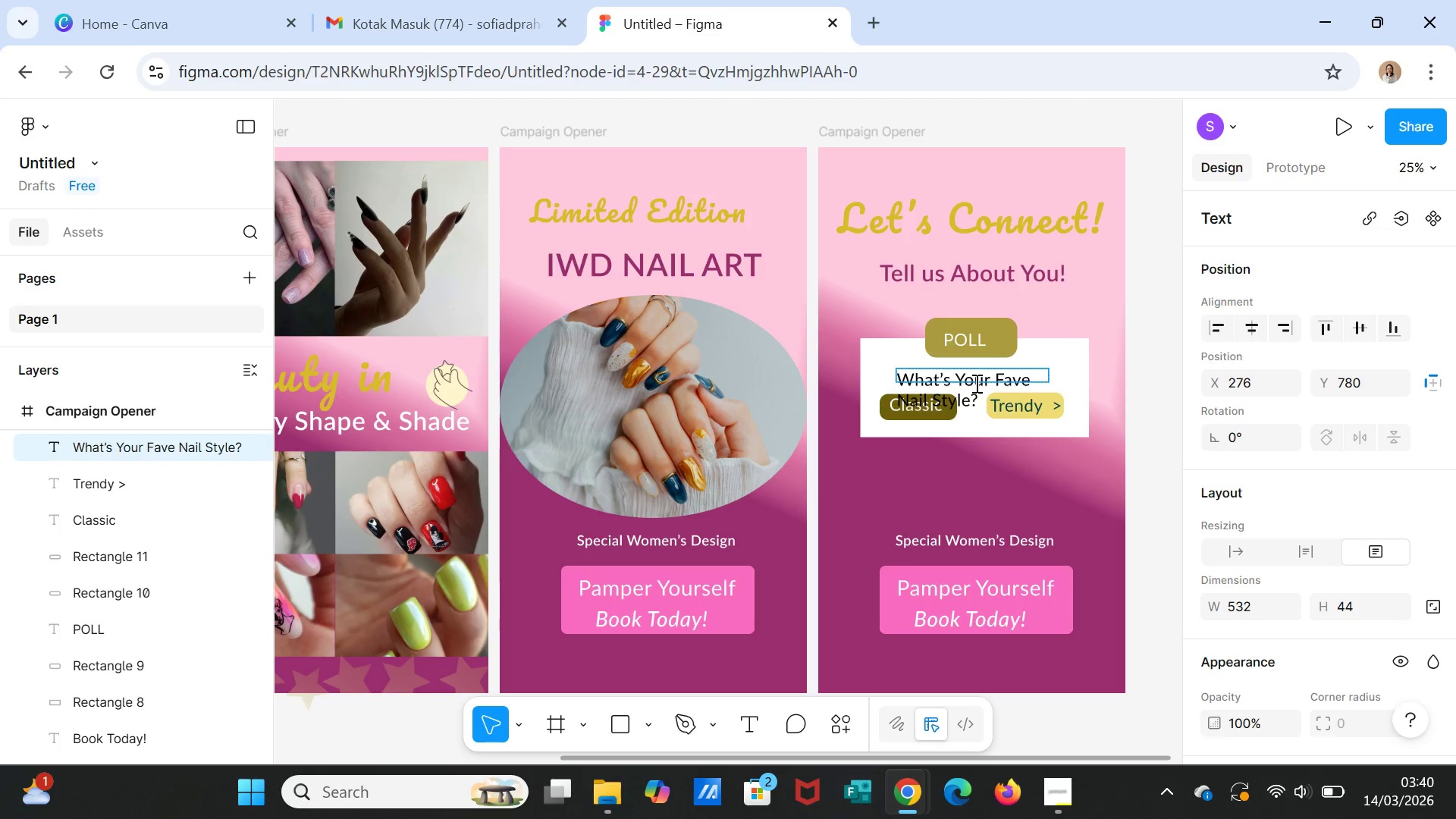 
left_click([1072, 363])
 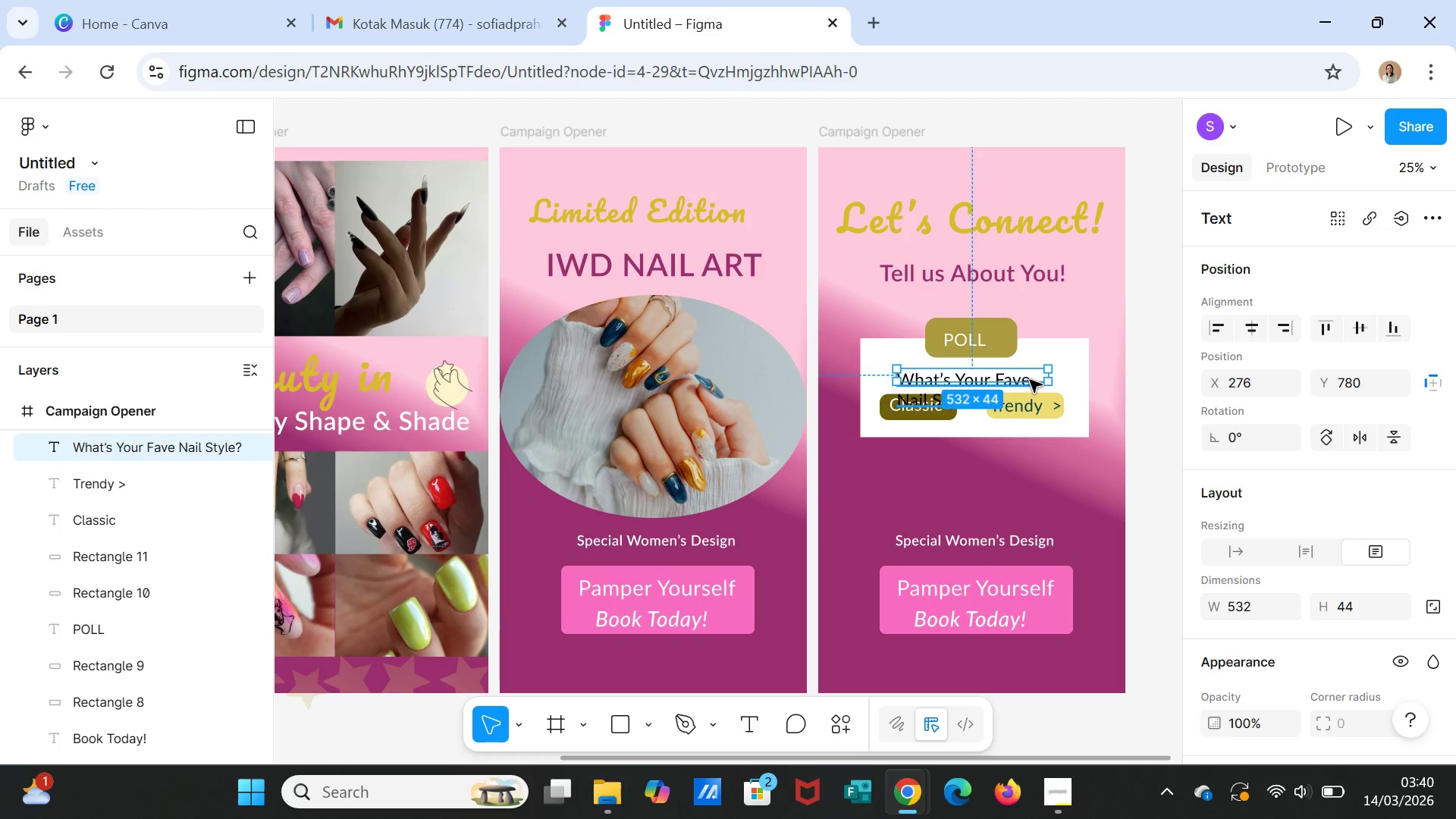 
left_click([1030, 380])
 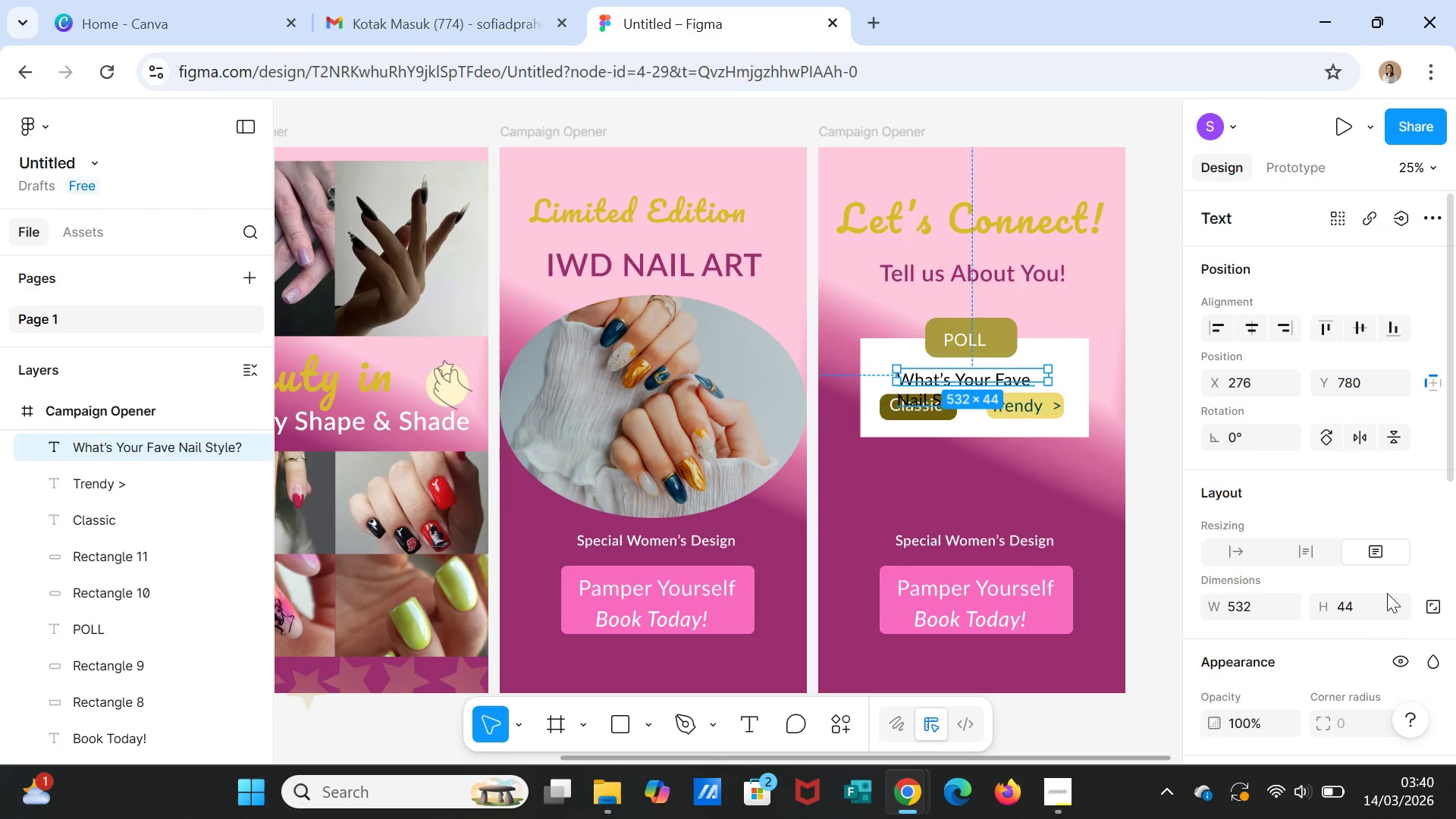 
scroll: coordinate [1395, 627], scroll_direction: down, amount: 4.0
 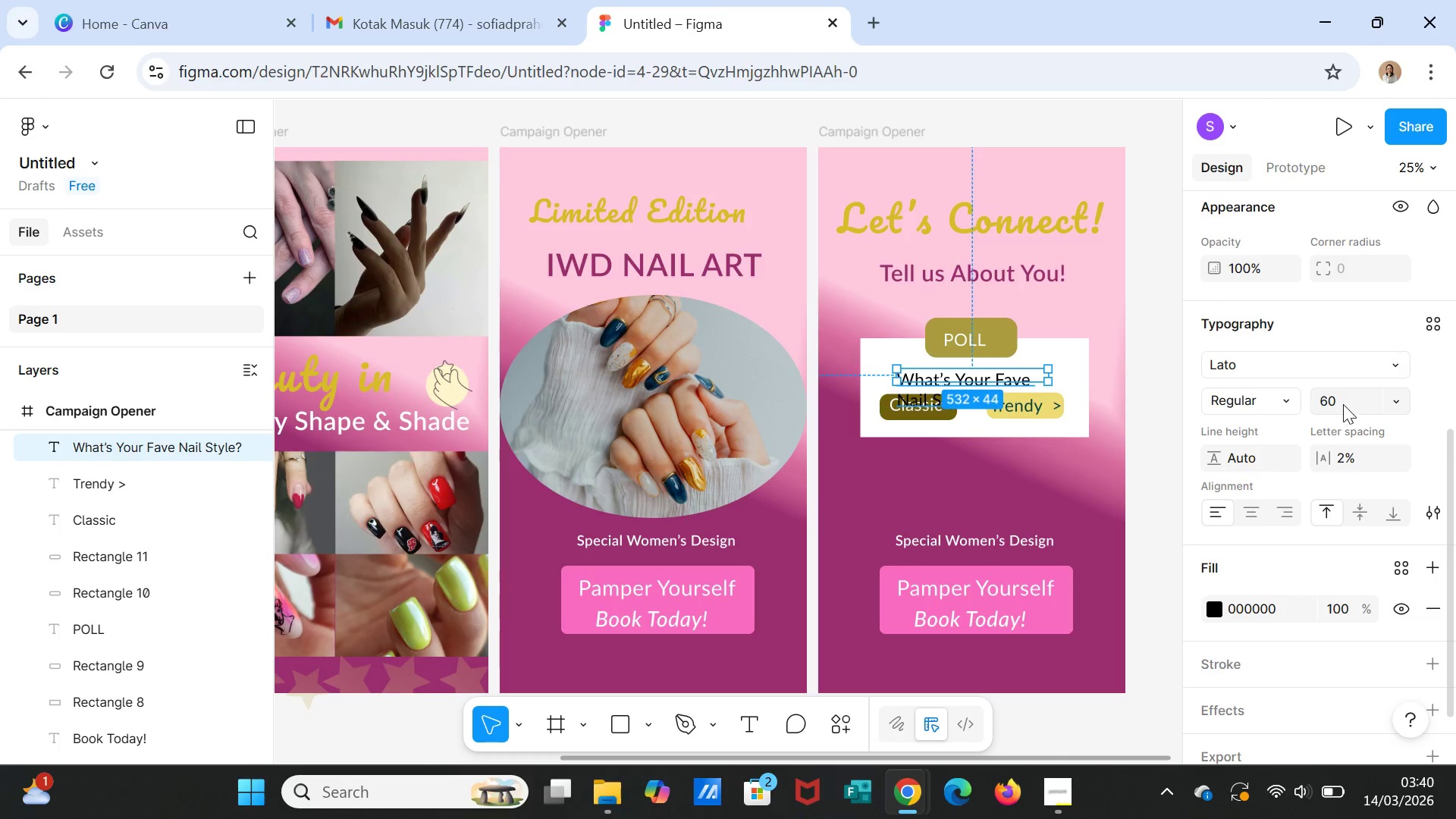 
left_click([1343, 402])
 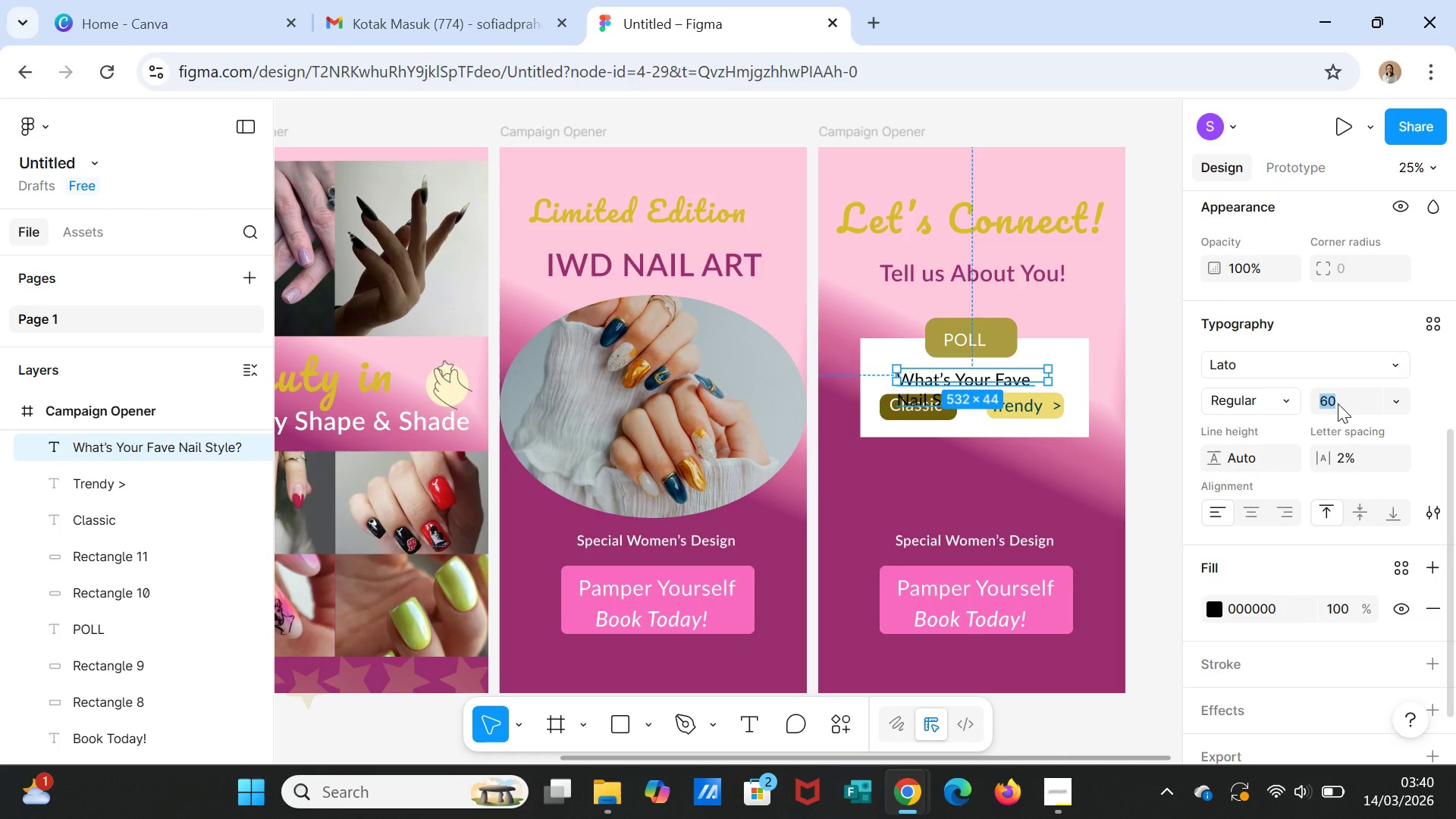 
type(40)
 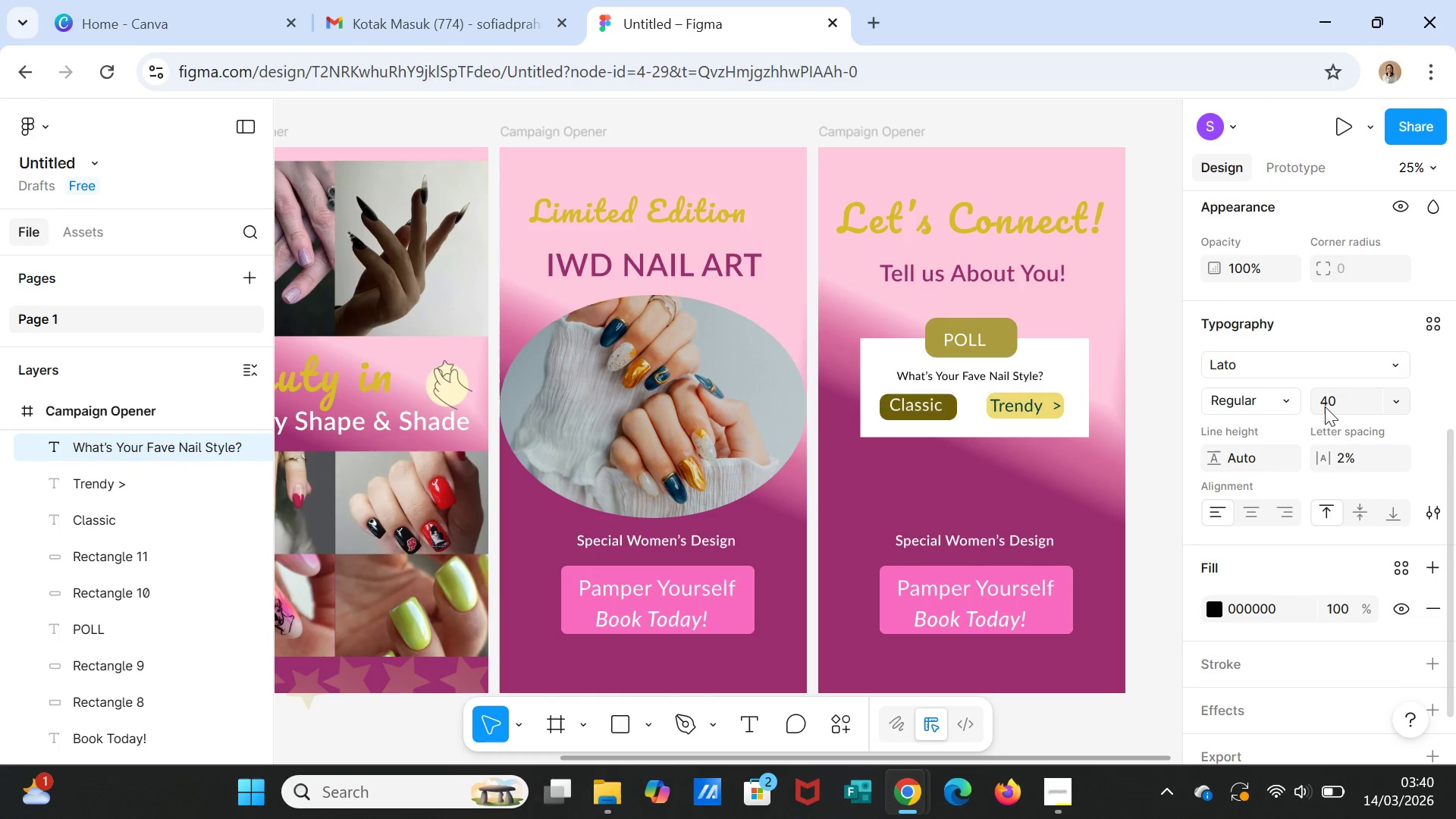 
key(Enter)
 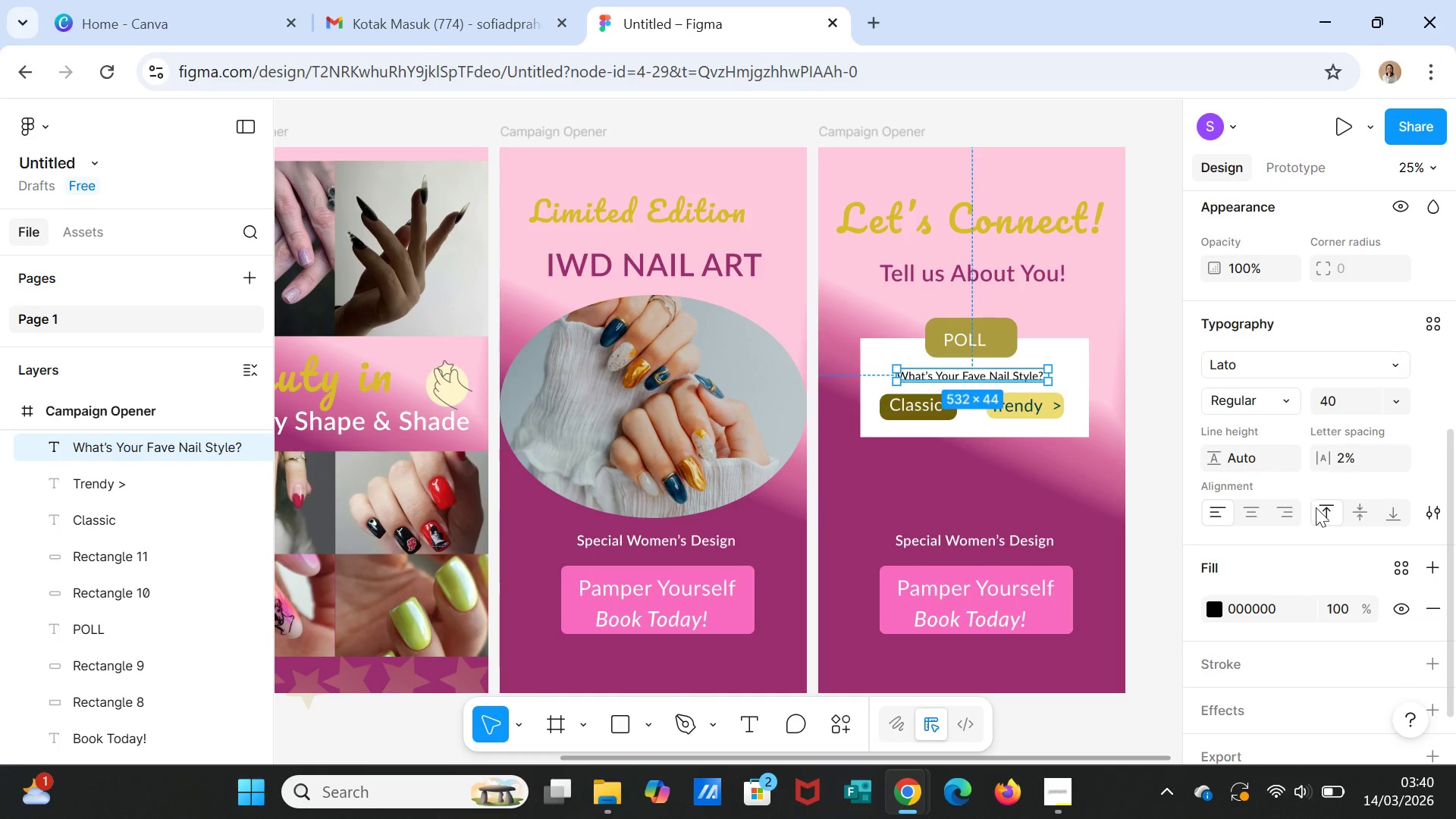 
left_click([1345, 400])
 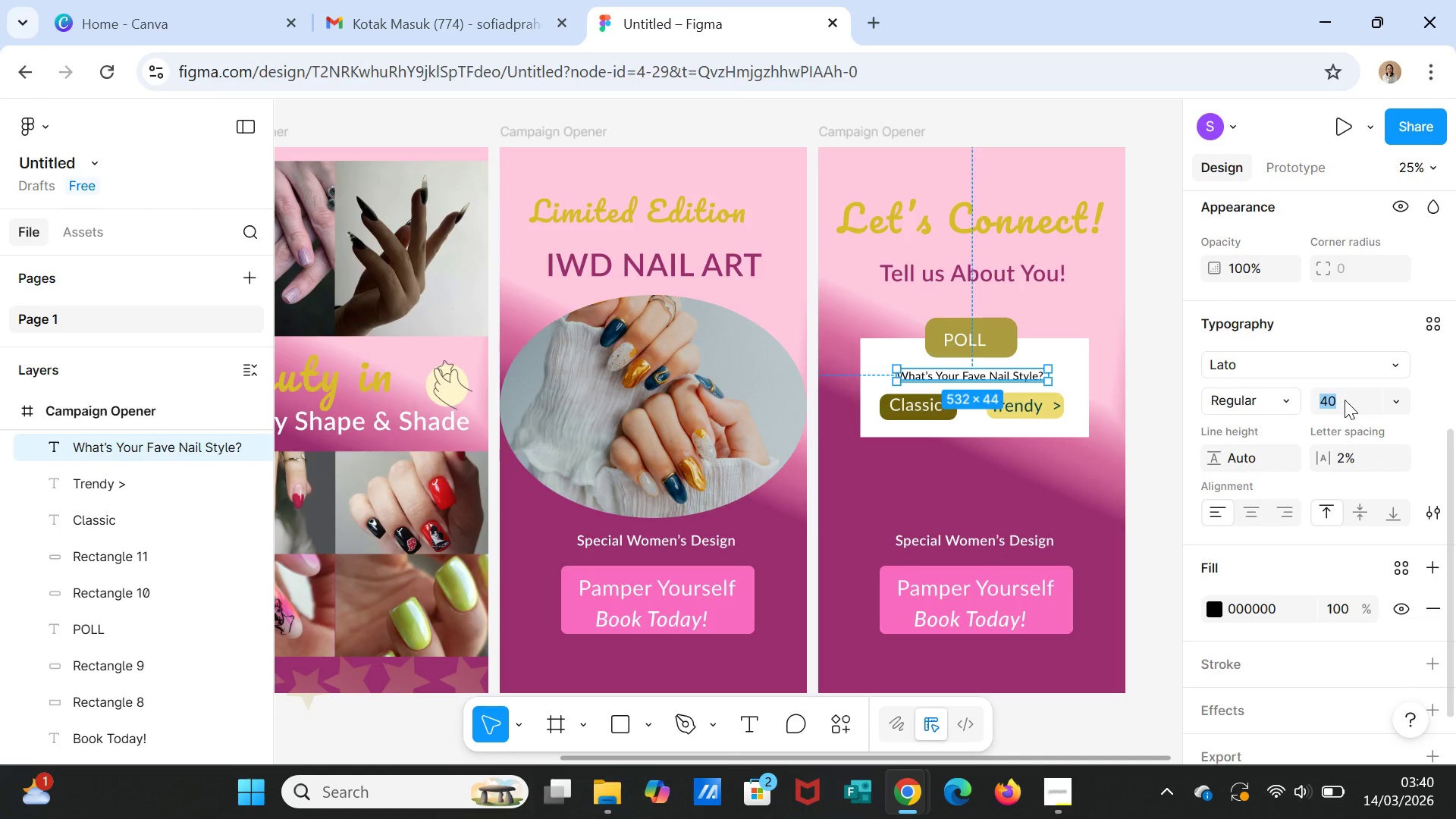 
type(45)
 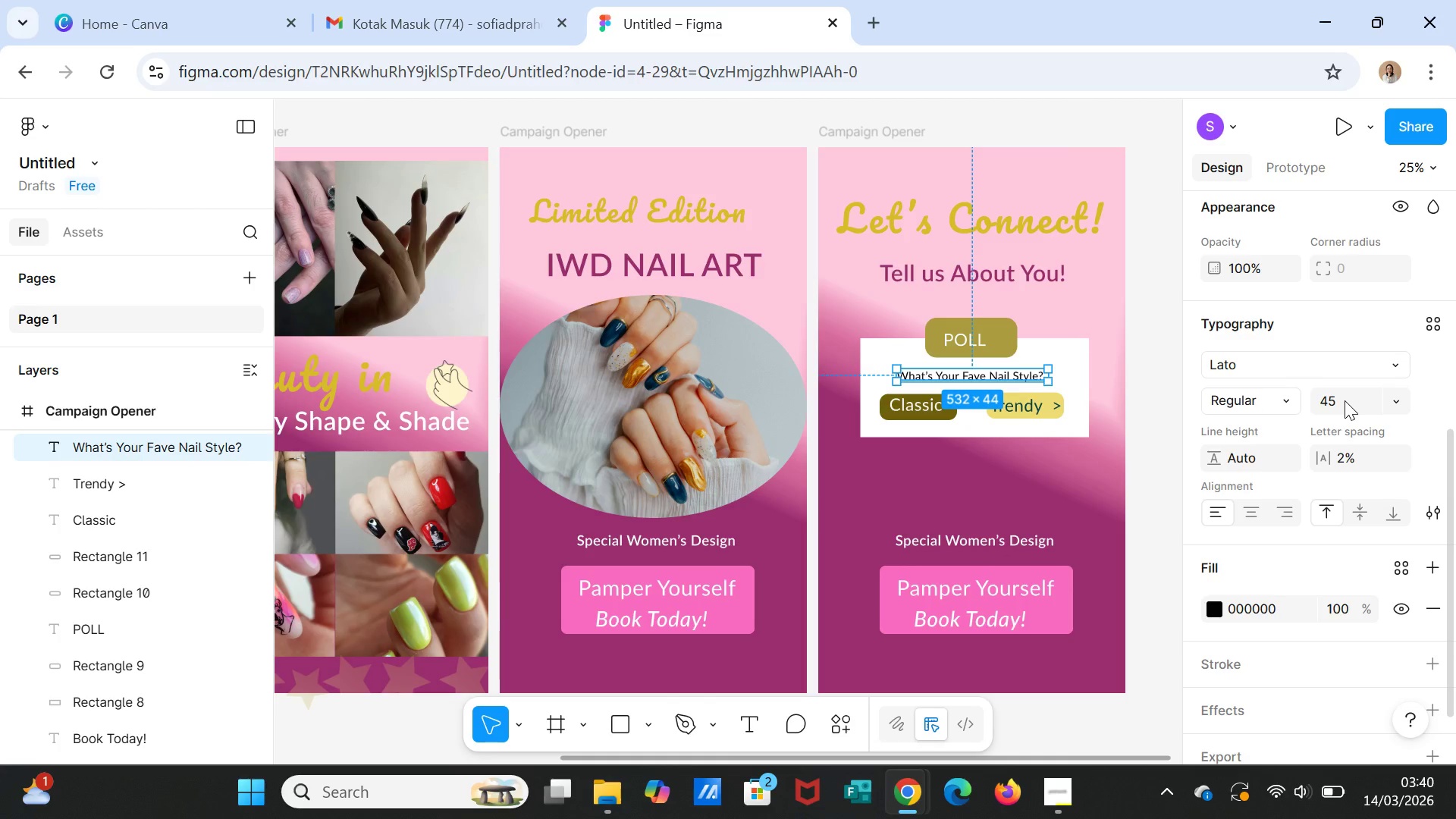 
key(Enter)
 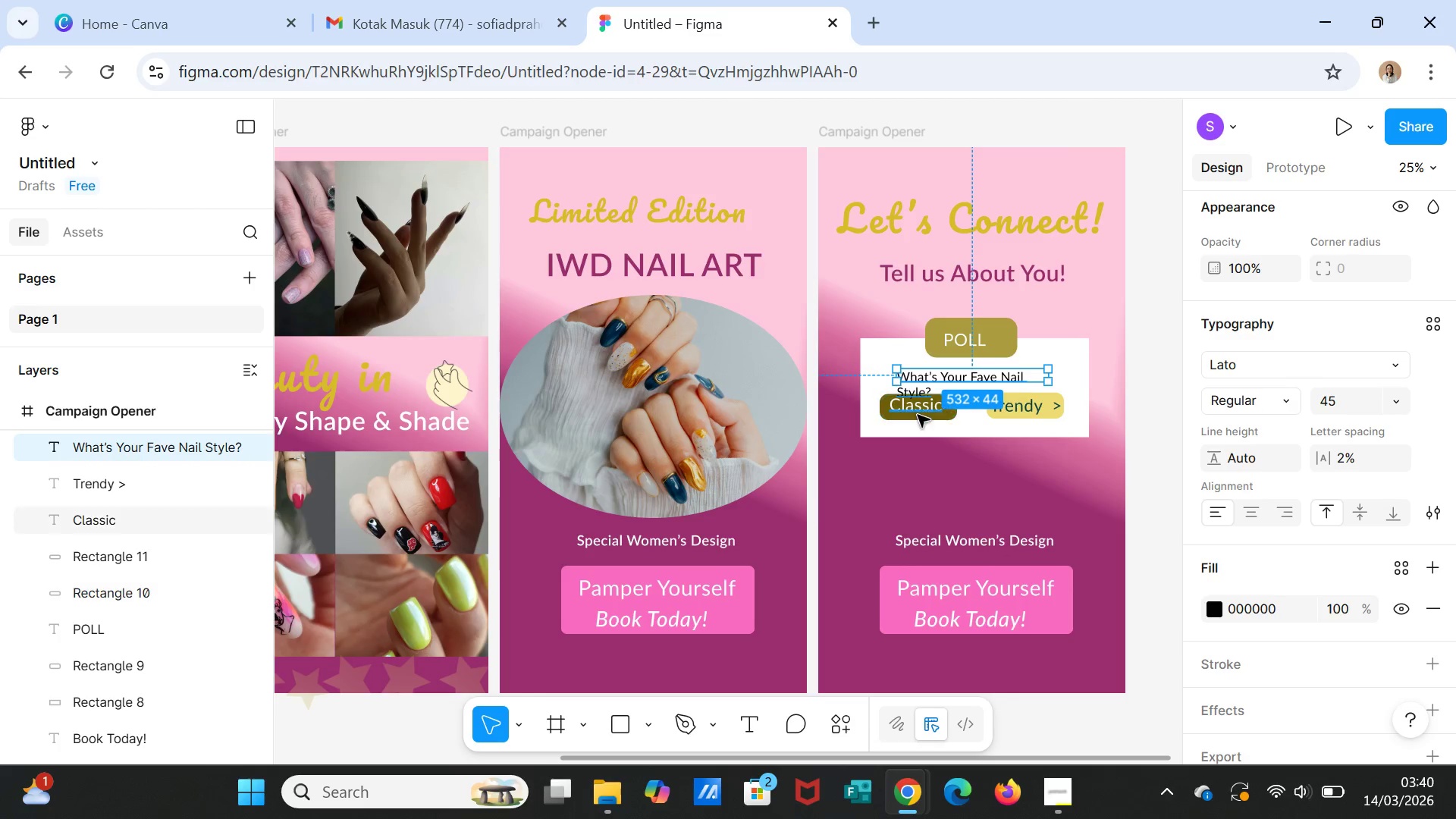 
left_click([917, 415])
 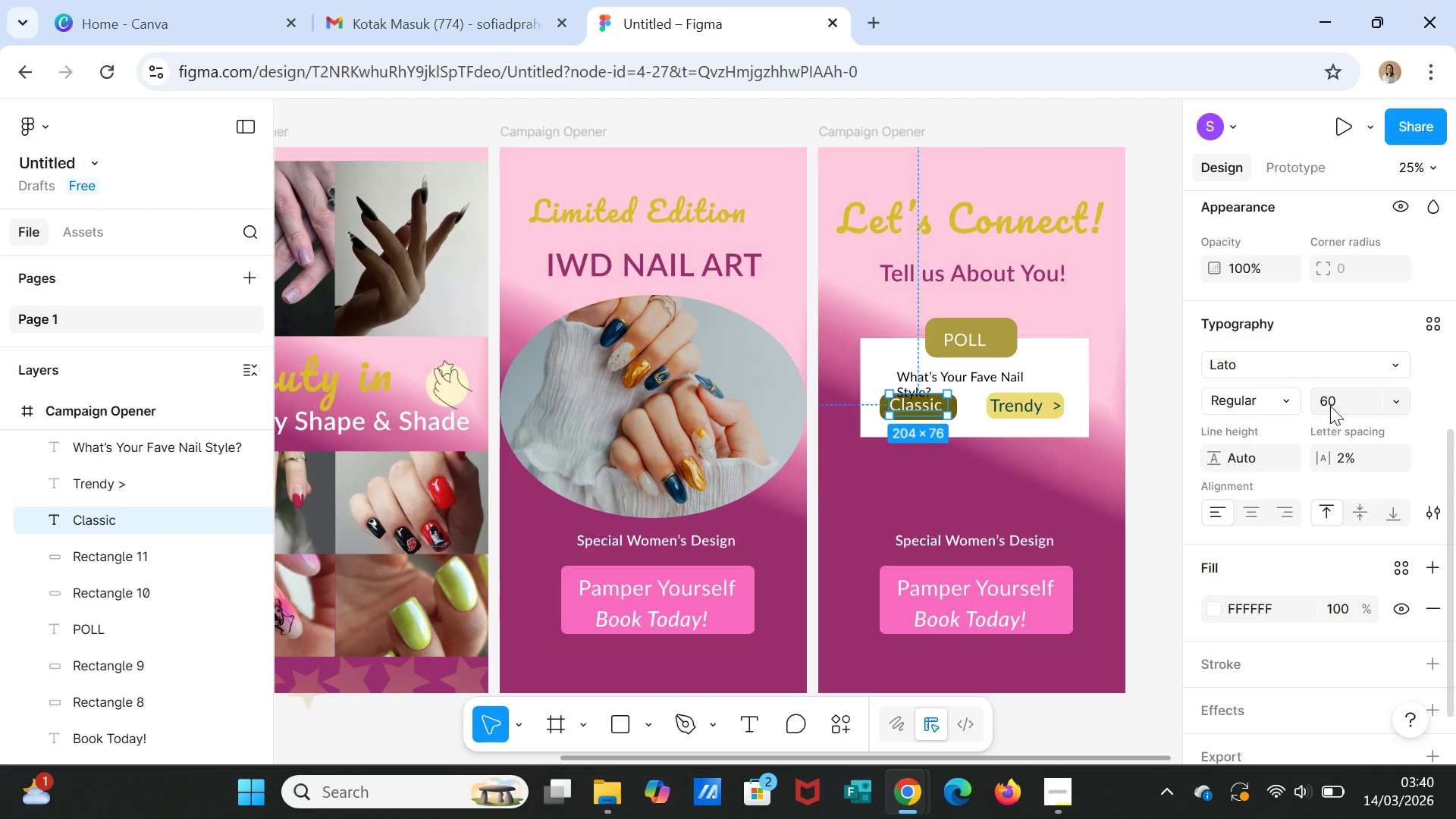 
left_click([1335, 404])
 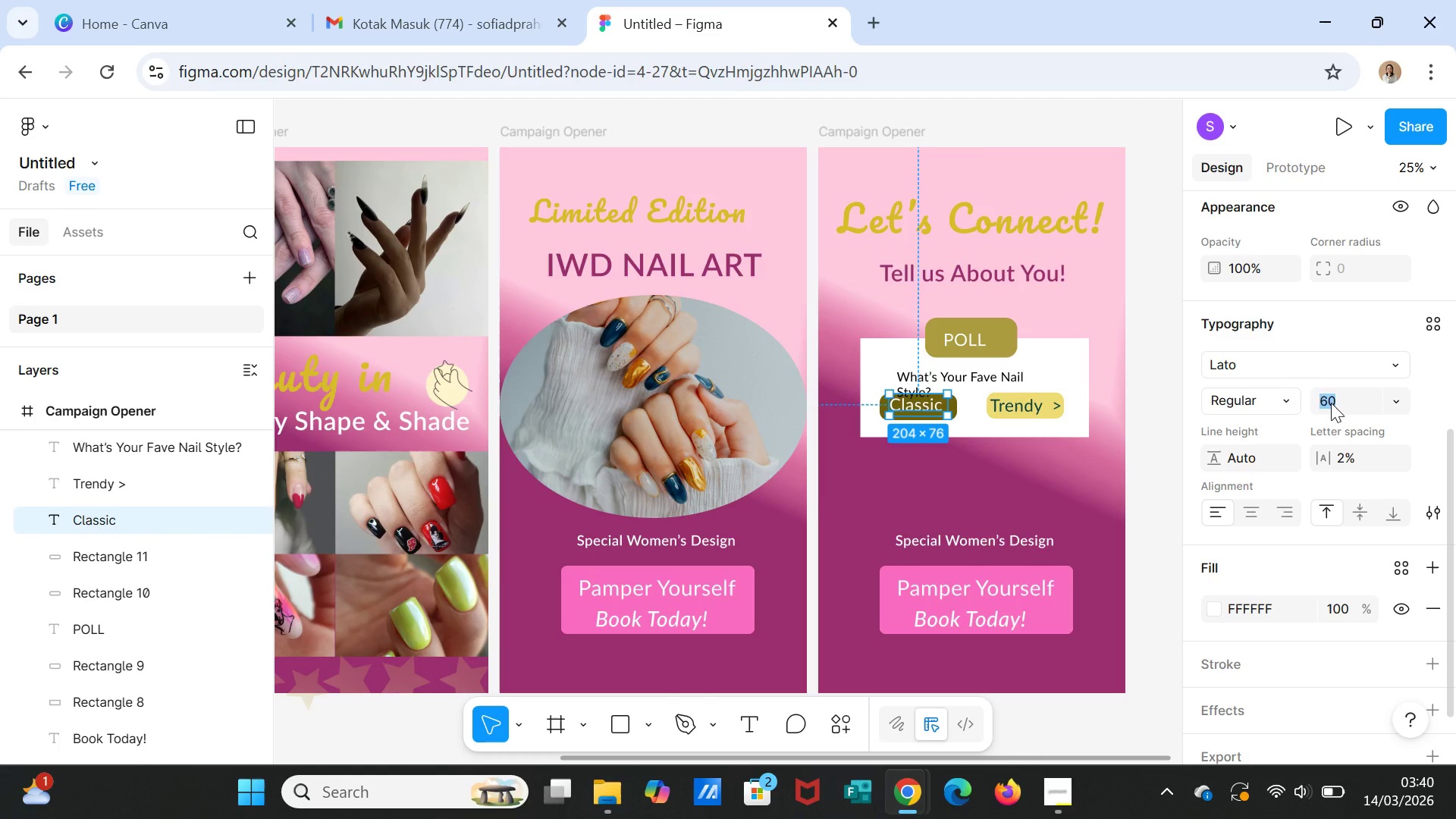 
type(40)
 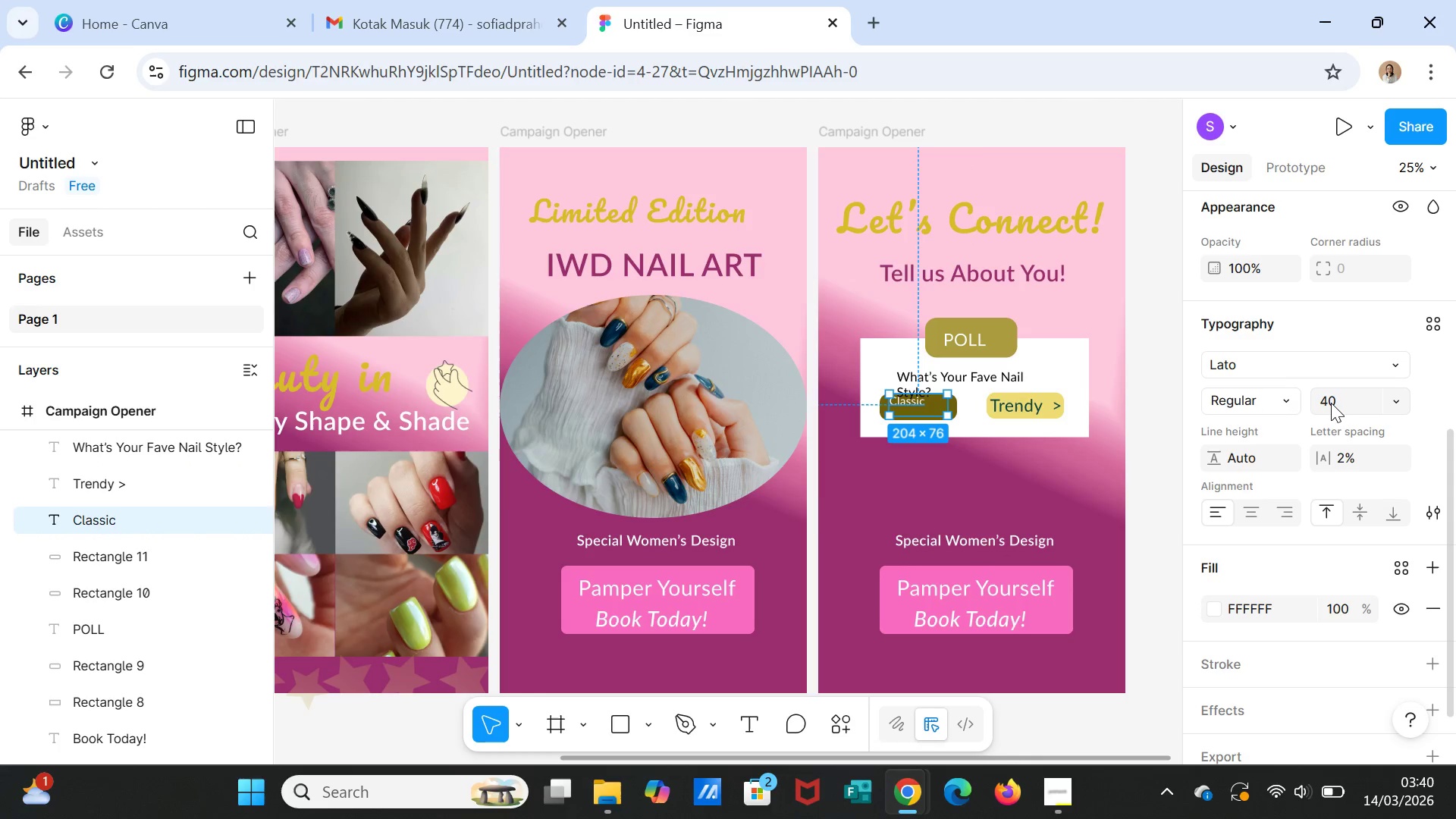 
key(Enter)
 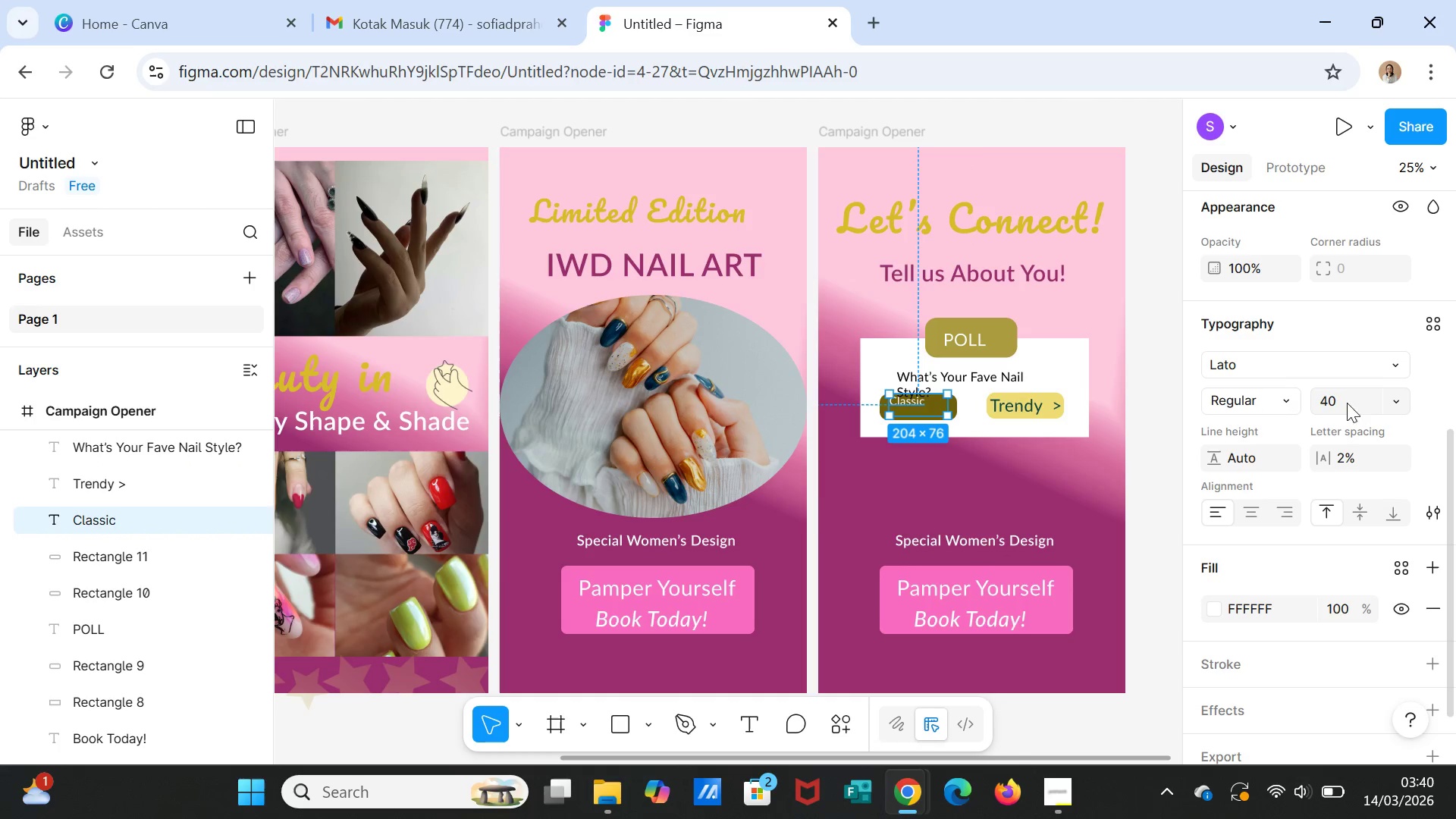 
left_click([1335, 394])
 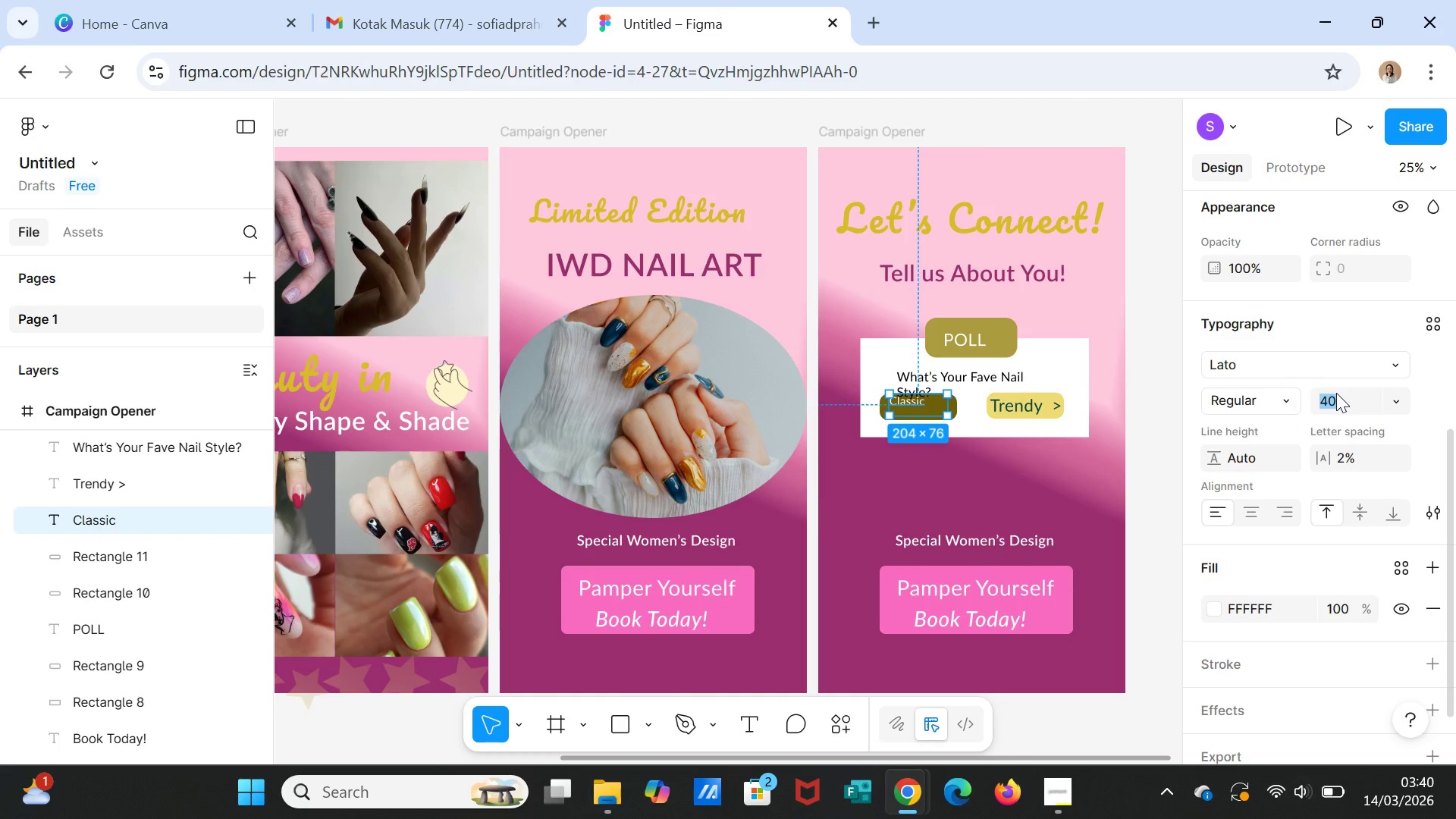 
type(50)
 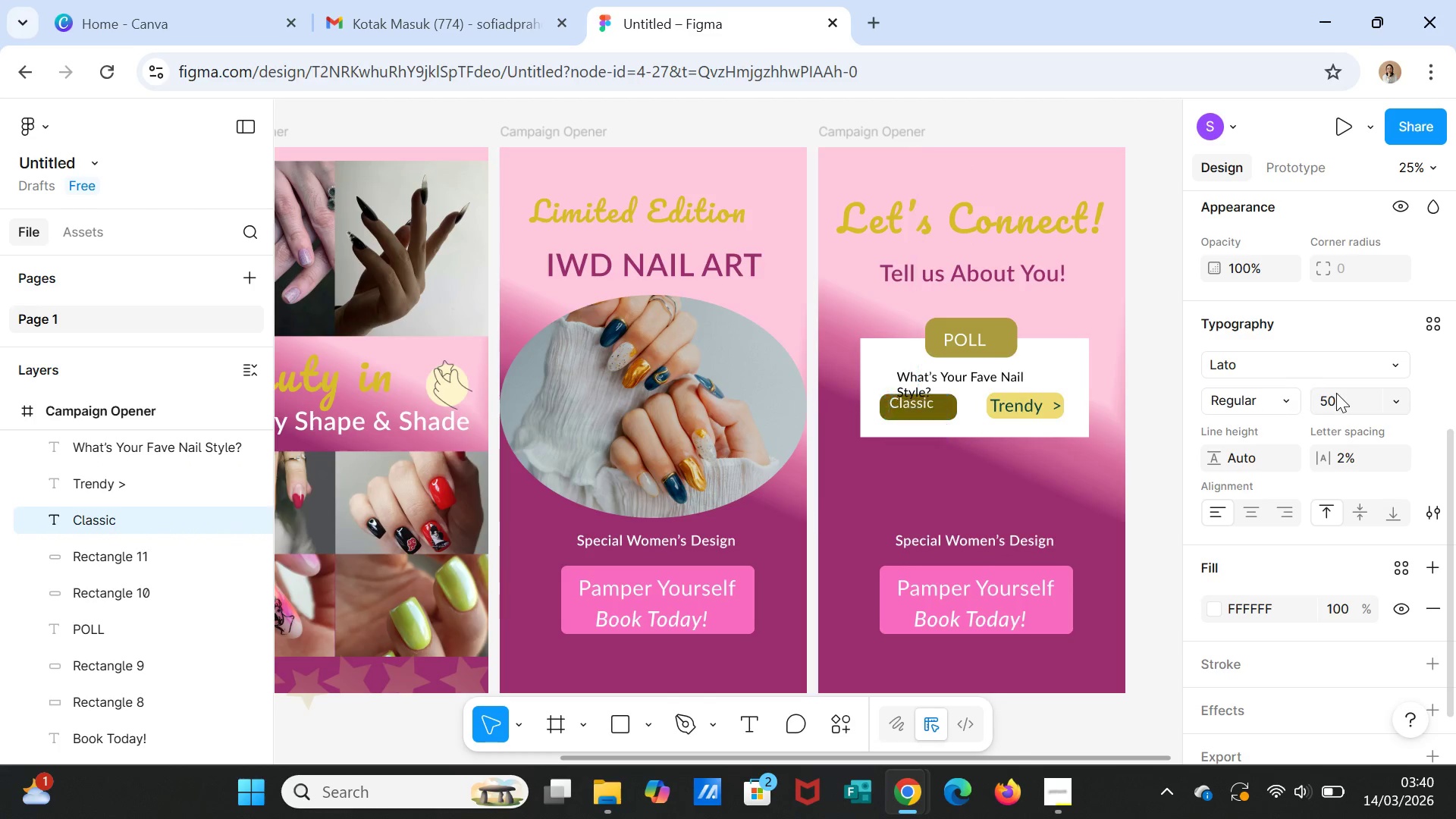 
key(Enter)
 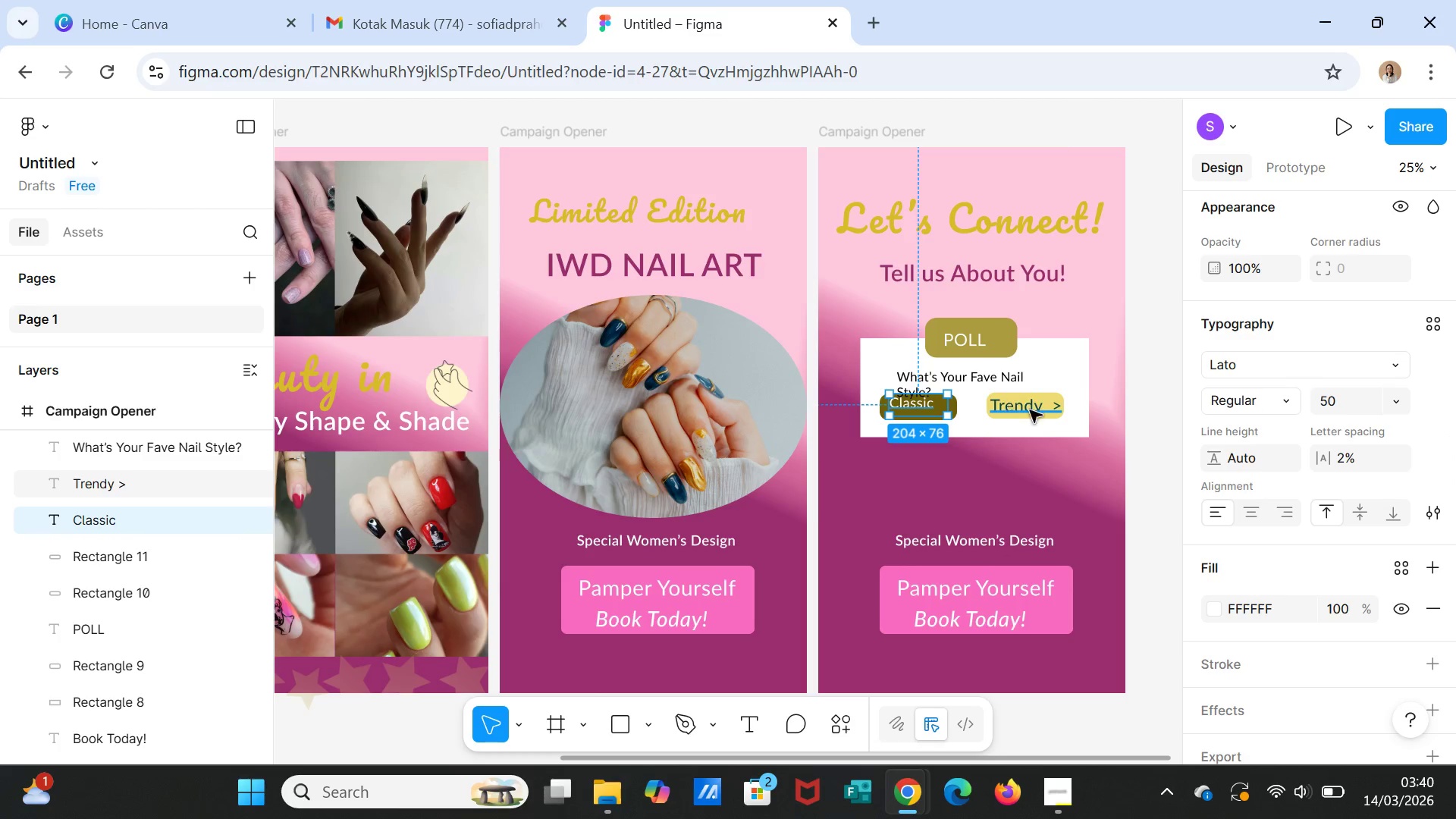 
left_click([1031, 410])
 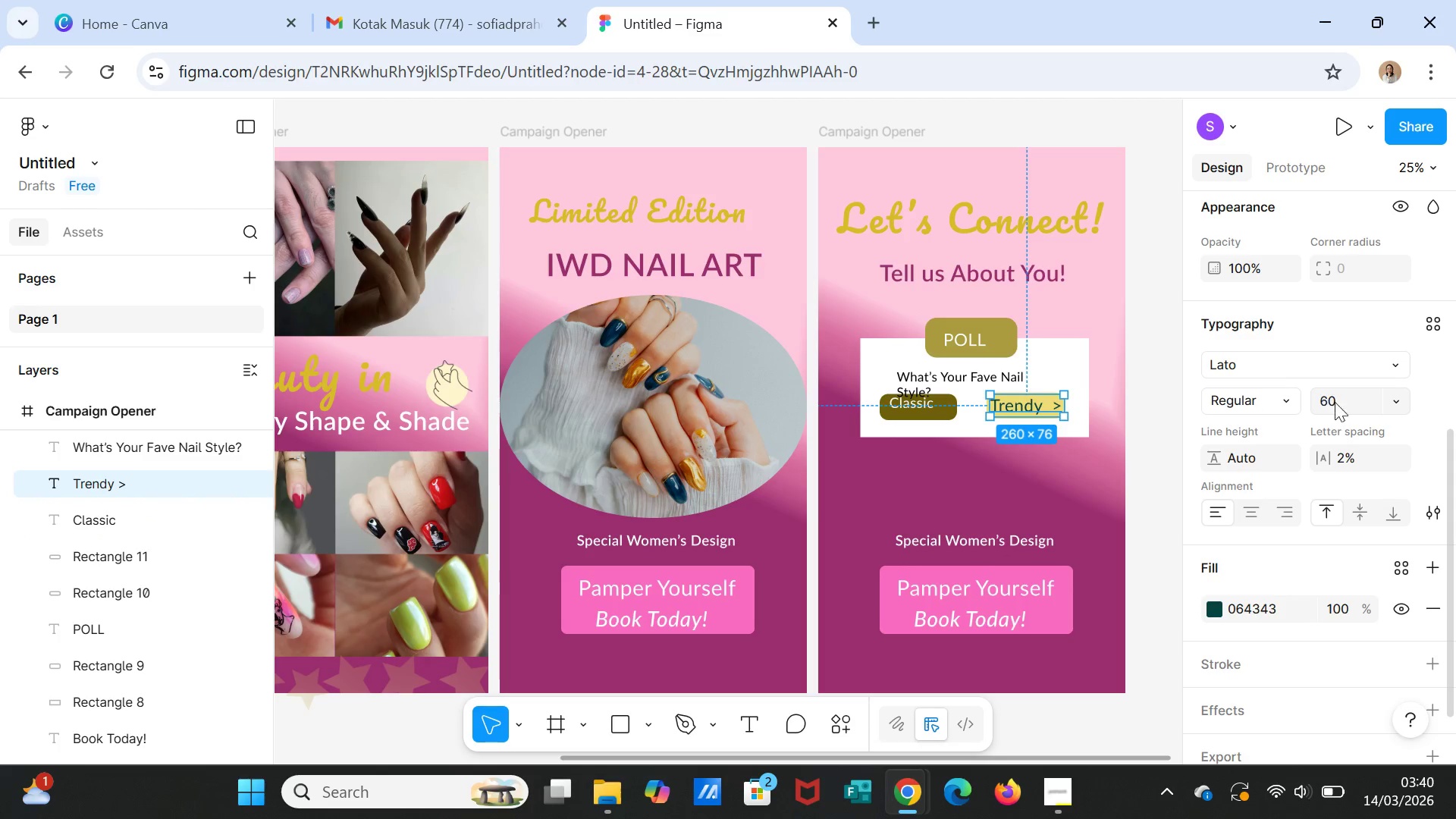 
left_click([1342, 406])
 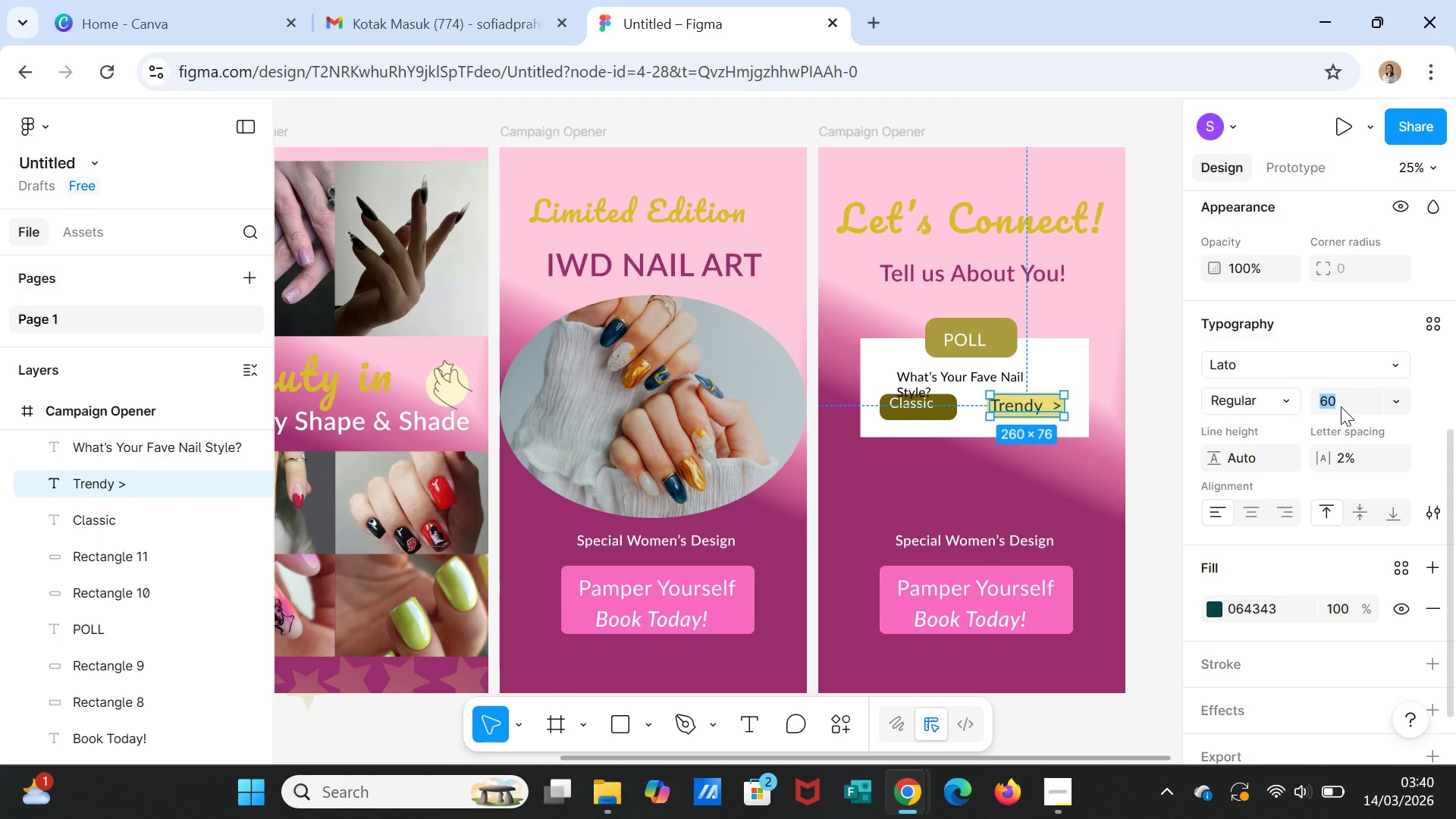 
type(4)
key(Backspace)
type(50)
 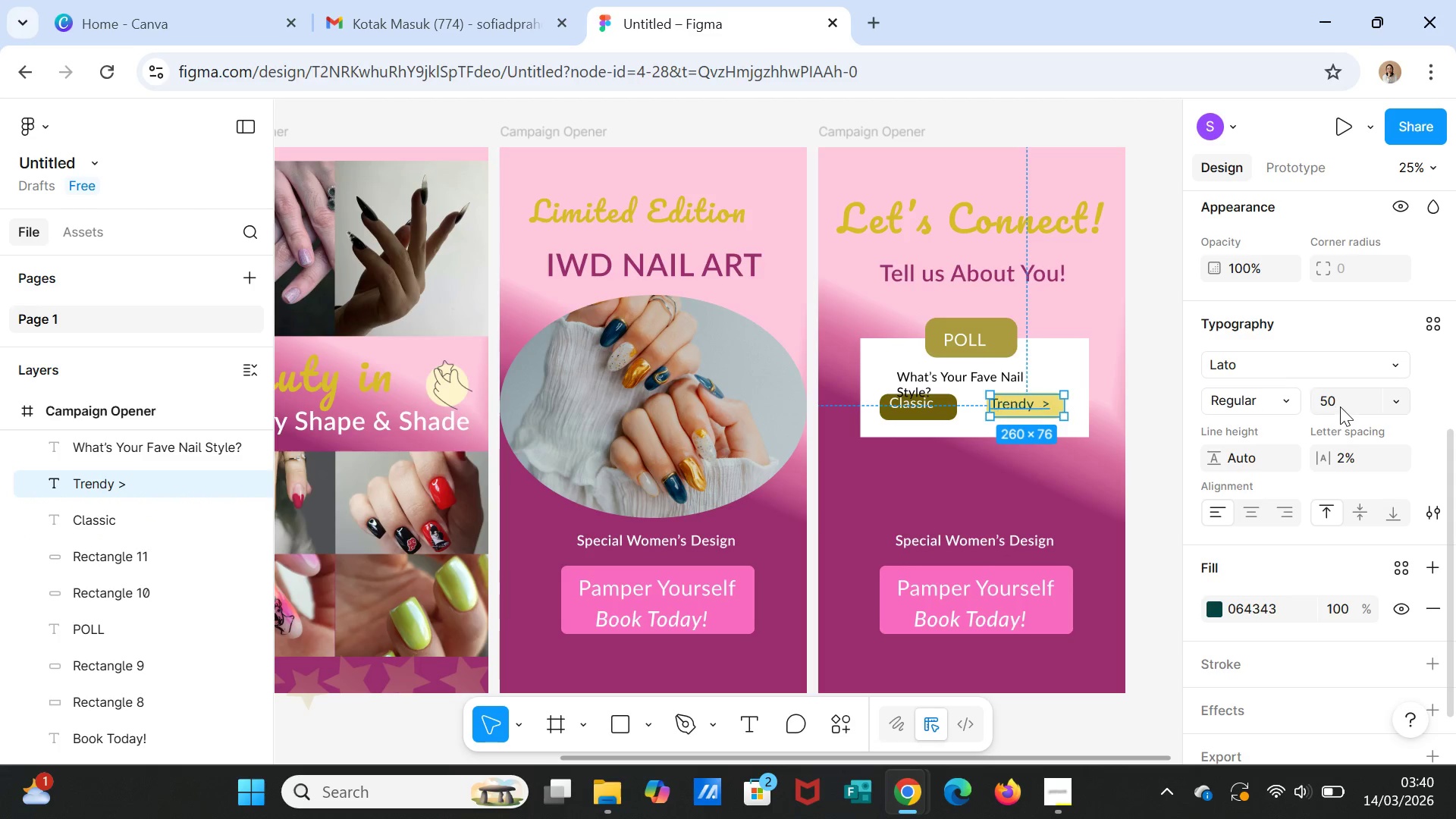 
key(Enter)
 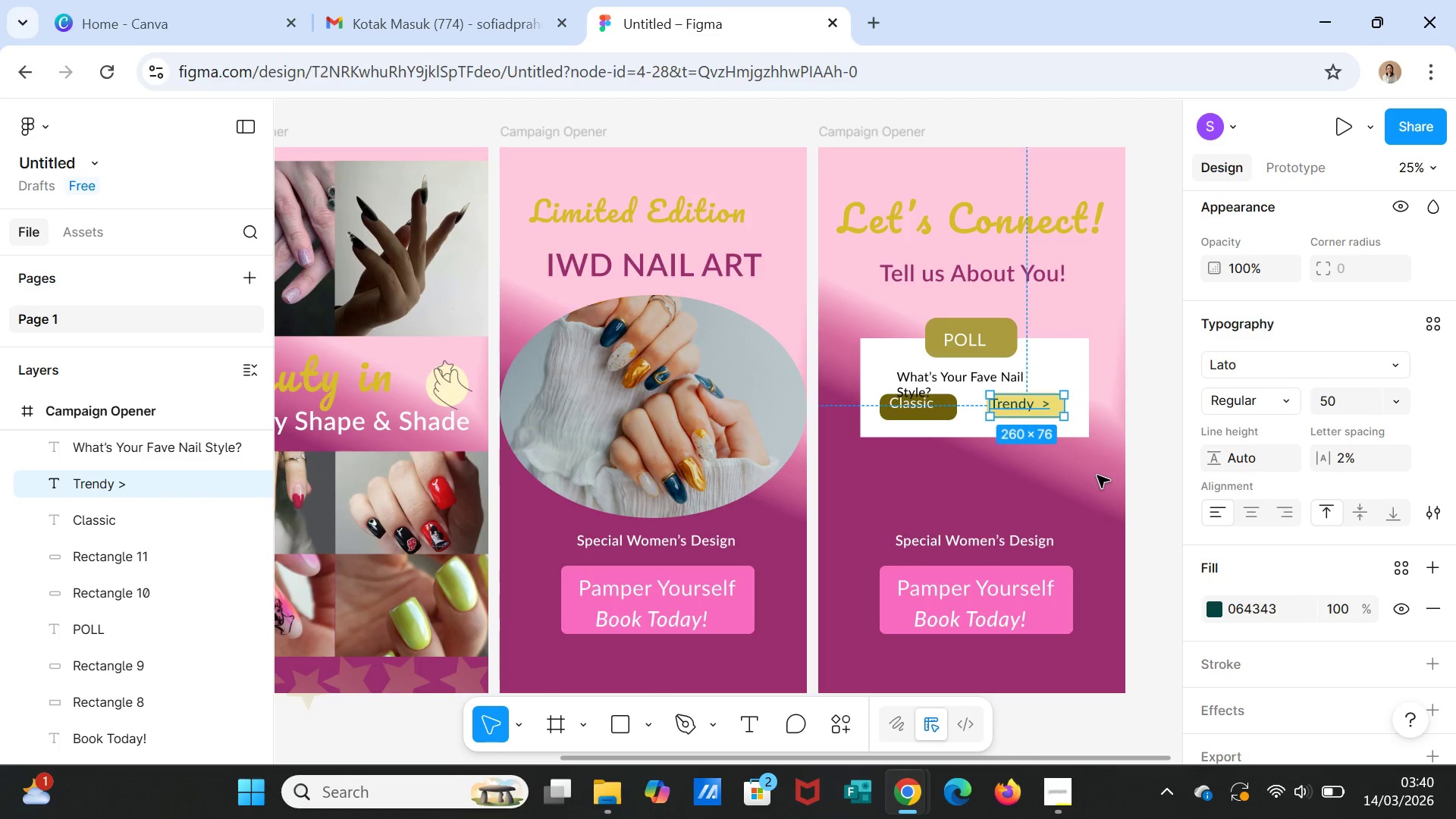 
left_click([1096, 475])
 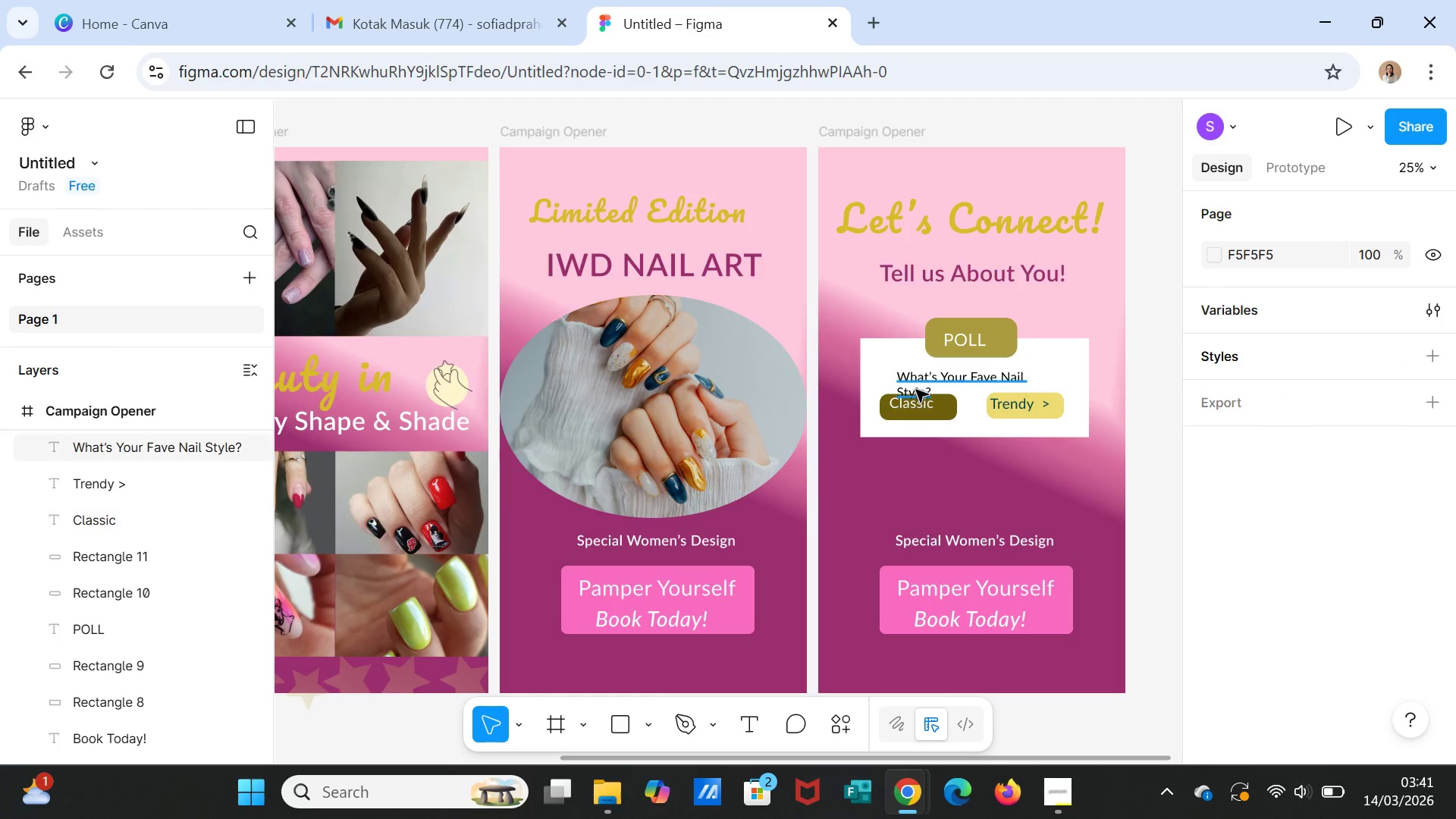 
left_click([918, 388])
 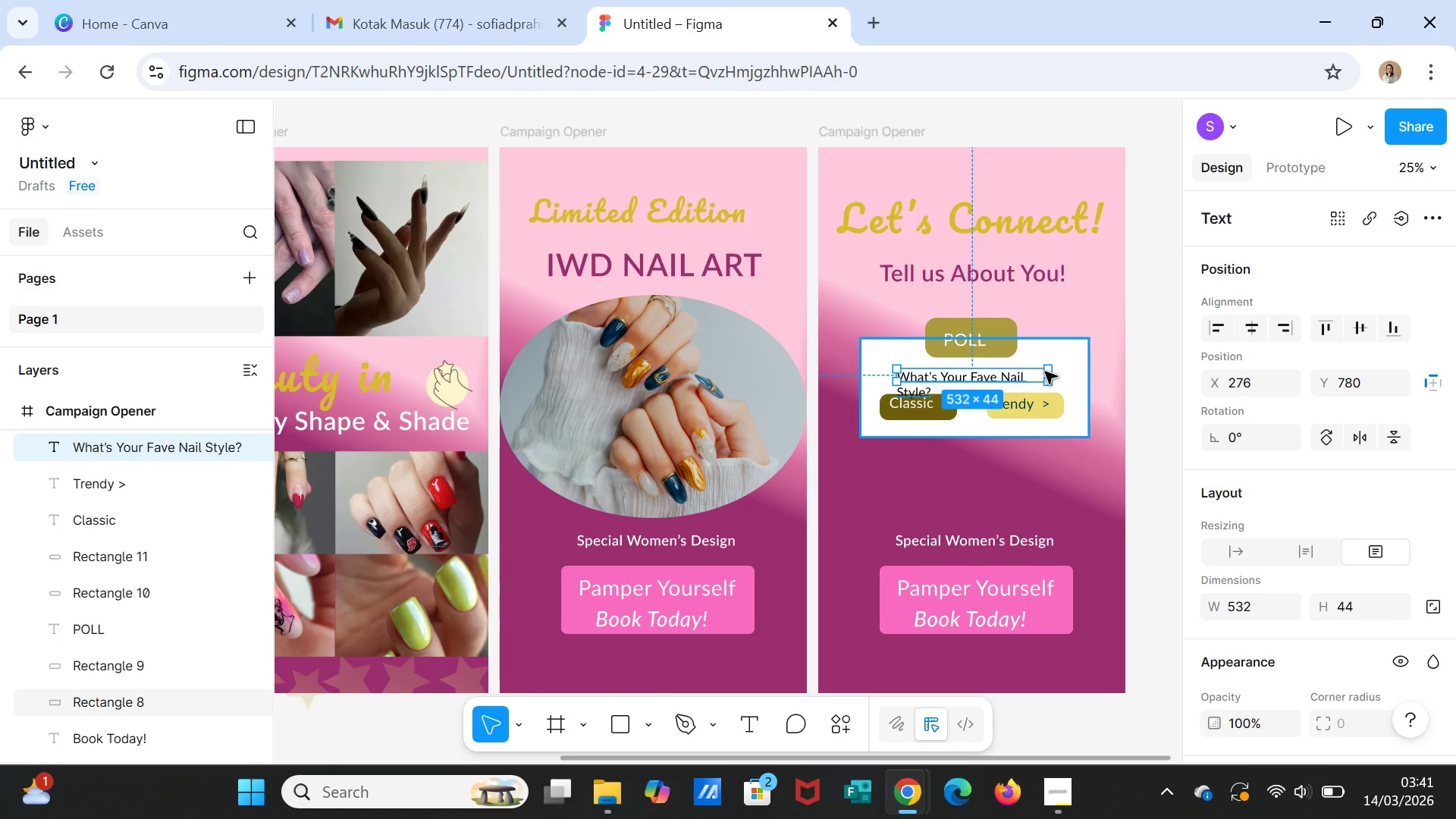 
left_click_drag(start_coordinate=[1050, 377], to_coordinate=[1065, 378])
 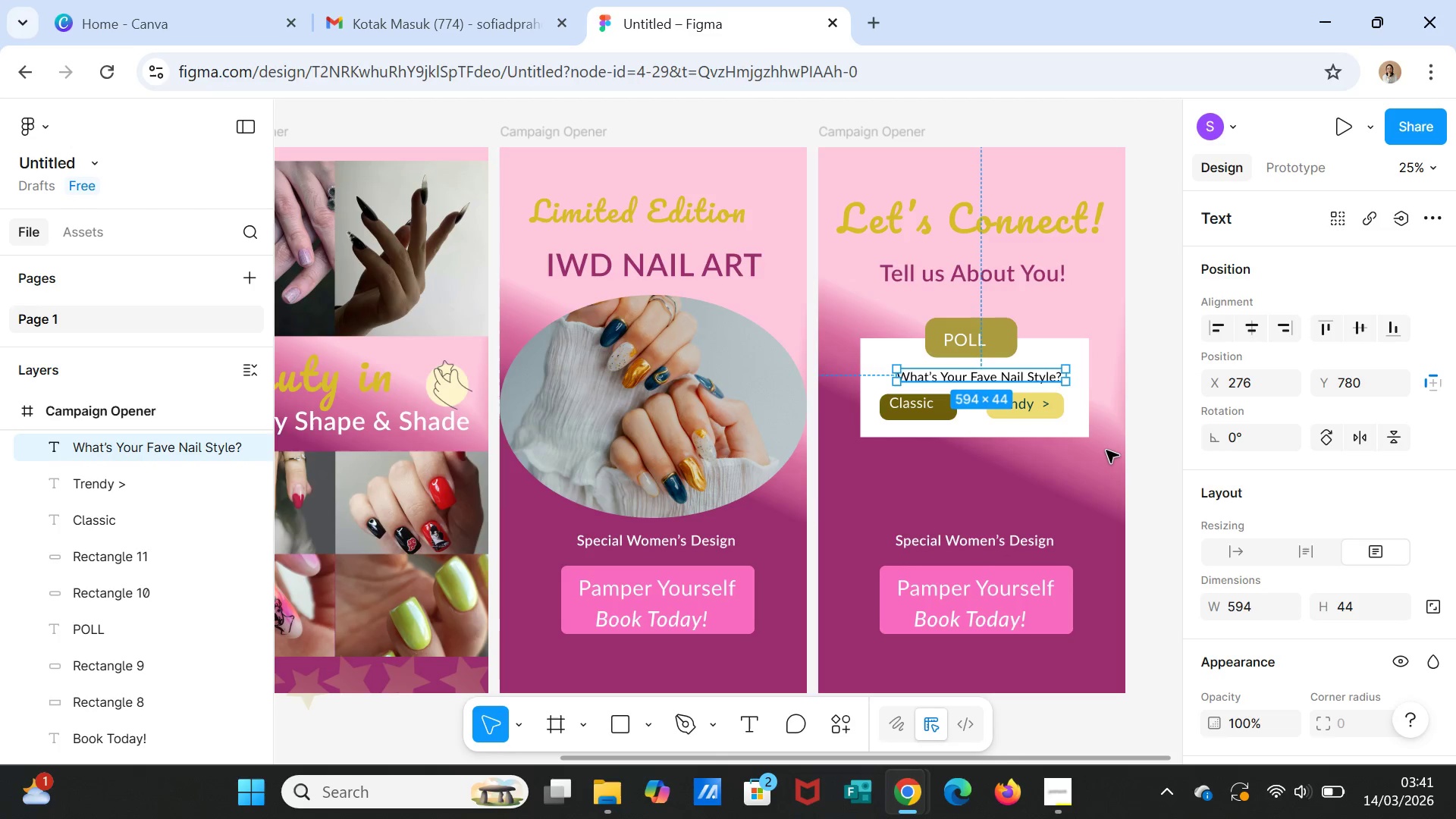 
left_click([1106, 452])
 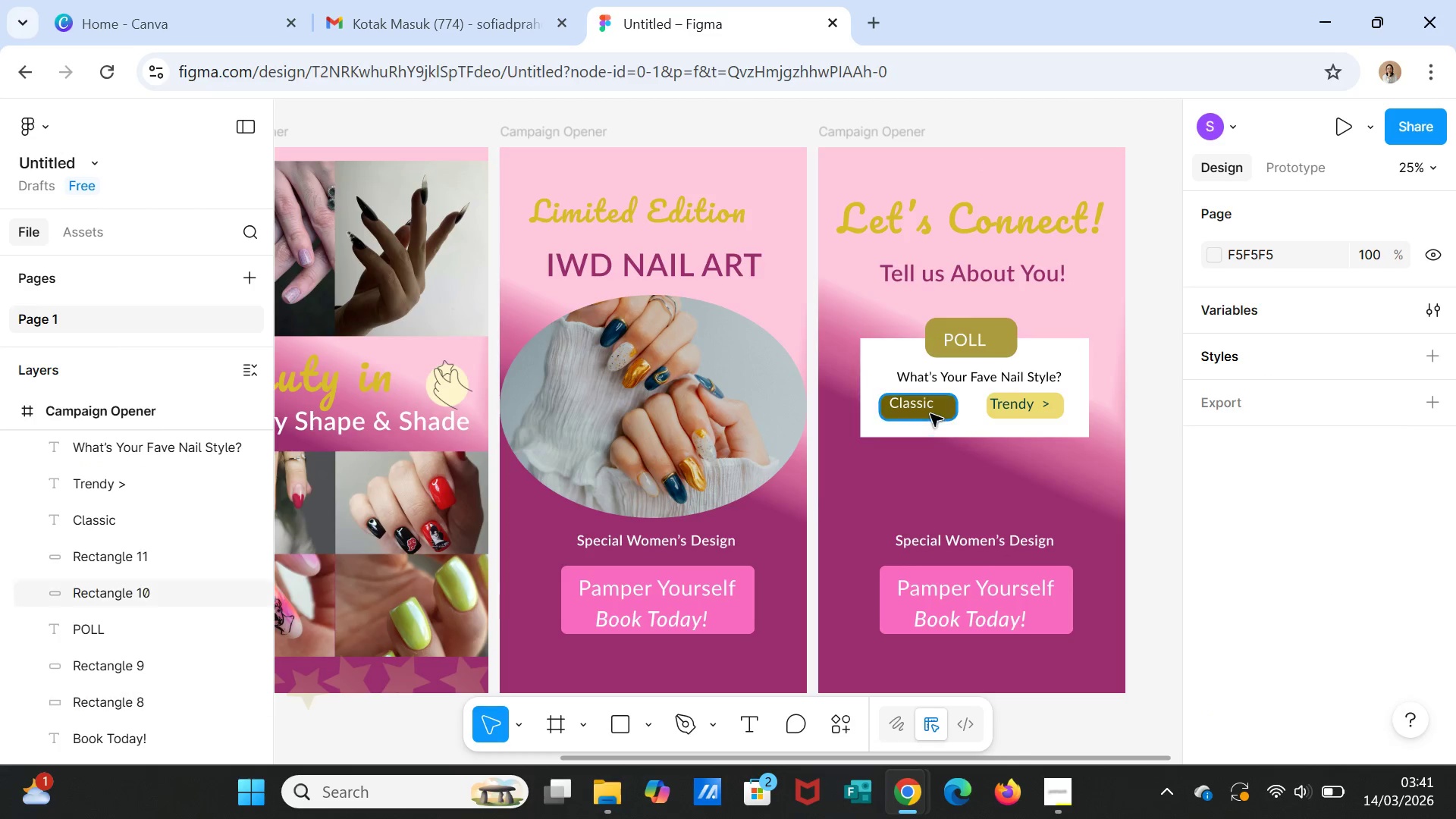 
left_click([912, 406])
 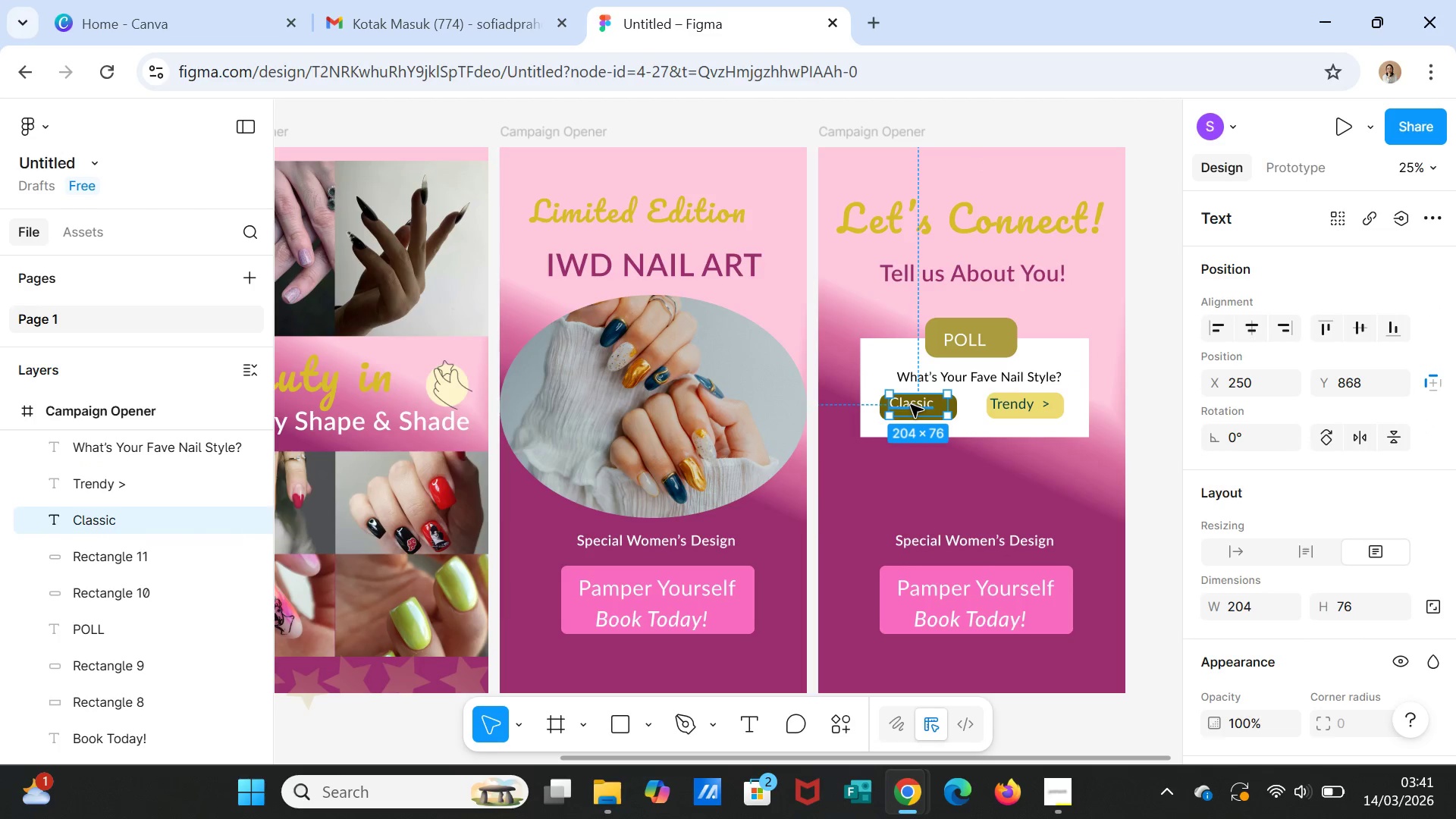 
left_click_drag(start_coordinate=[911, 405], to_coordinate=[915, 408])
 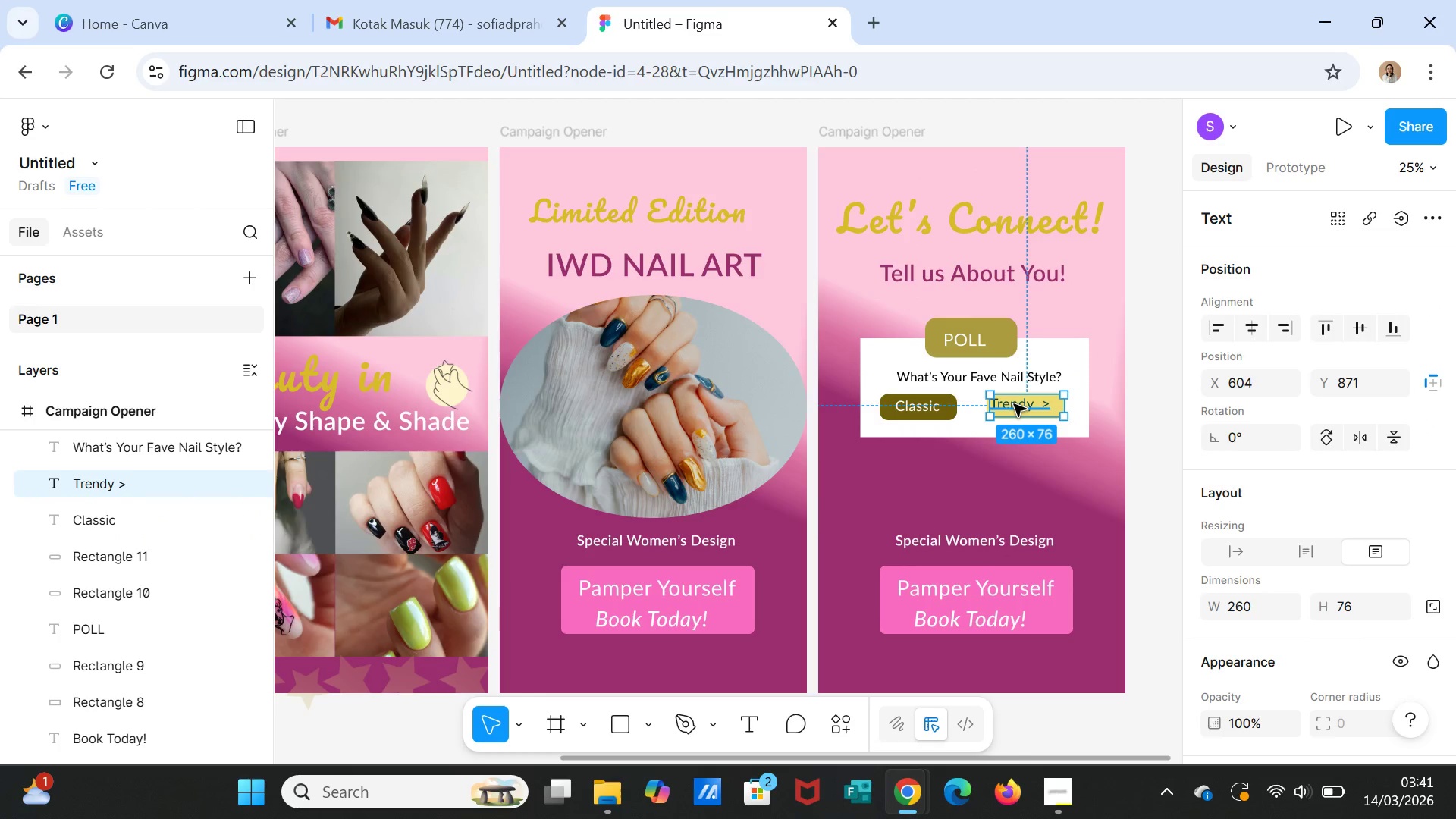 
left_click([1014, 404])
 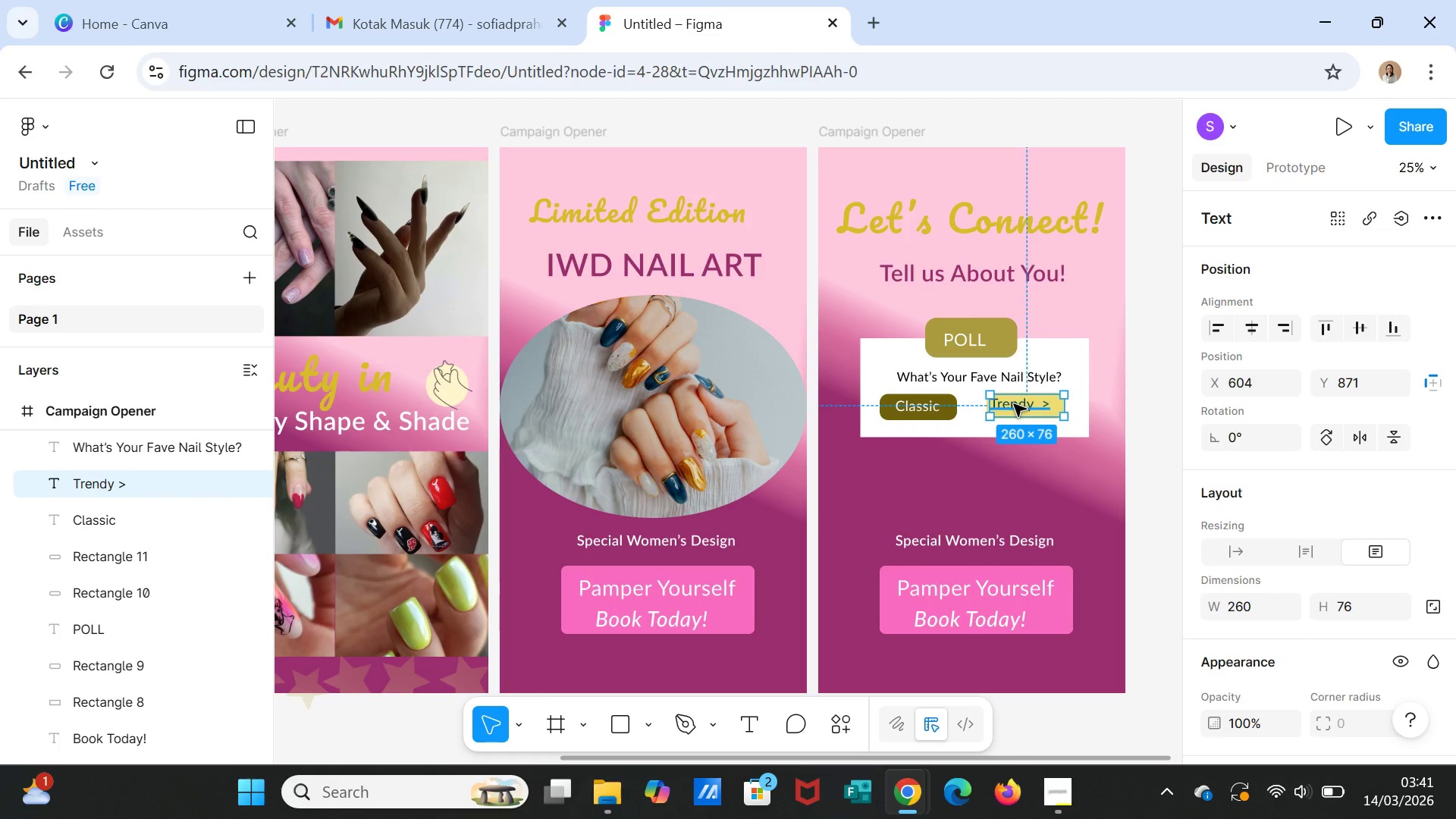 
left_click_drag(start_coordinate=[1014, 404], to_coordinate=[1020, 406])
 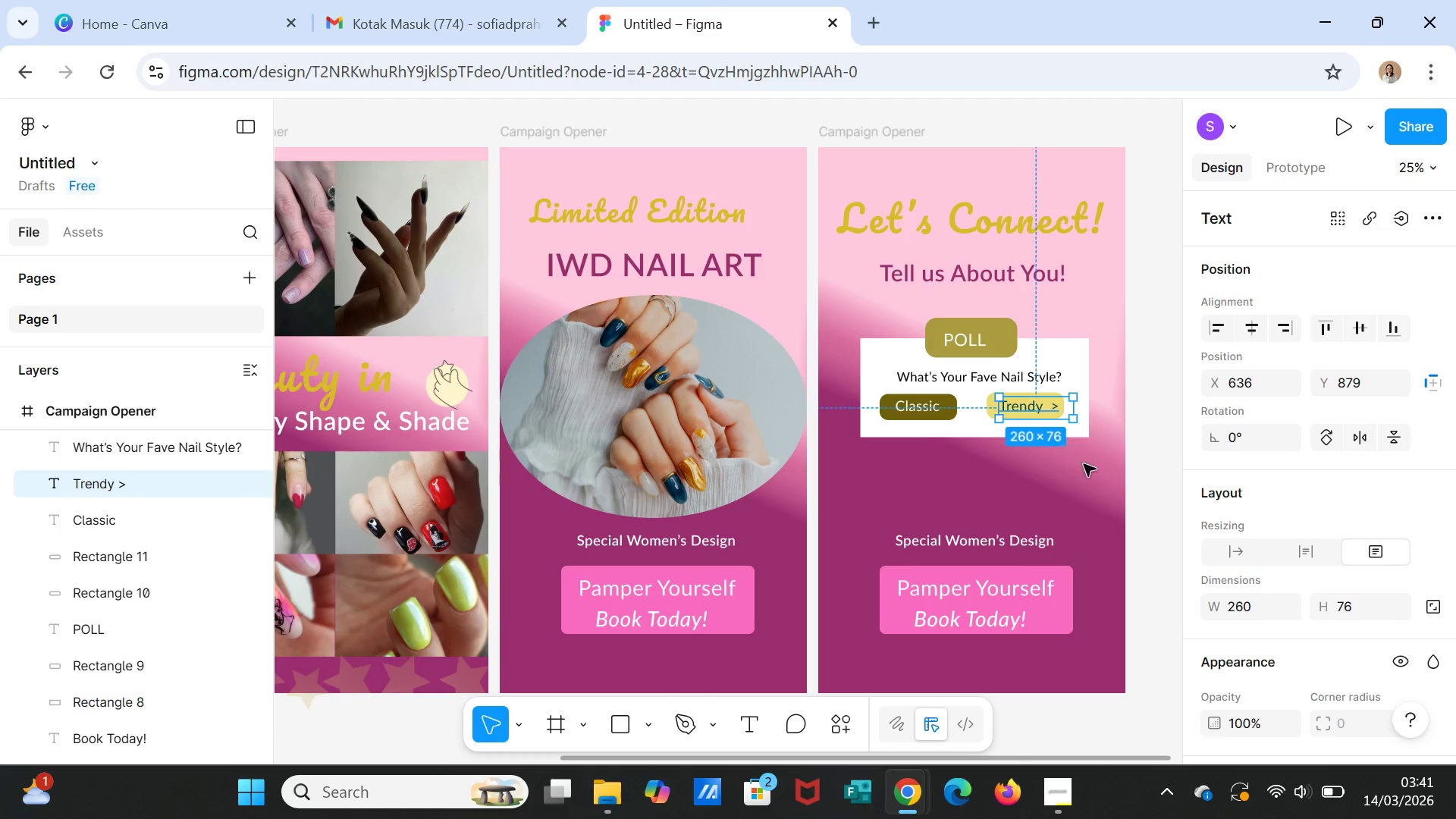 
left_click([1090, 472])
 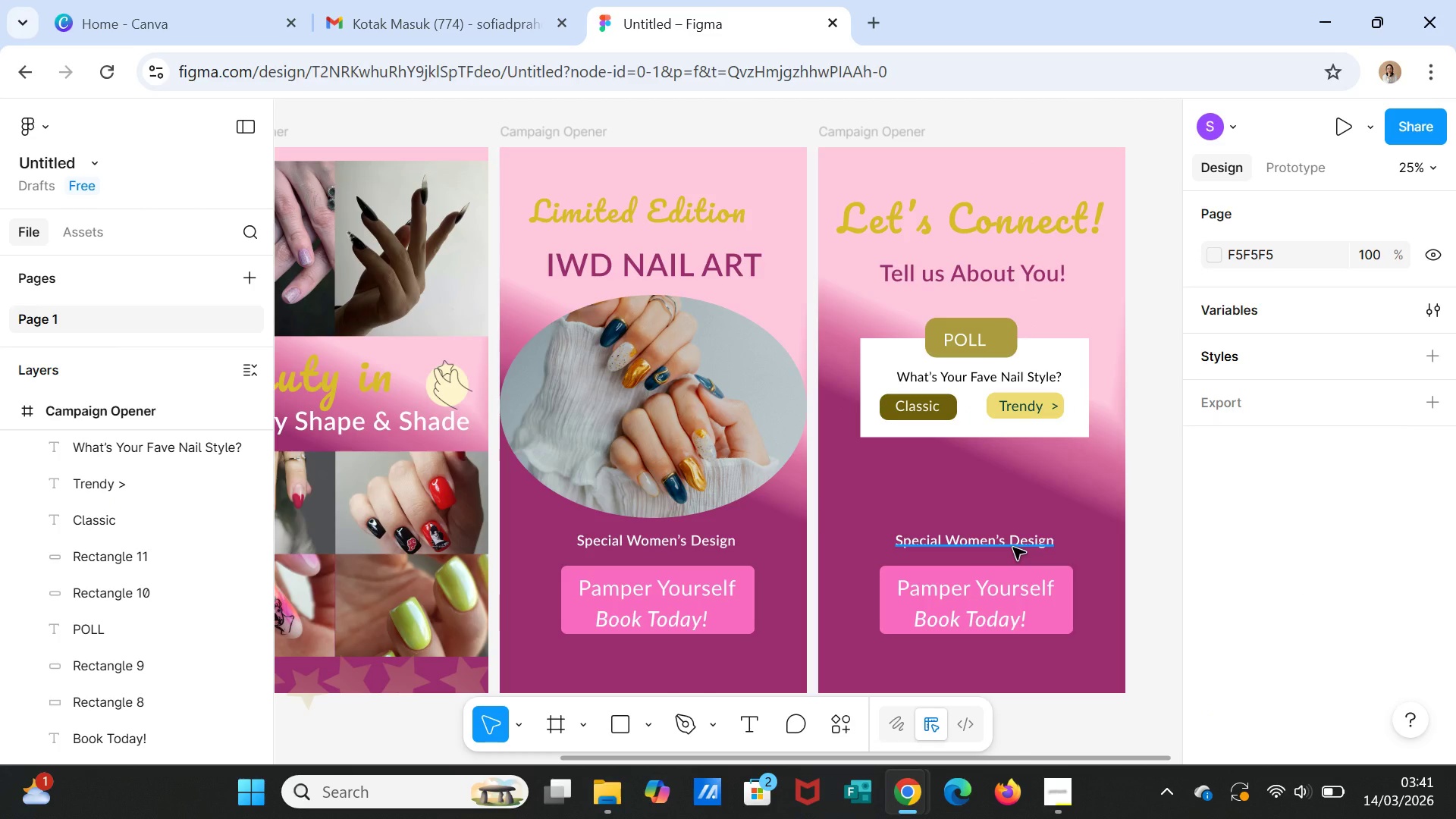 
wait(7.52)
 